 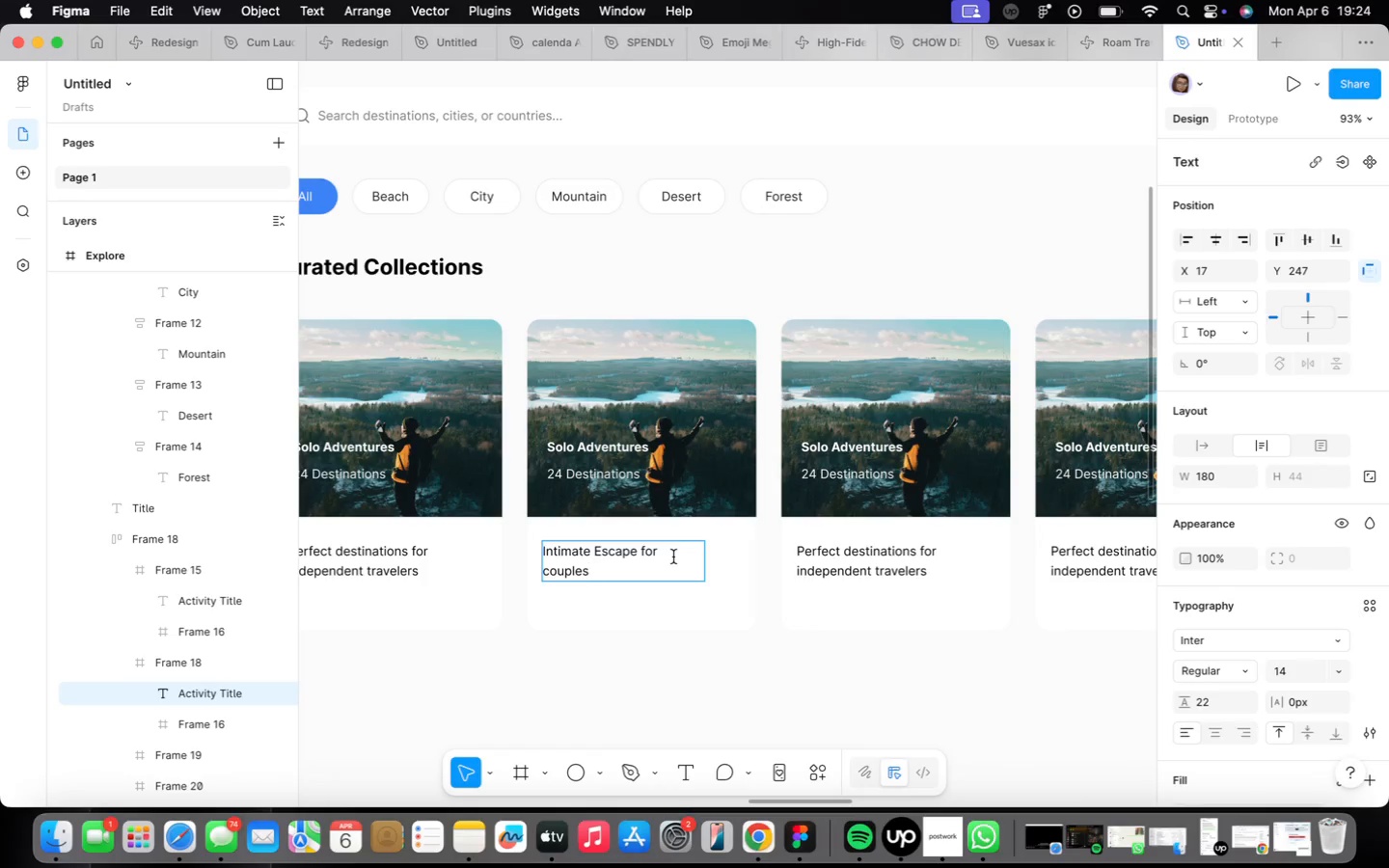 
left_click([1185, 445])
 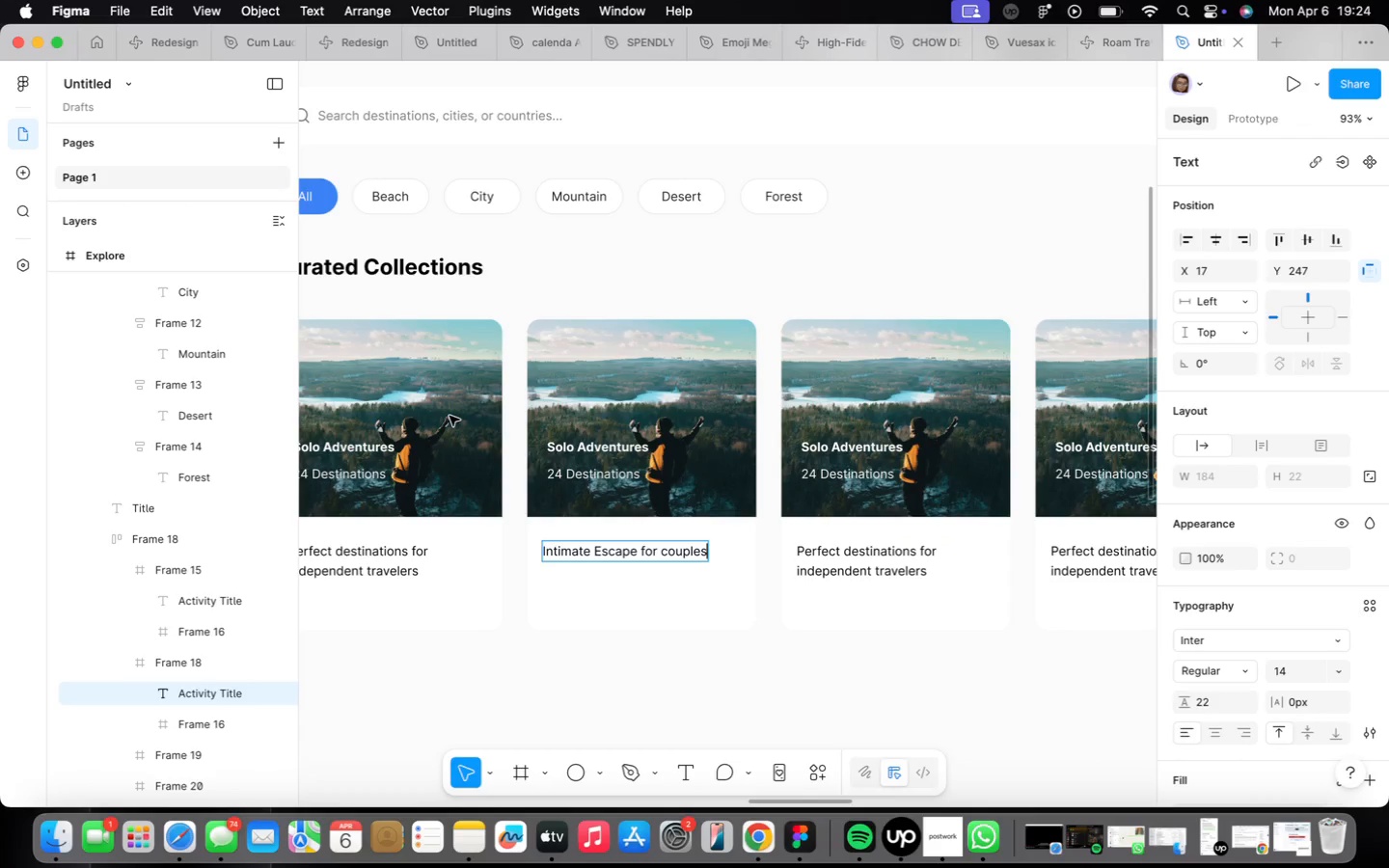 
wait(8.49)
 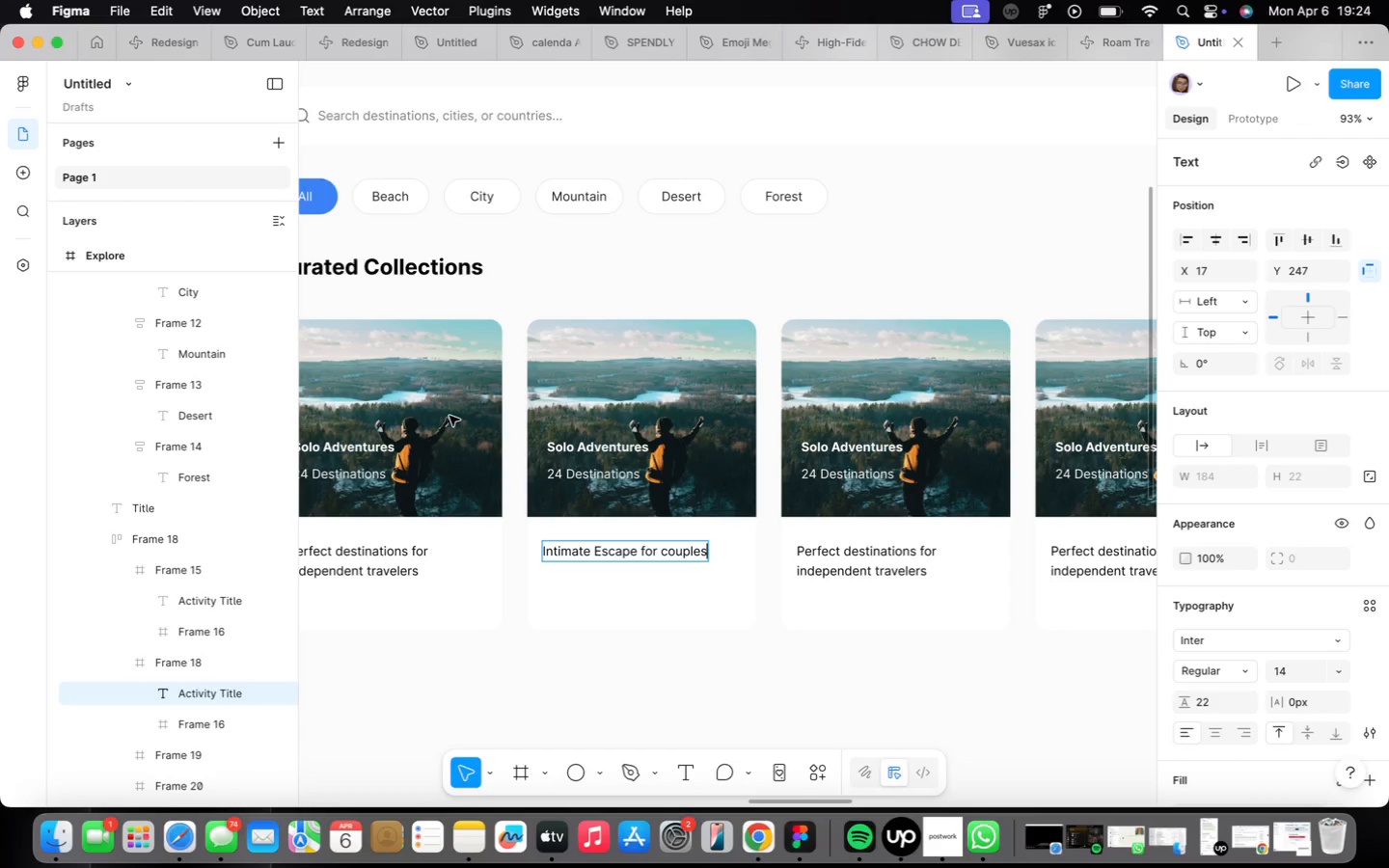 
left_click([666, 449])
 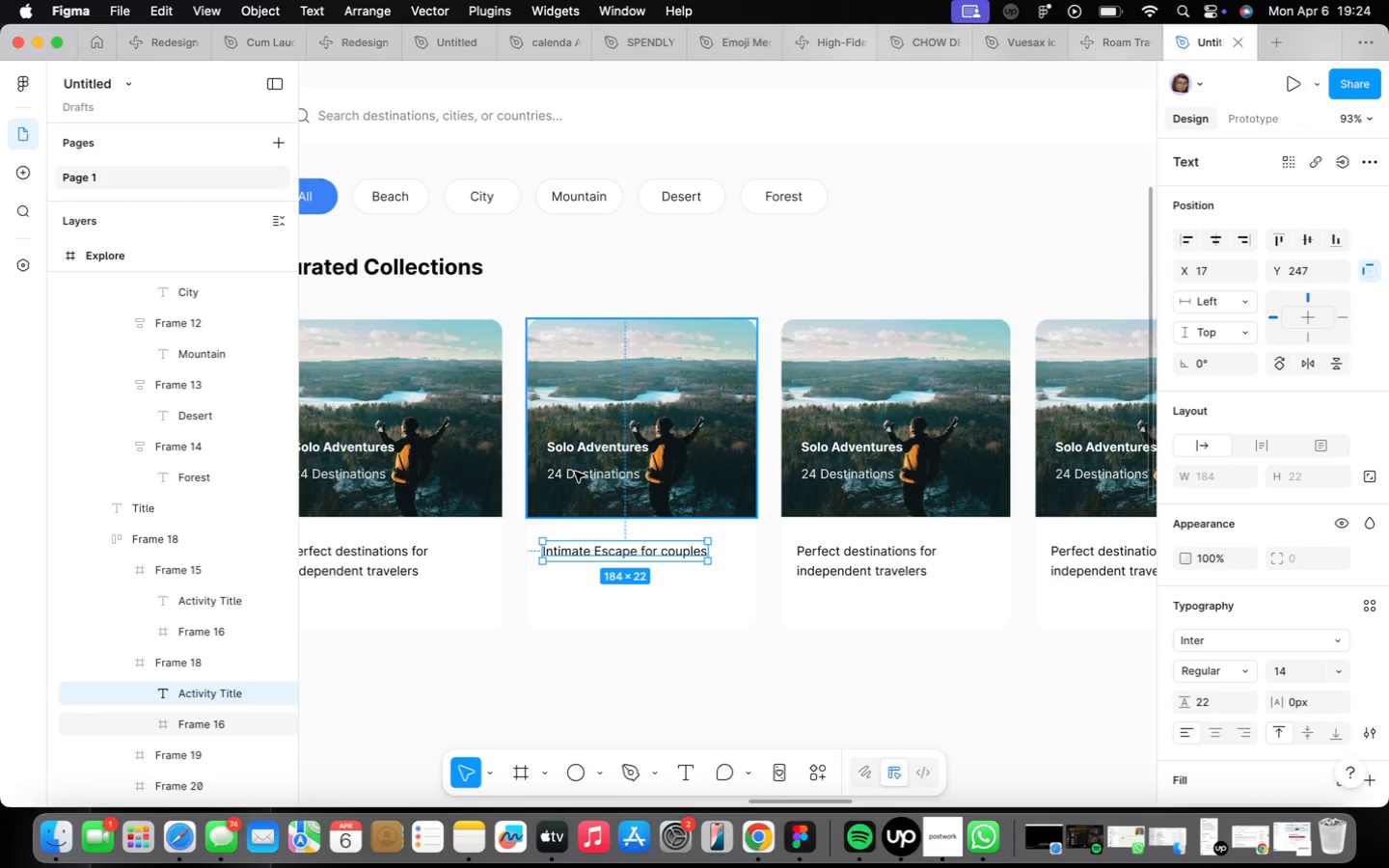 
double_click([576, 472])
 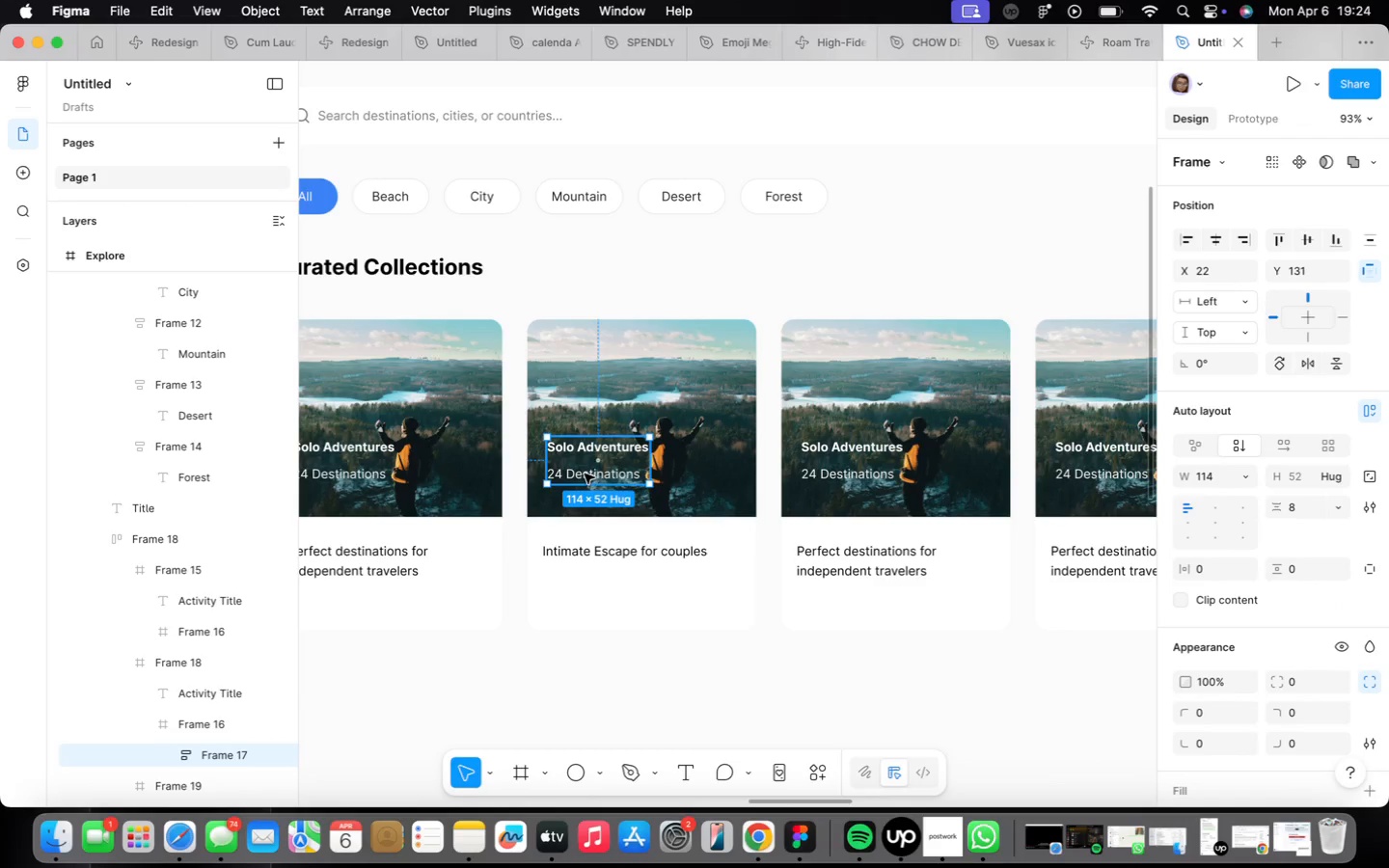 
left_click_drag(start_coordinate=[594, 471], to_coordinate=[633, 608])
 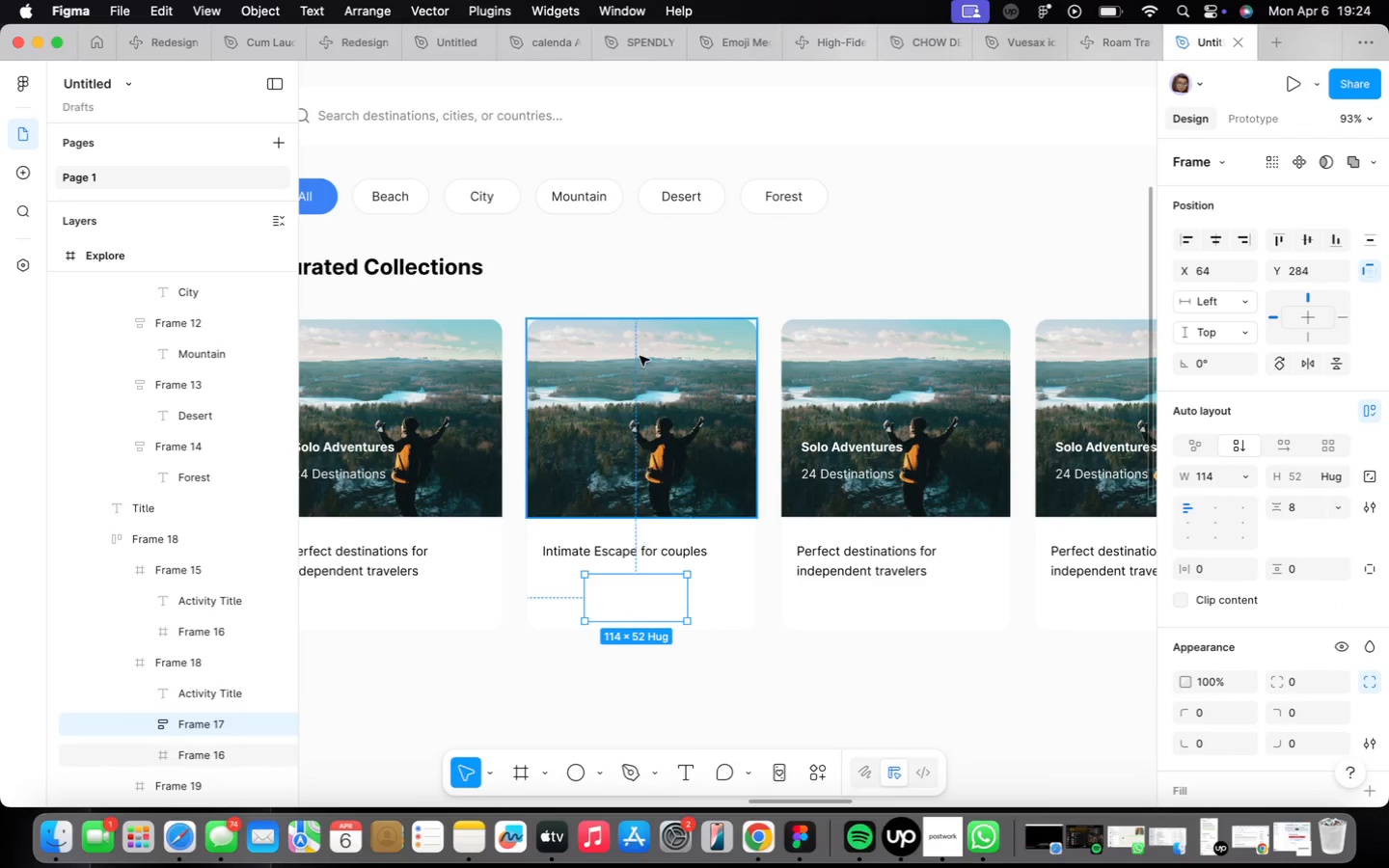 
left_click([624, 412])
 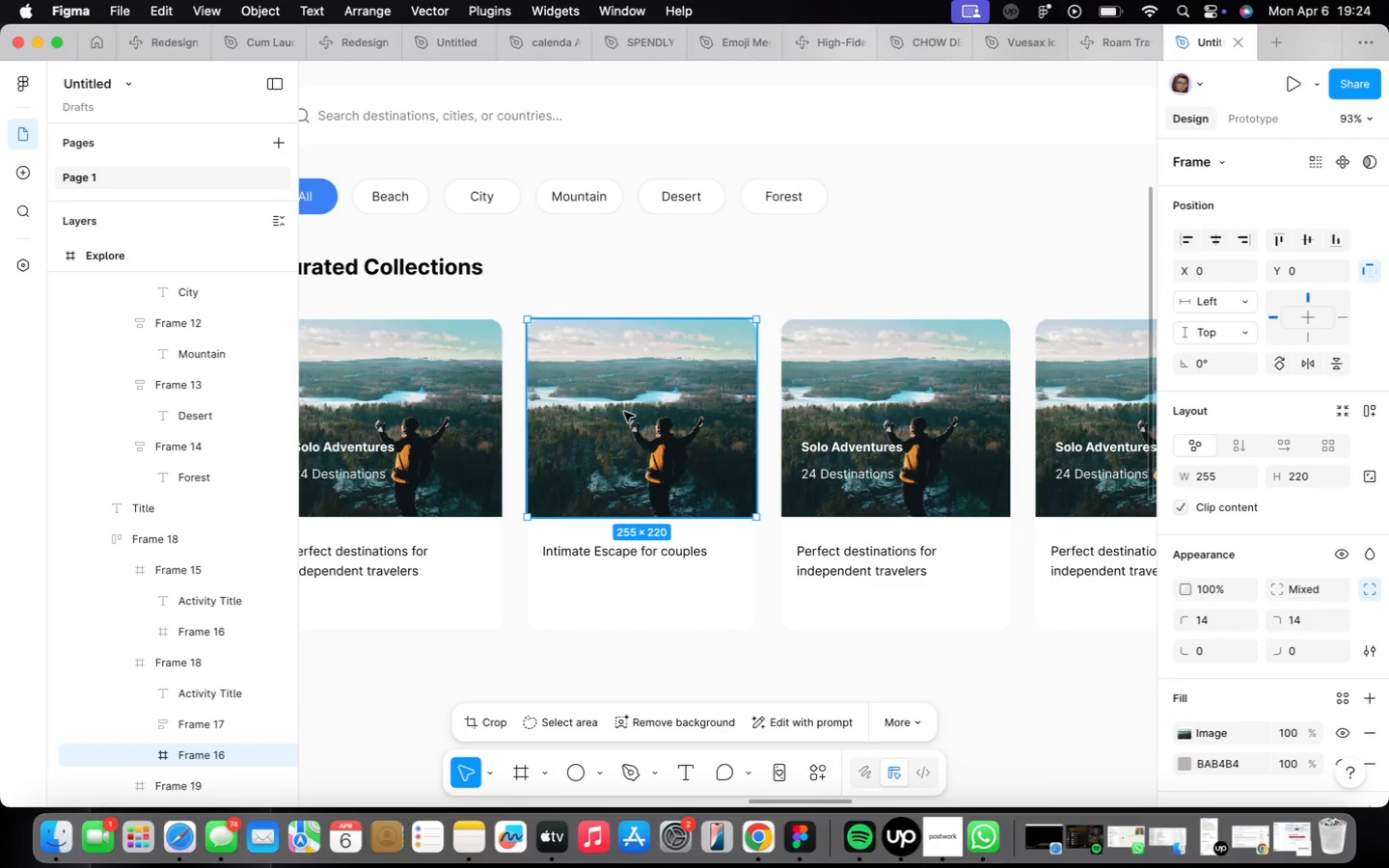 
right_click([624, 412])
 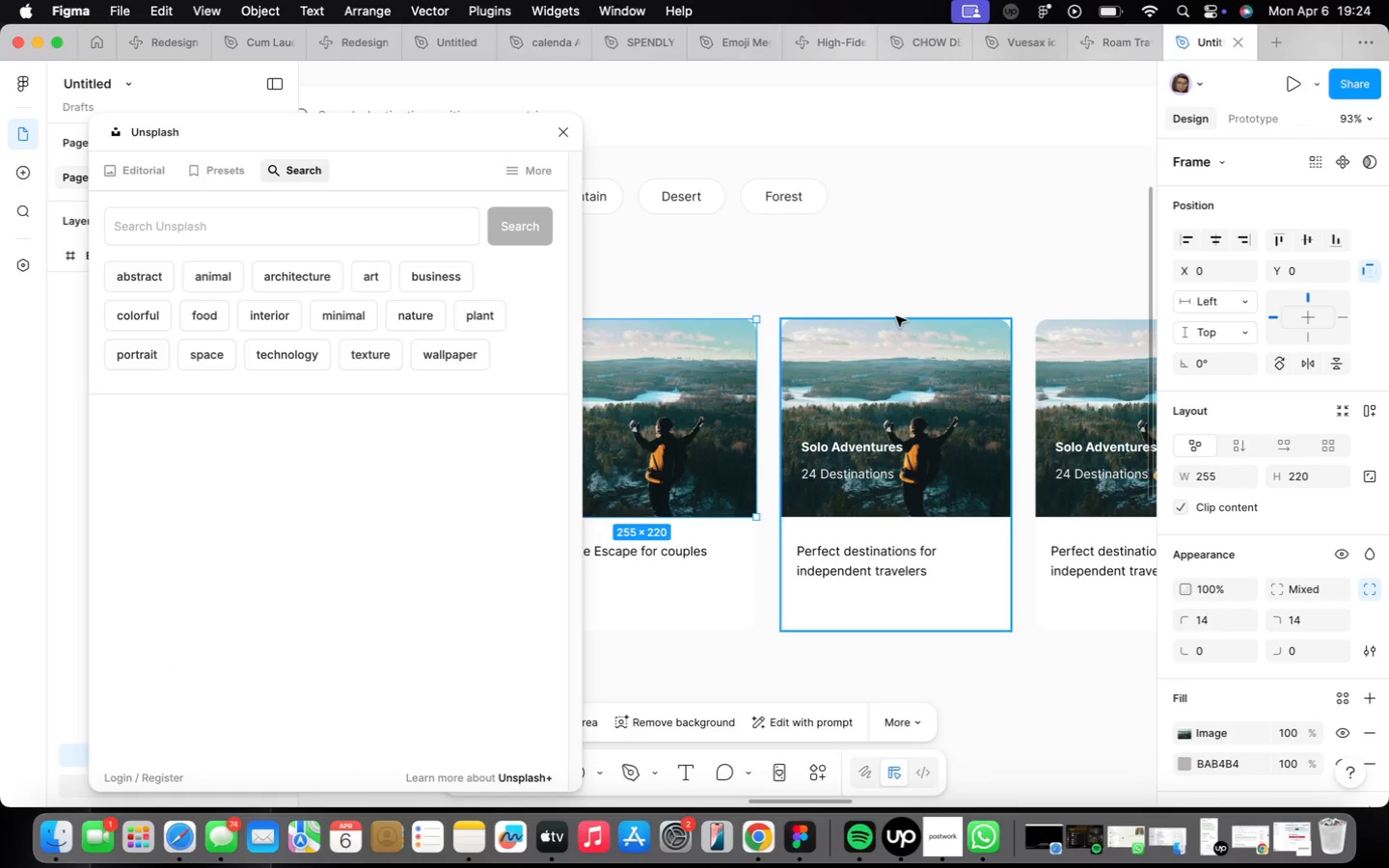 
wait(5.72)
 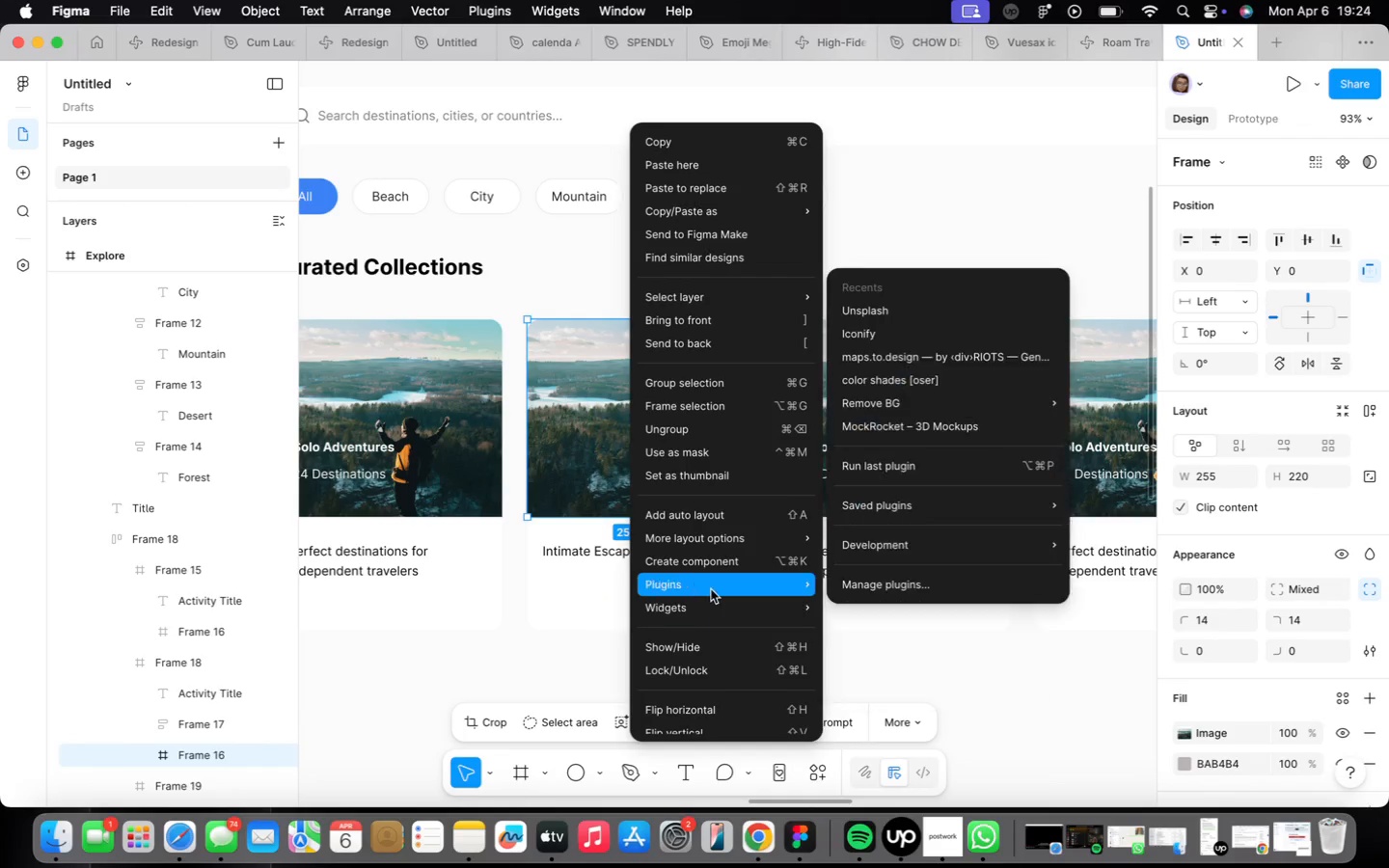 
left_click([440, 217])
 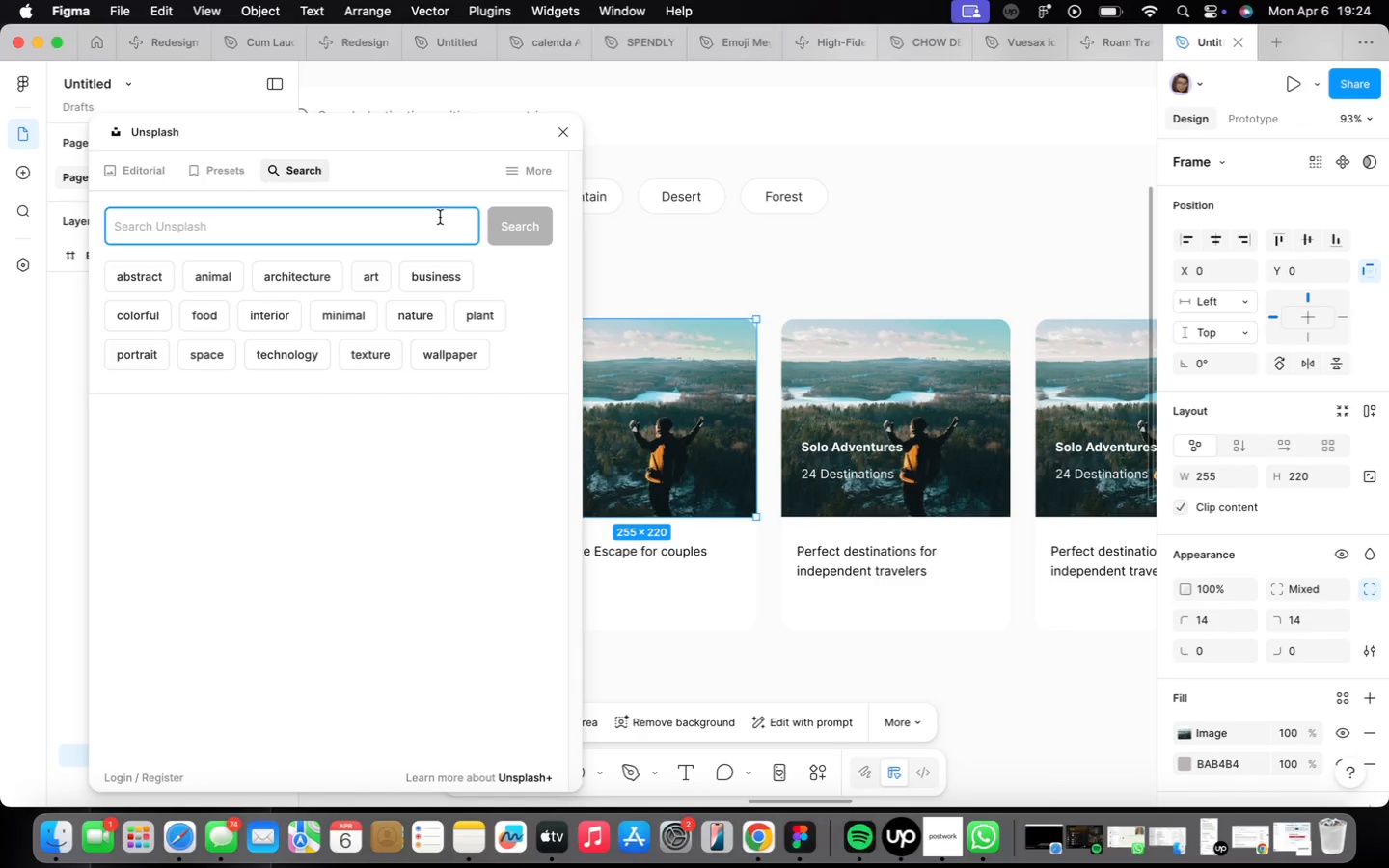 
type(romantic getaways)
 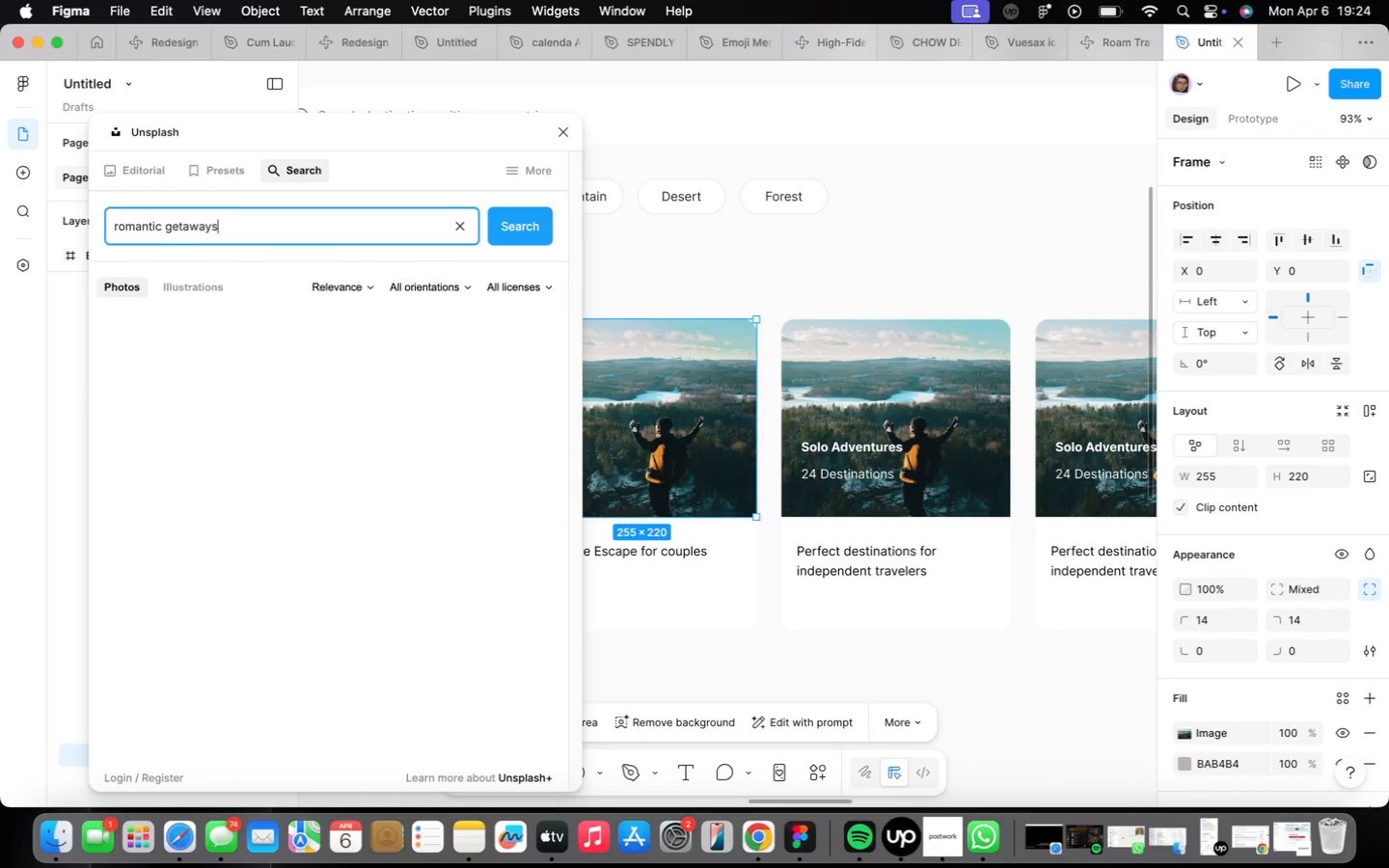 
key(Enter)
 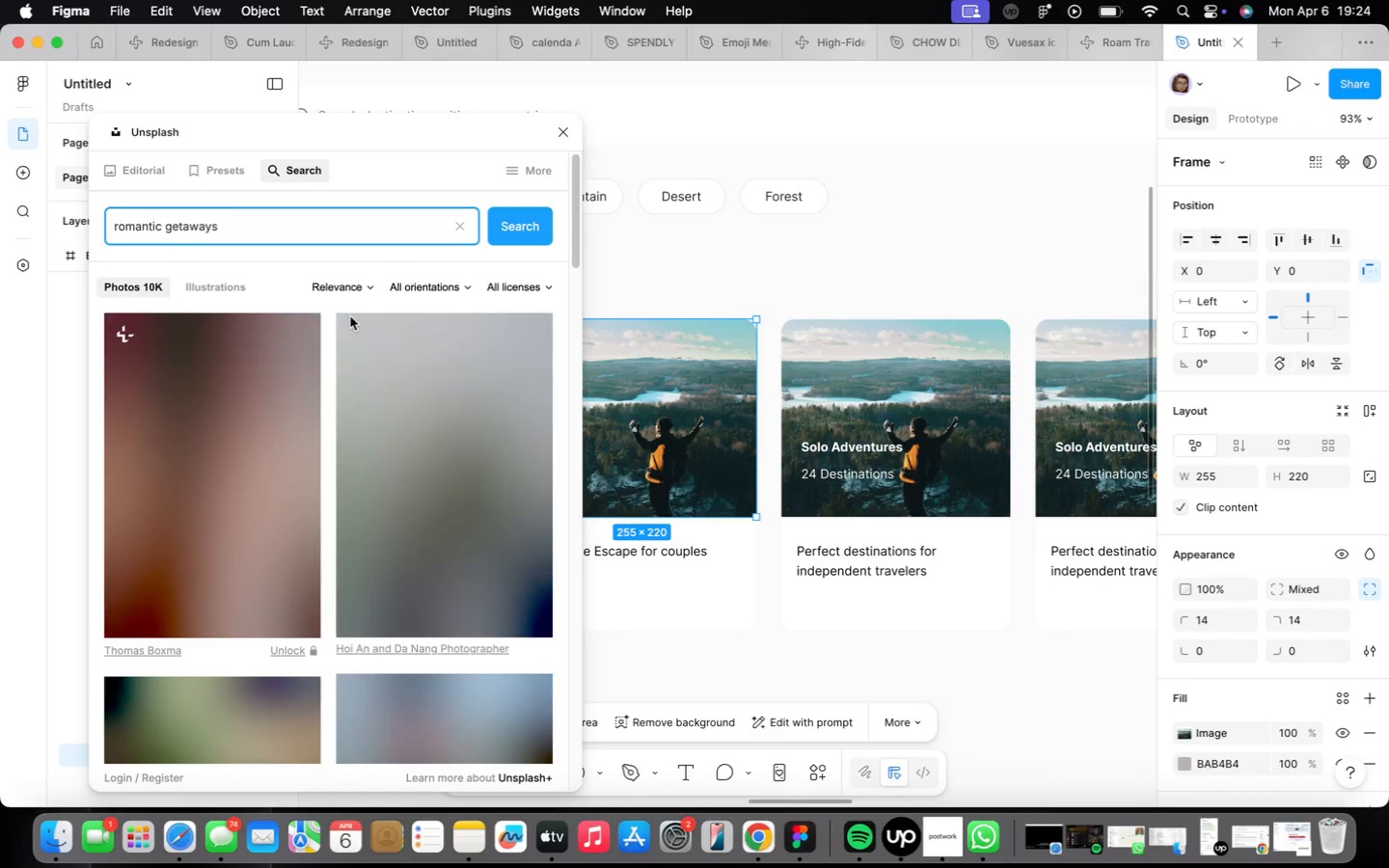 
wait(6.31)
 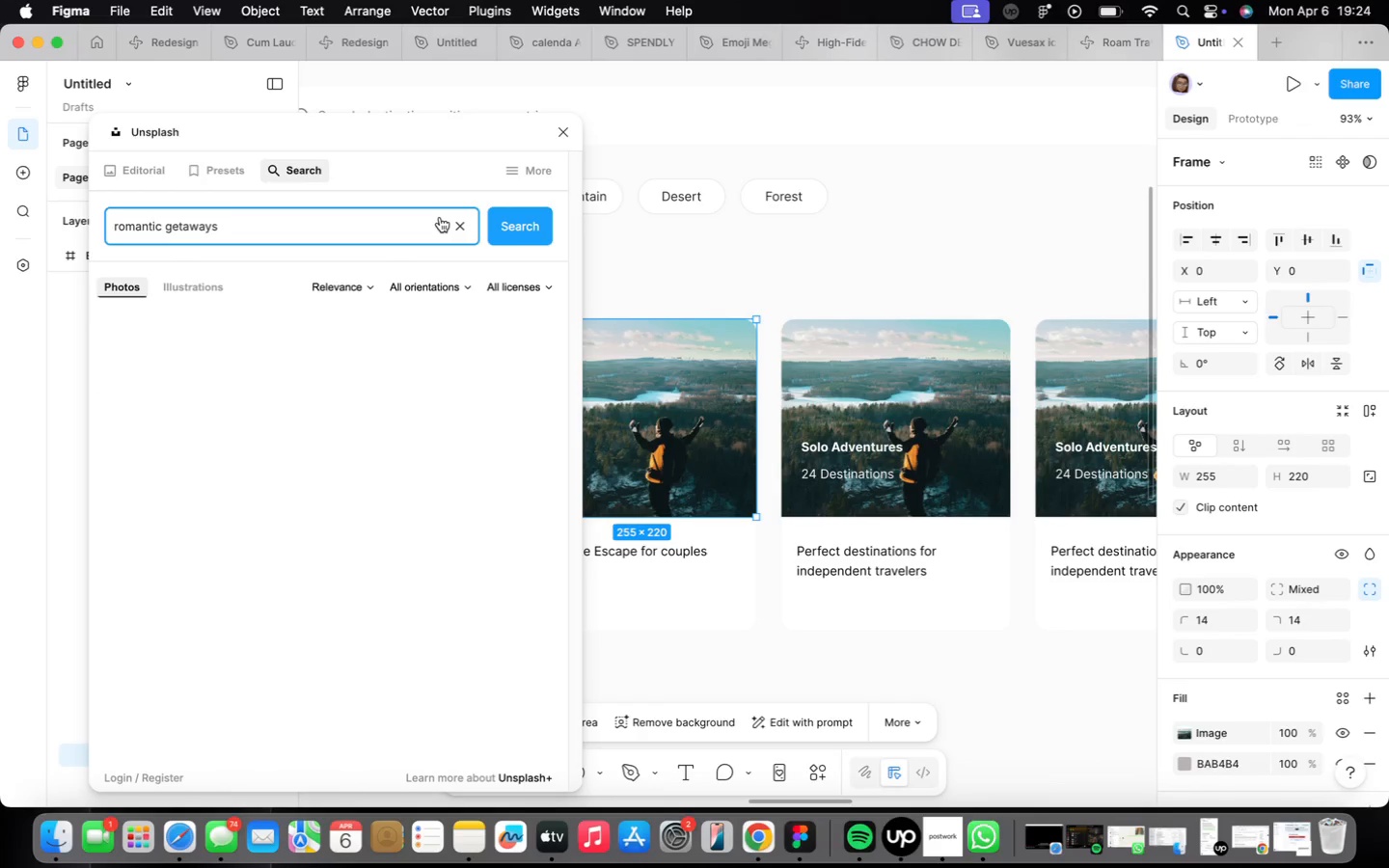 
scroll: coordinate [463, 398], scroll_direction: down, amount: 24.0
 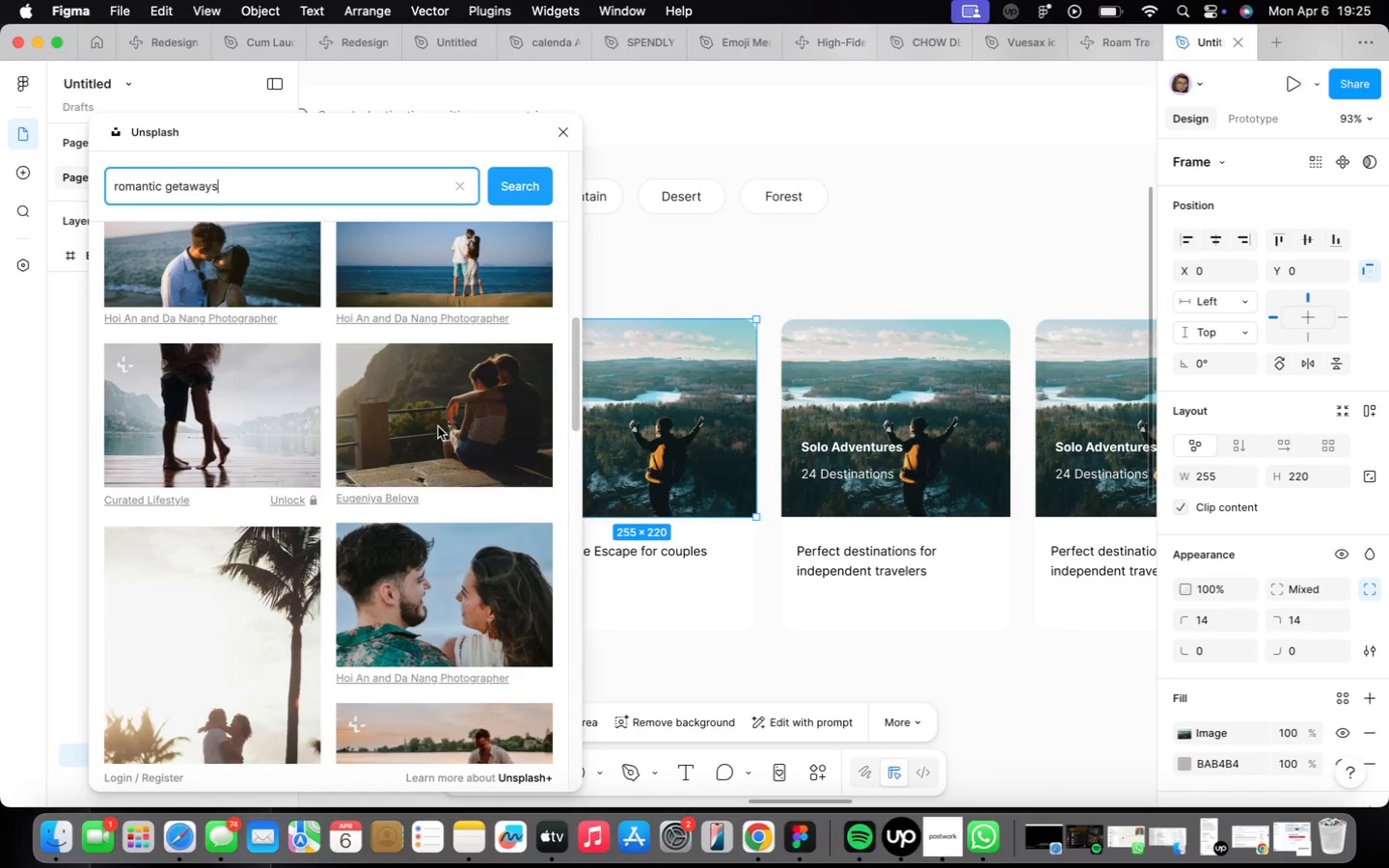 
left_click([438, 426])
 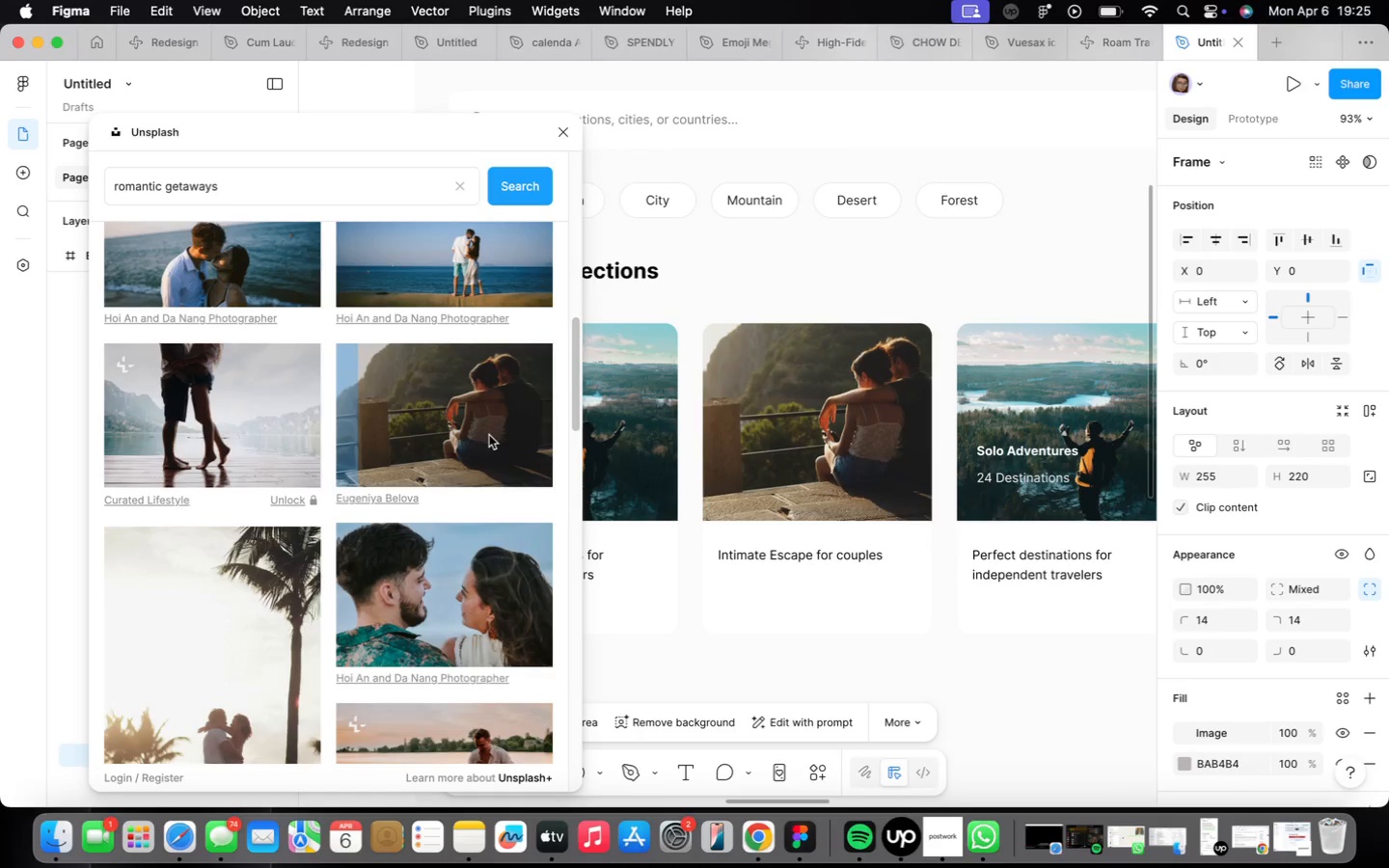 
wait(7.1)
 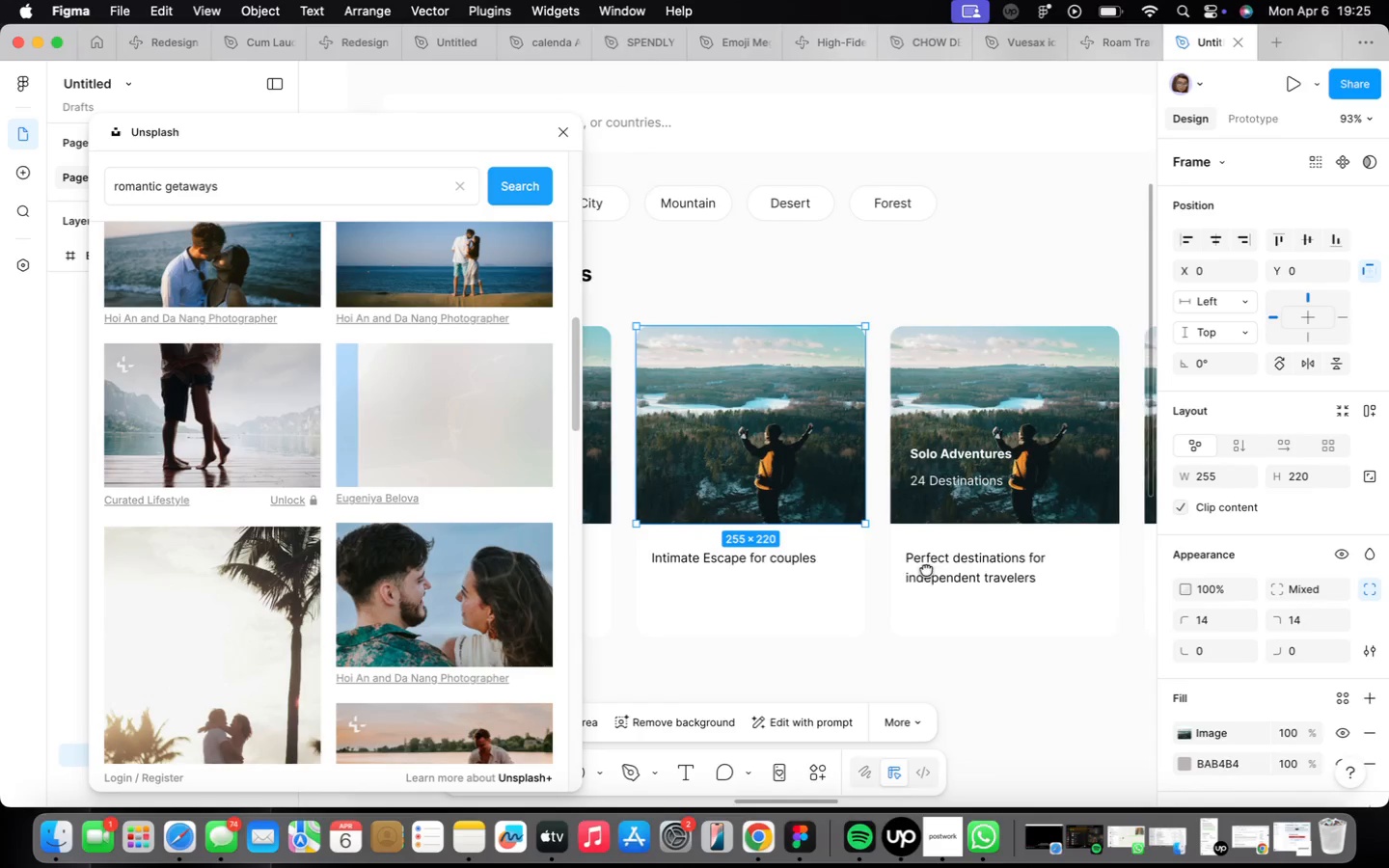 
left_click_drag(start_coordinate=[801, 607], to_coordinate=[762, 475])
 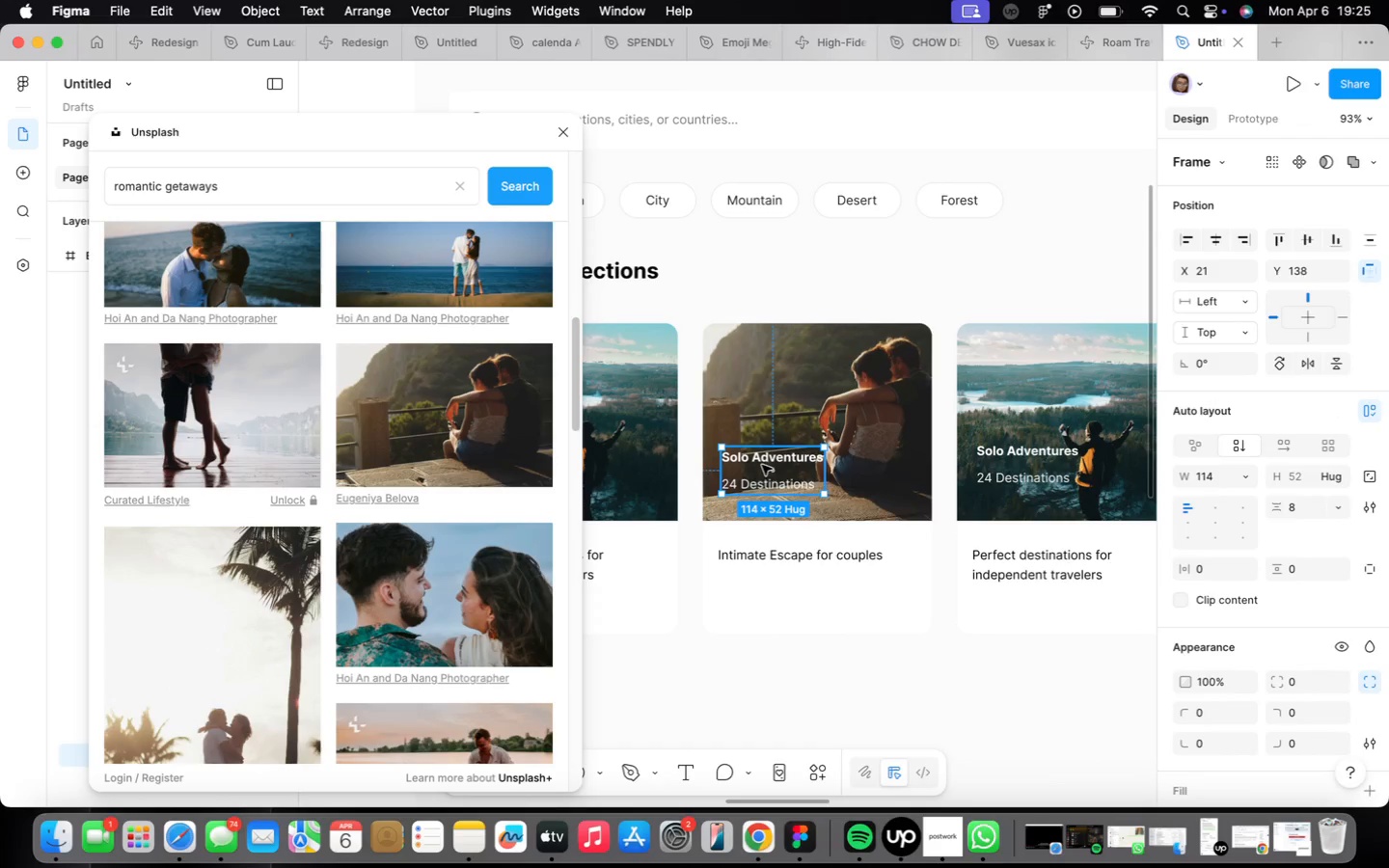 
double_click([762, 465])
 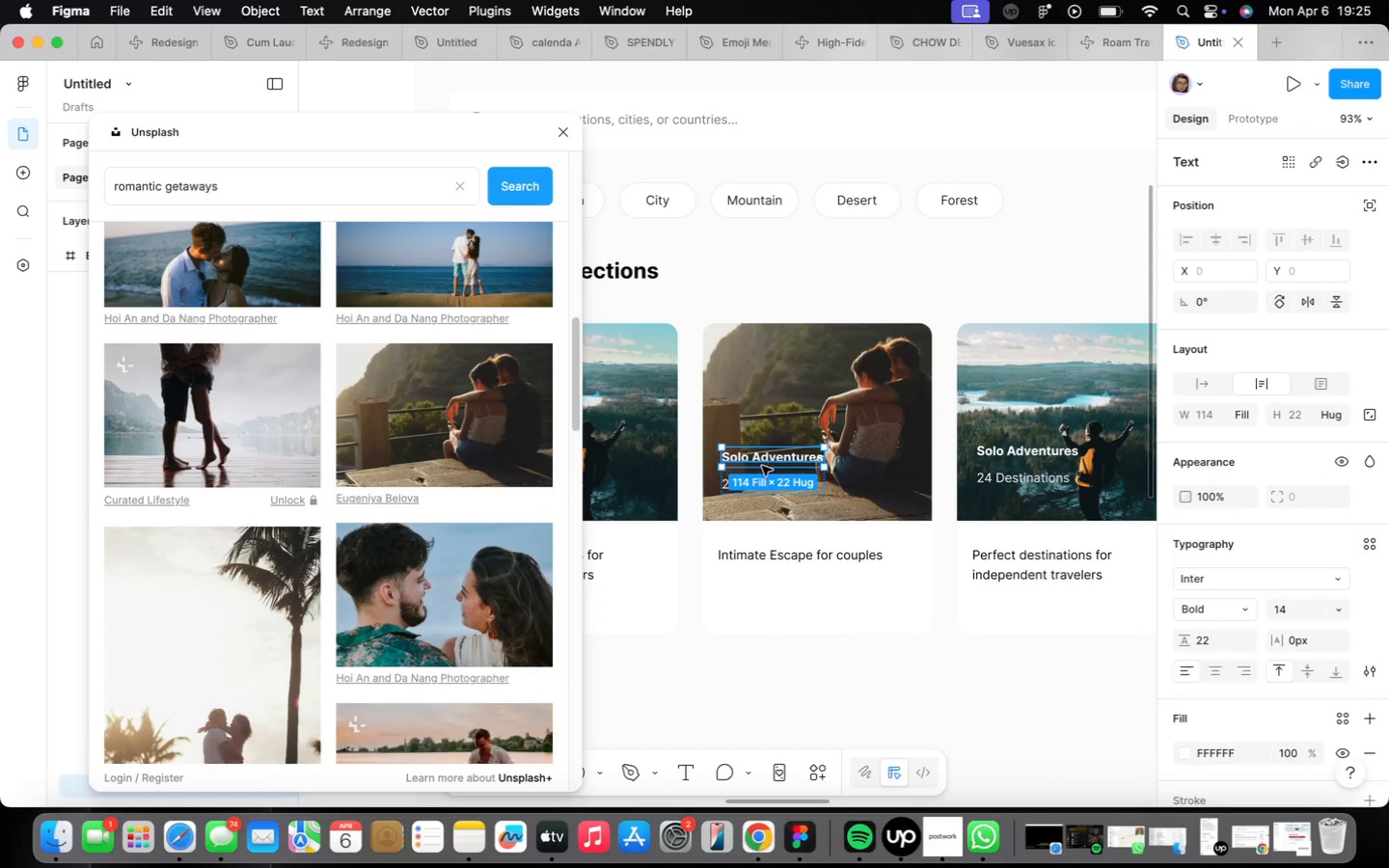 
triple_click([762, 466])
 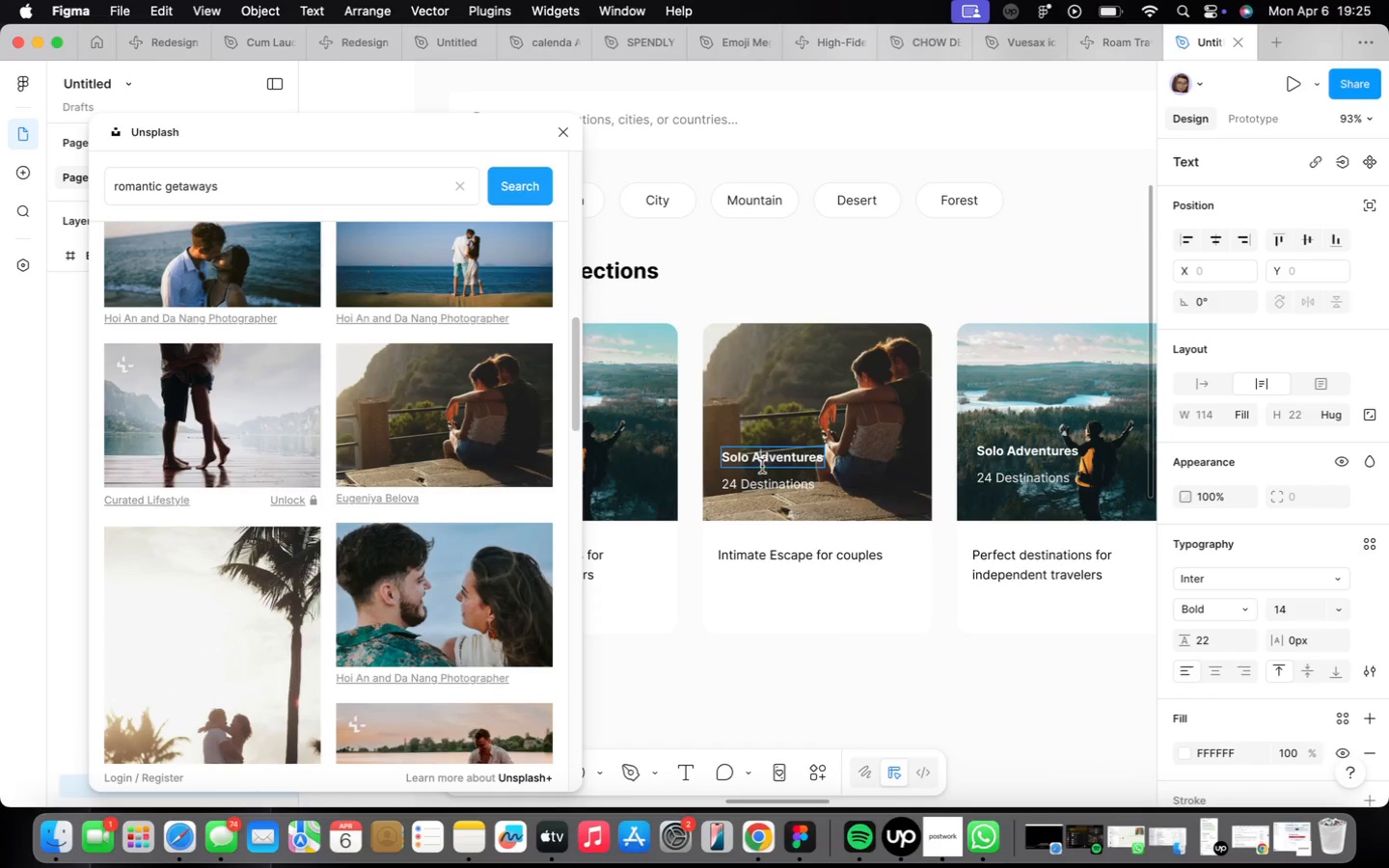 
triple_click([762, 466])
 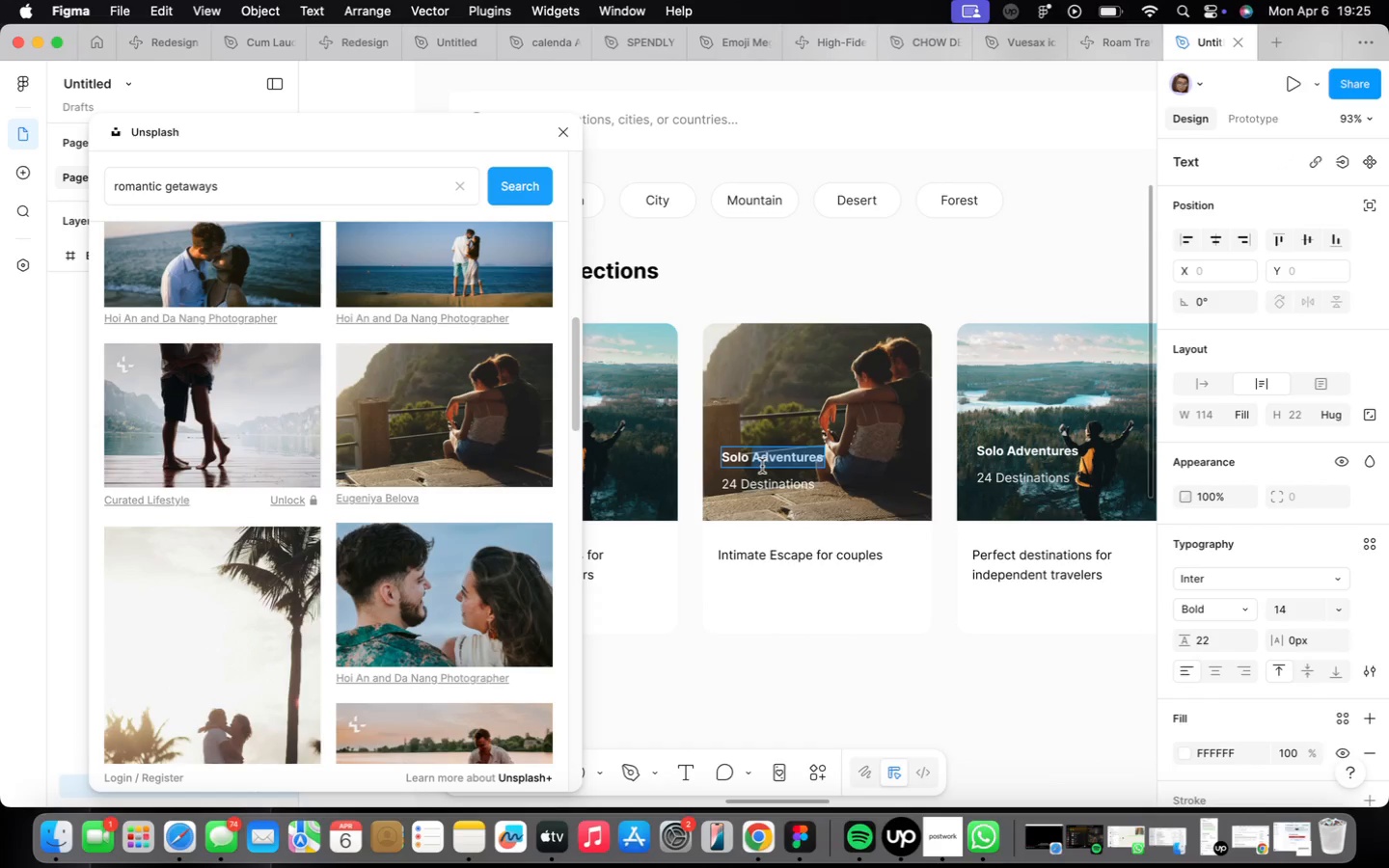 
triple_click([762, 466])
 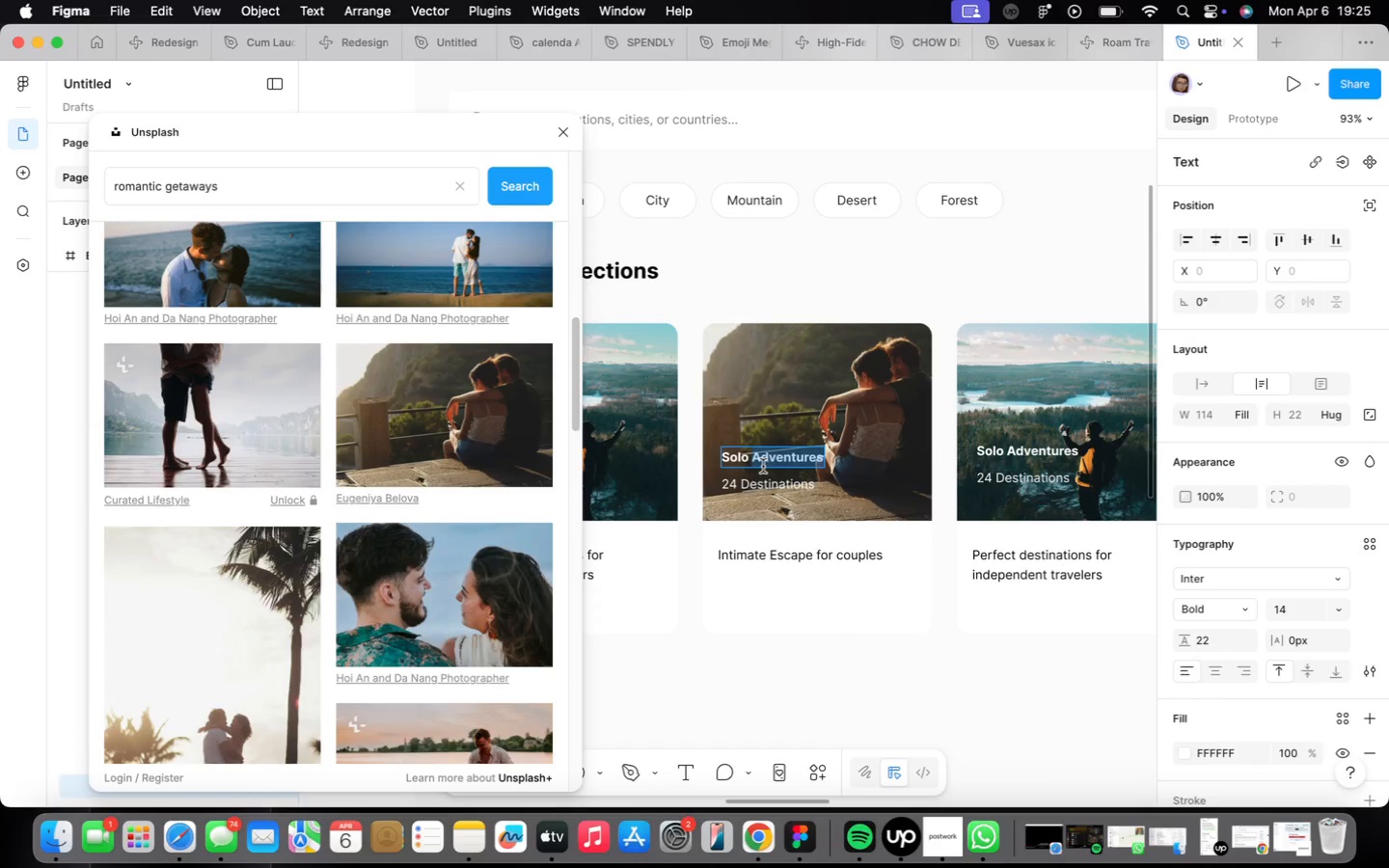 
triple_click([763, 466])
 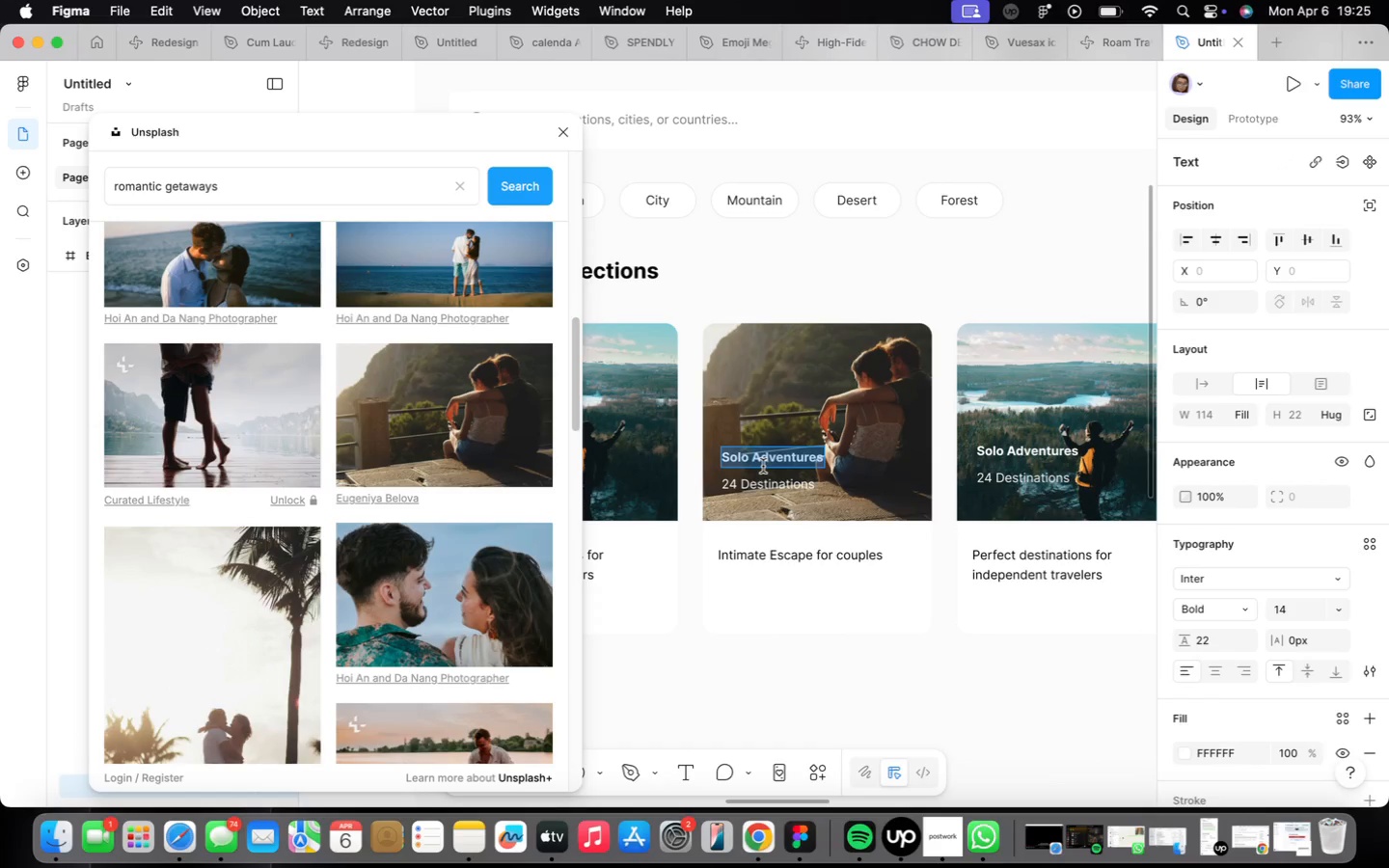 
triple_click([763, 466])
 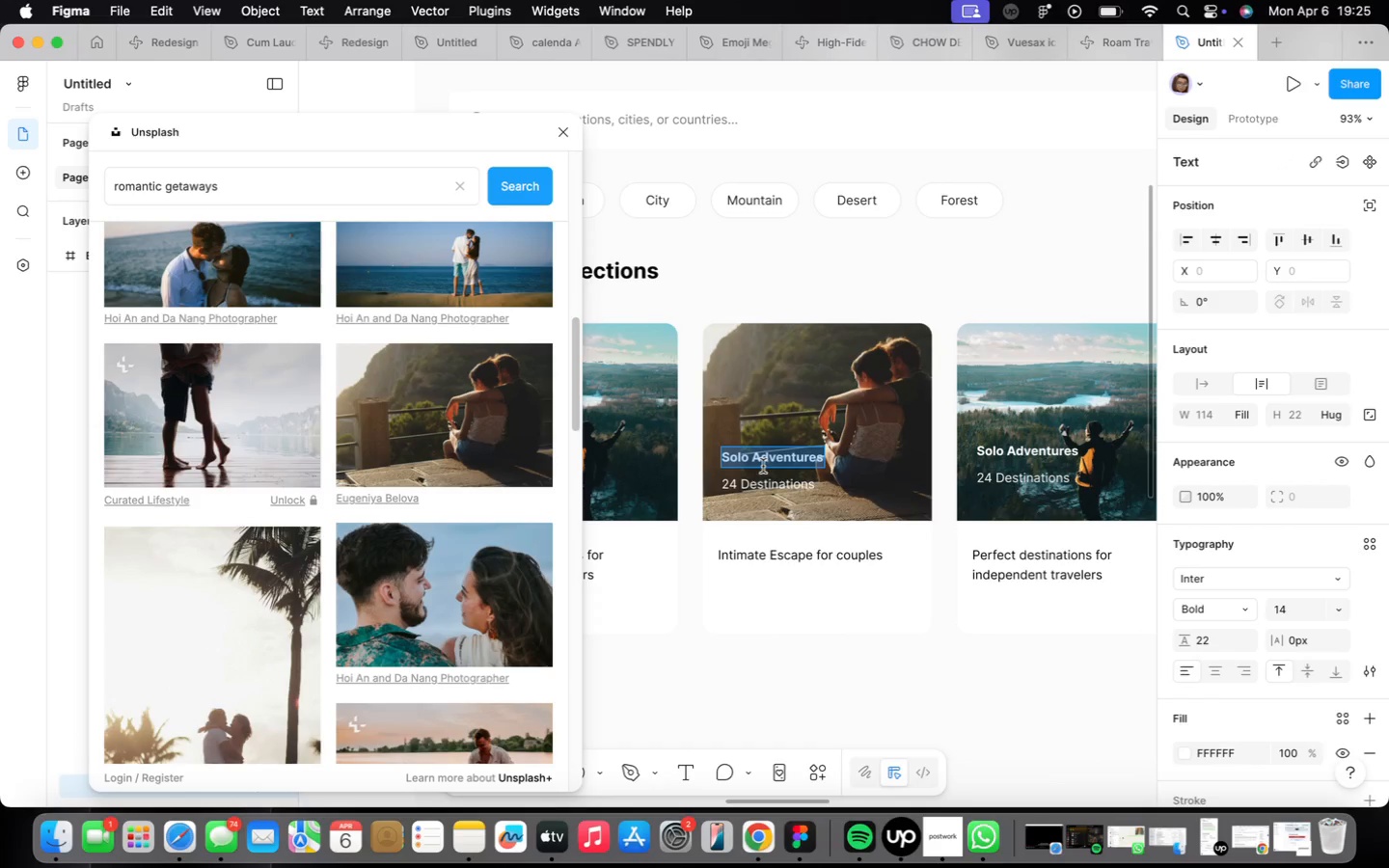 
type(Romantic get)
key(Backspace)
key(Backspace)
key(Backspace)
type(Getaways)
 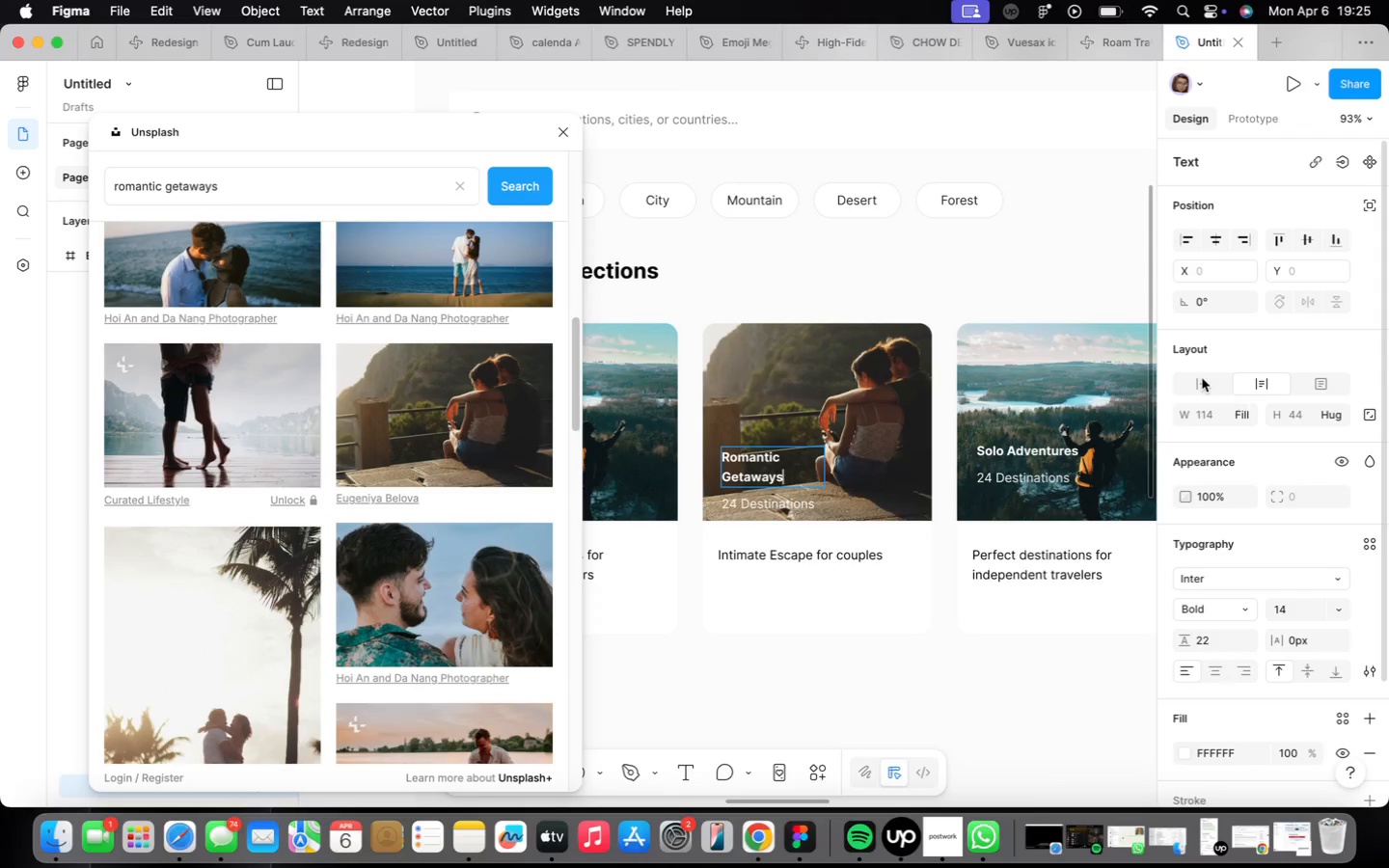 
left_click([1204, 375])
 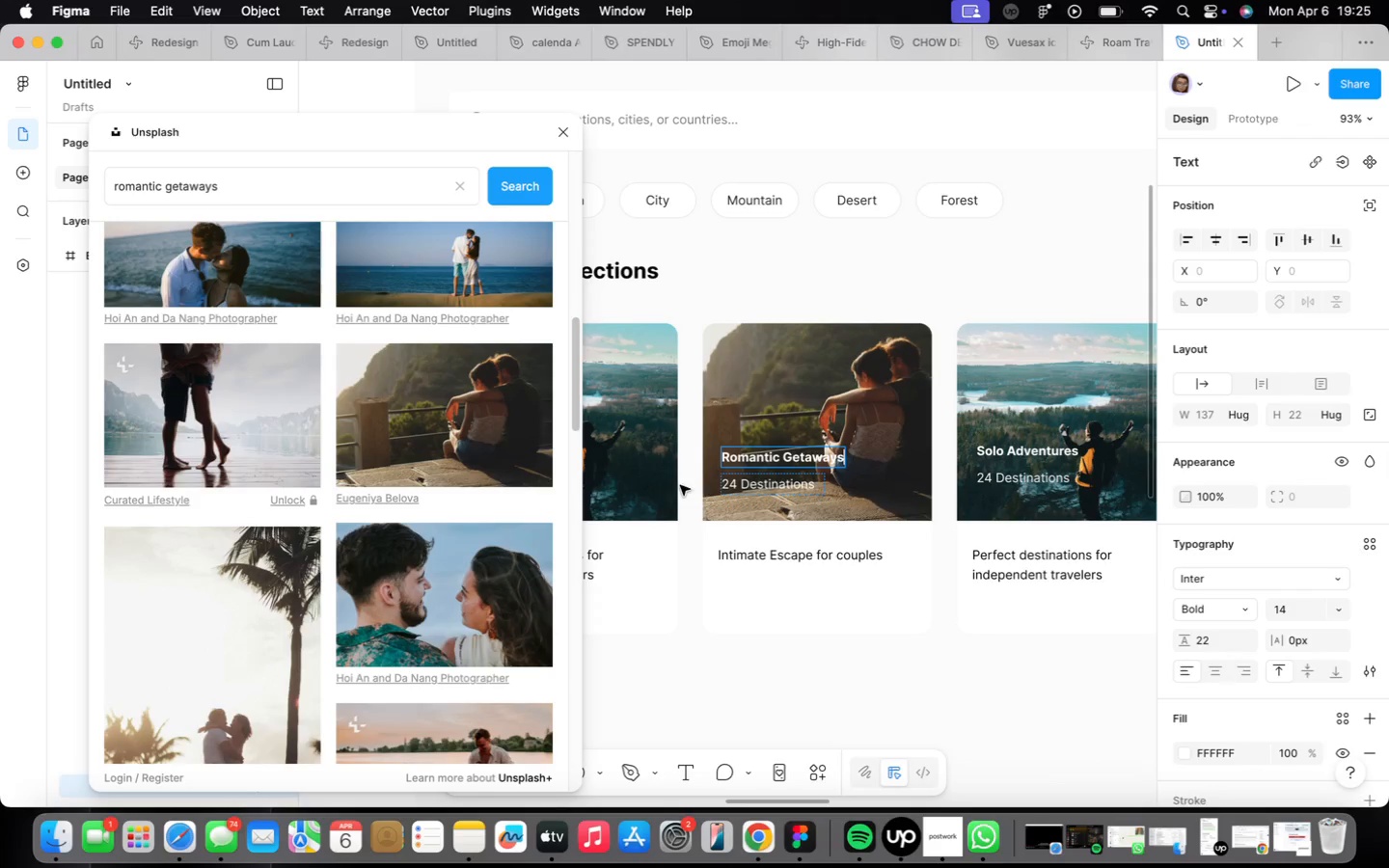 
left_click([735, 483])
 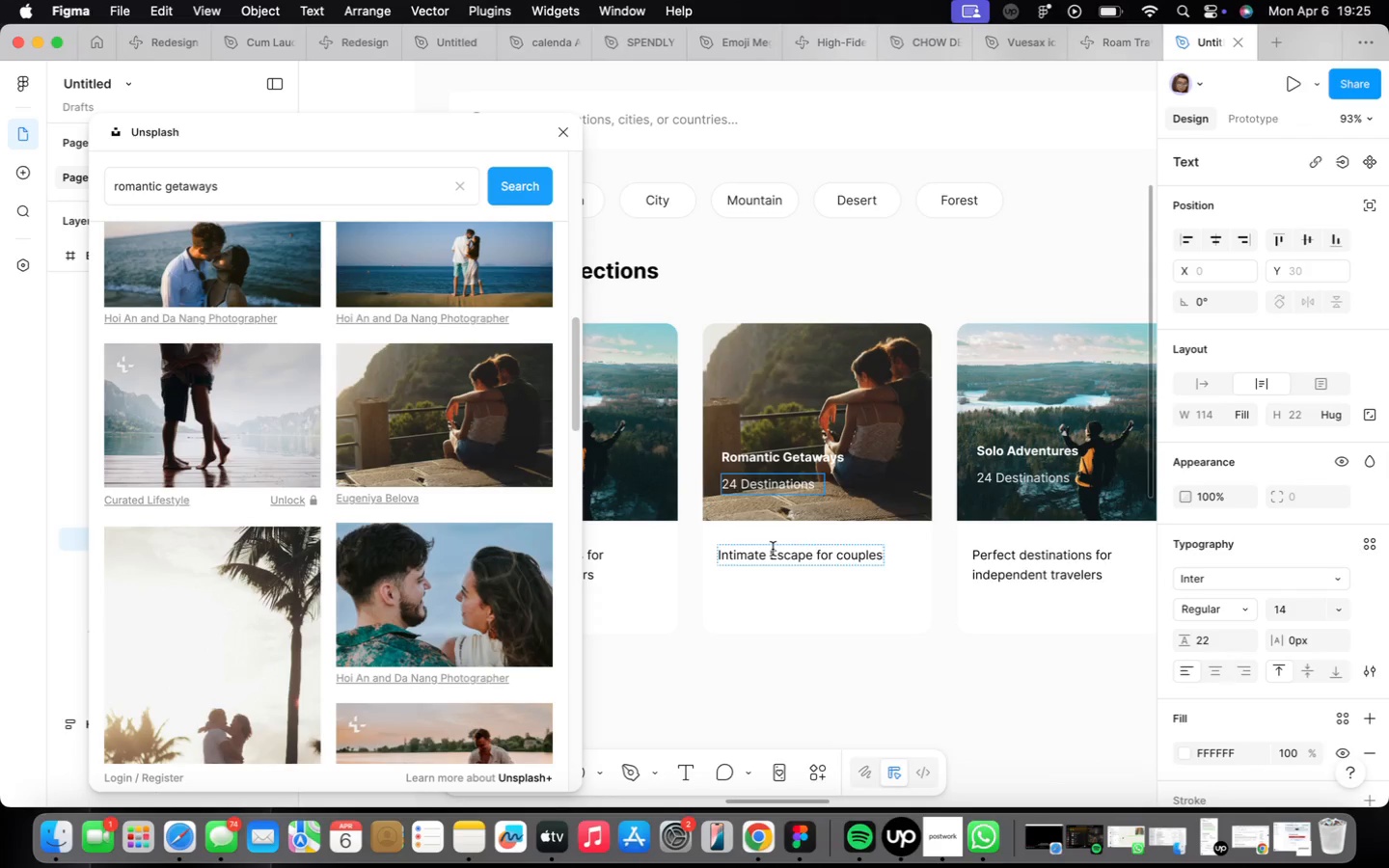 
key(Backspace)
key(Backspace)
type(18)
 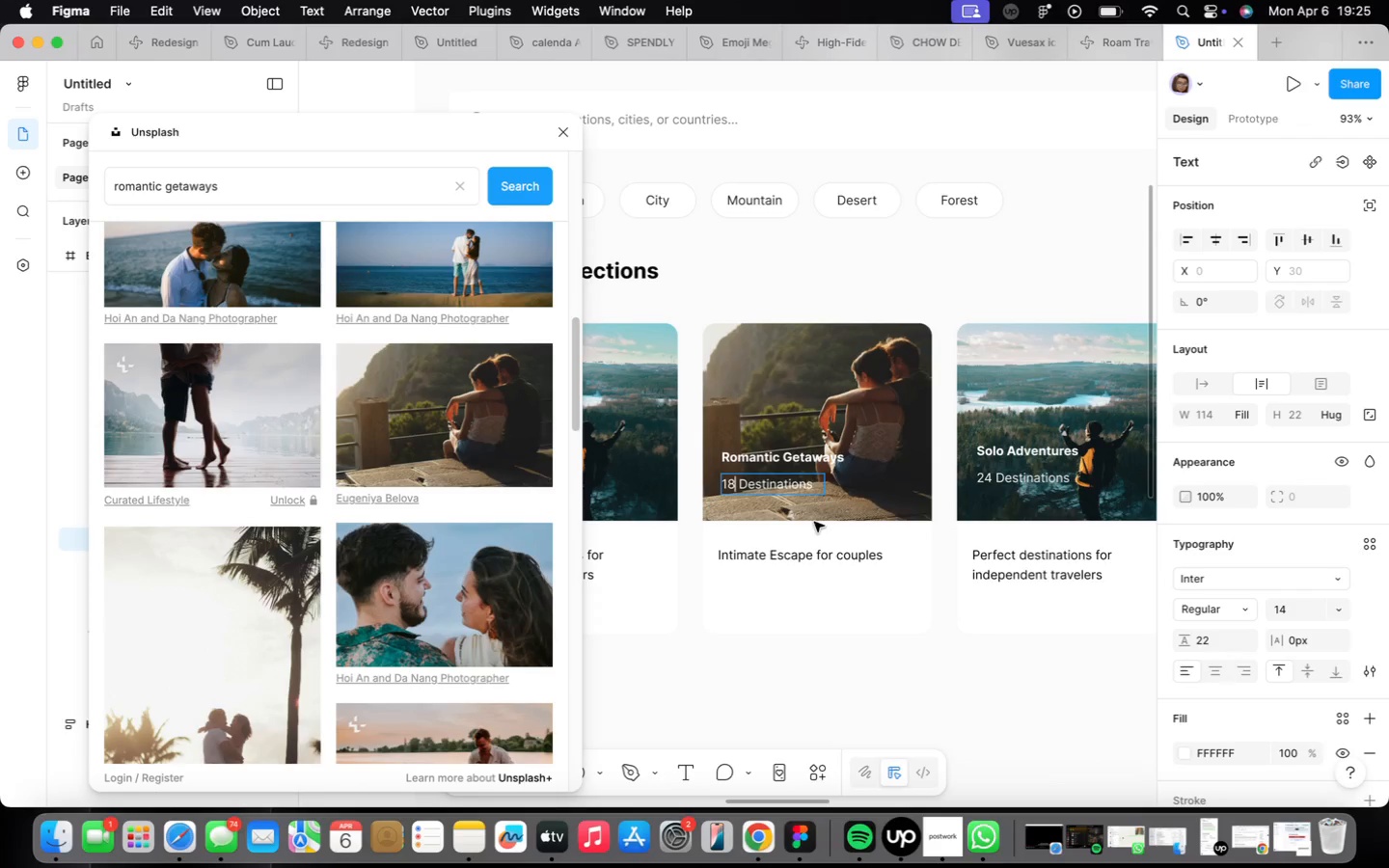 
wait(5.36)
 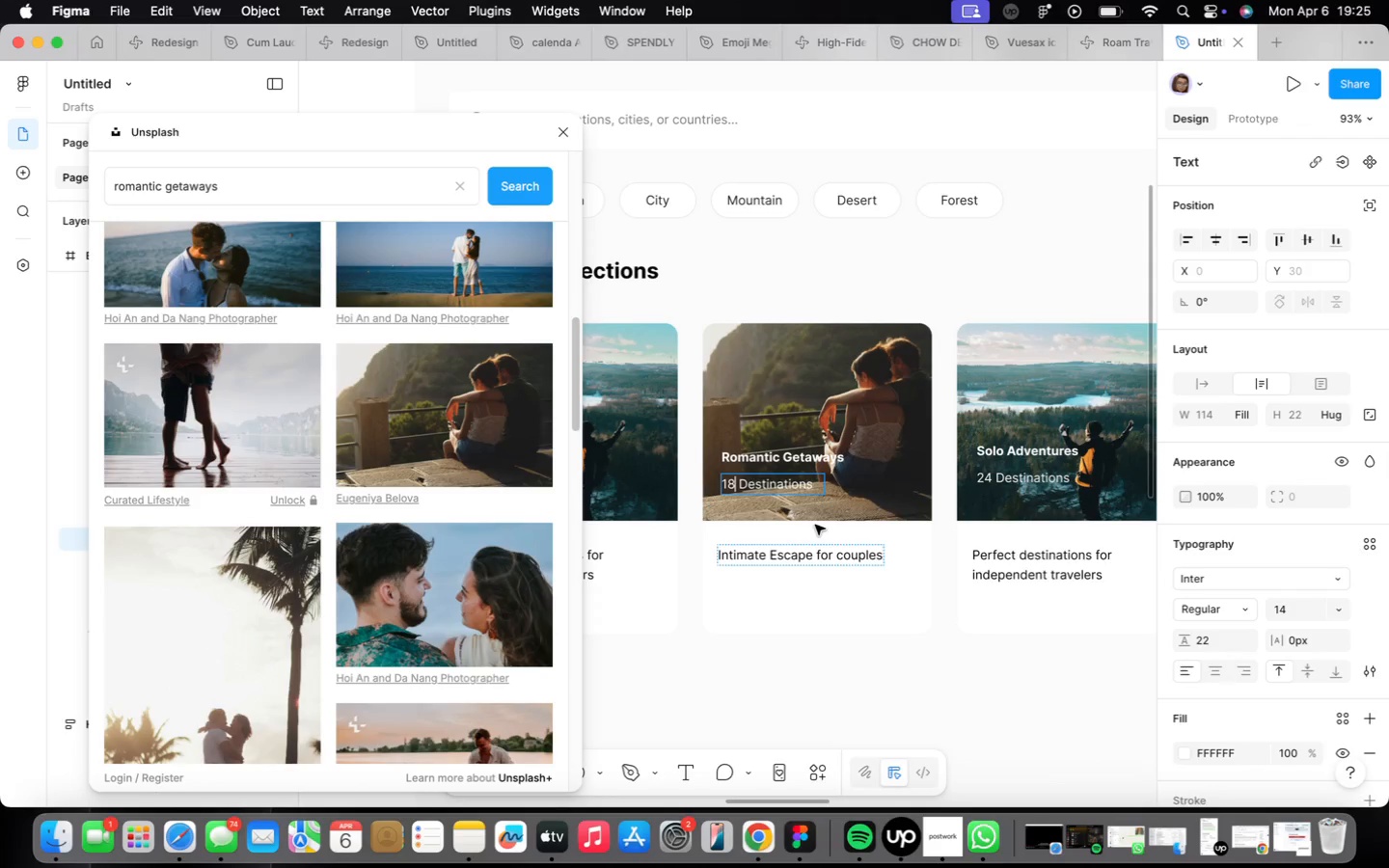 
scroll: coordinate [812, 555], scroll_direction: down, amount: 4.0
 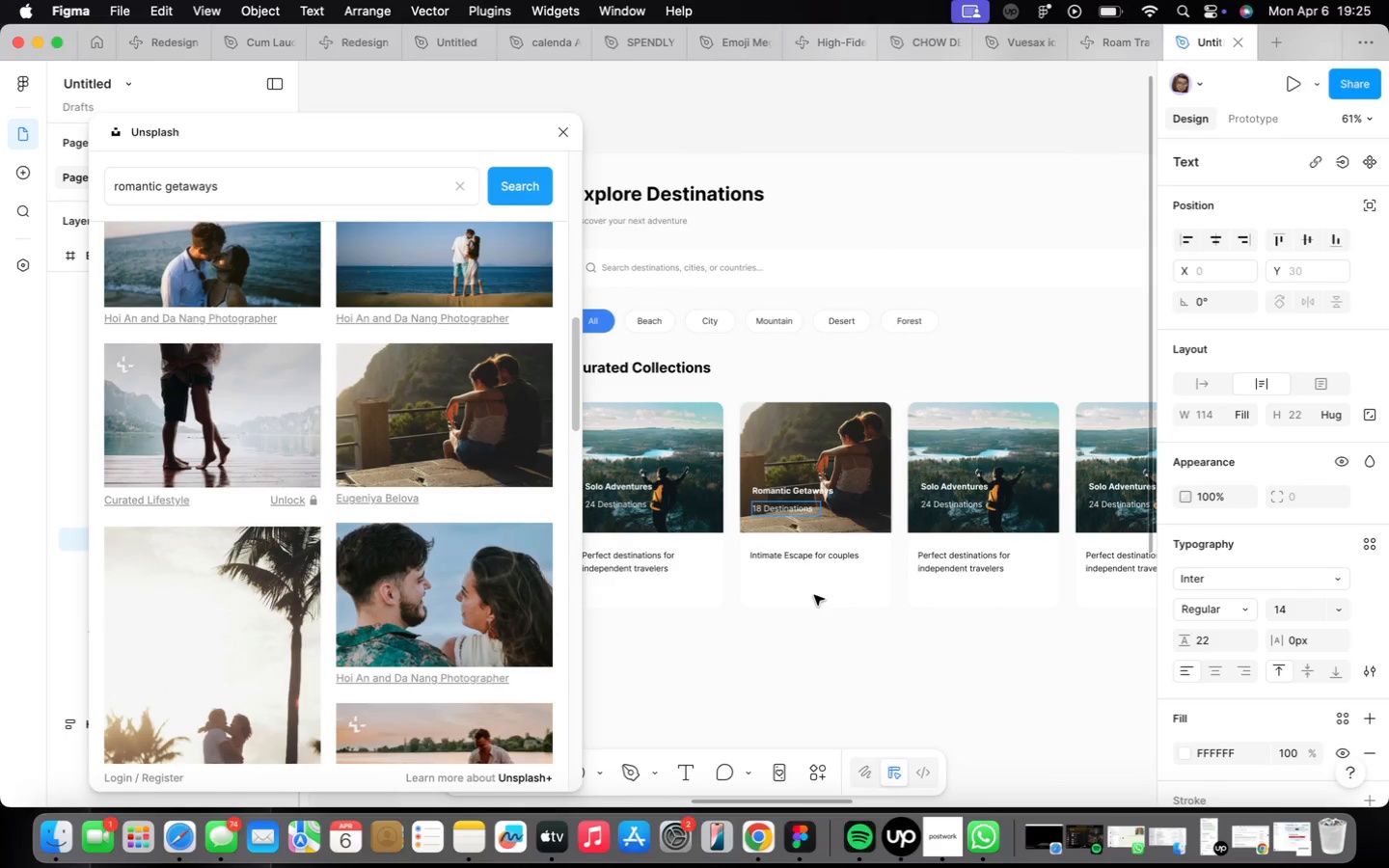 
wait(7.96)
 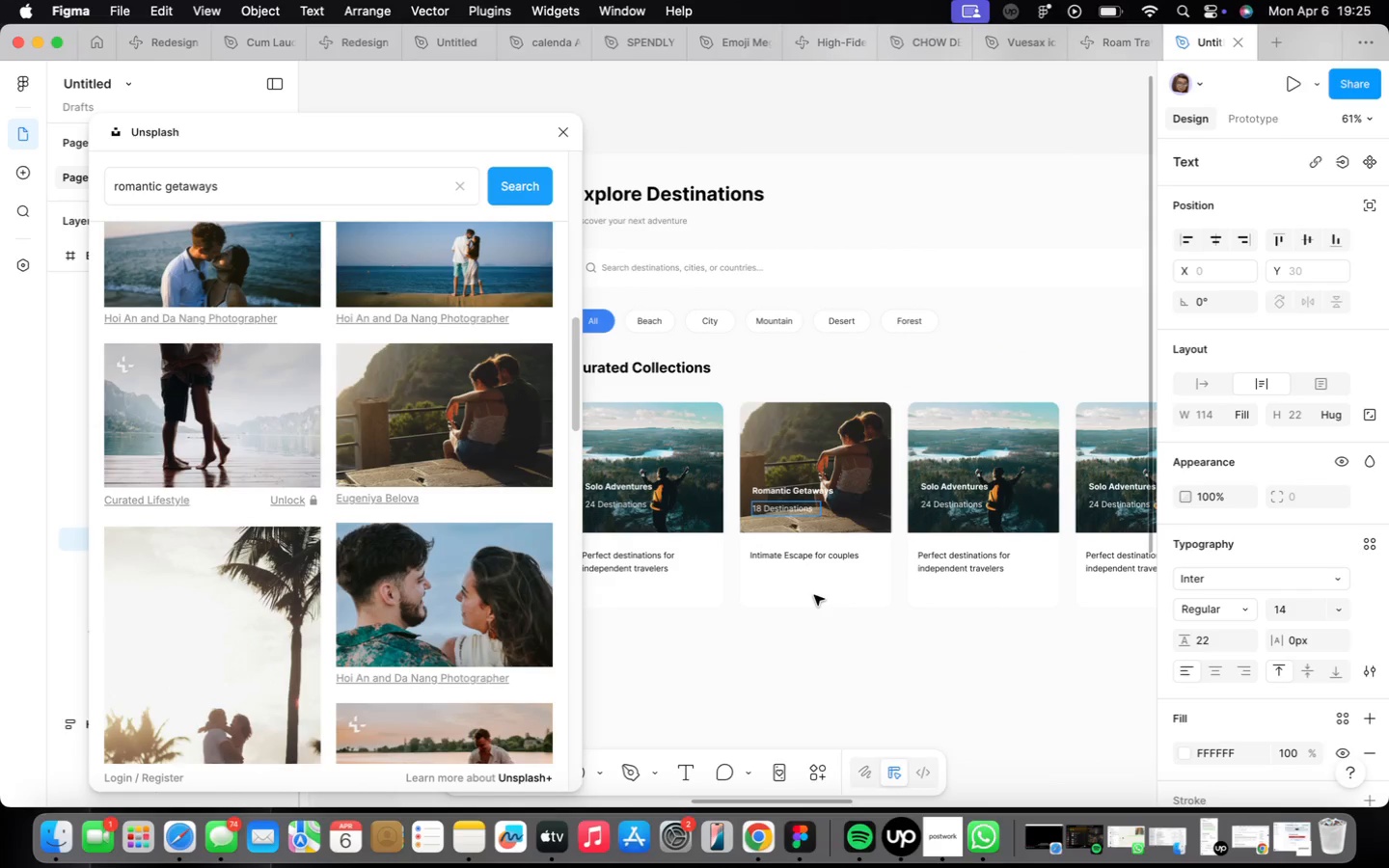 
double_click([708, 578])
 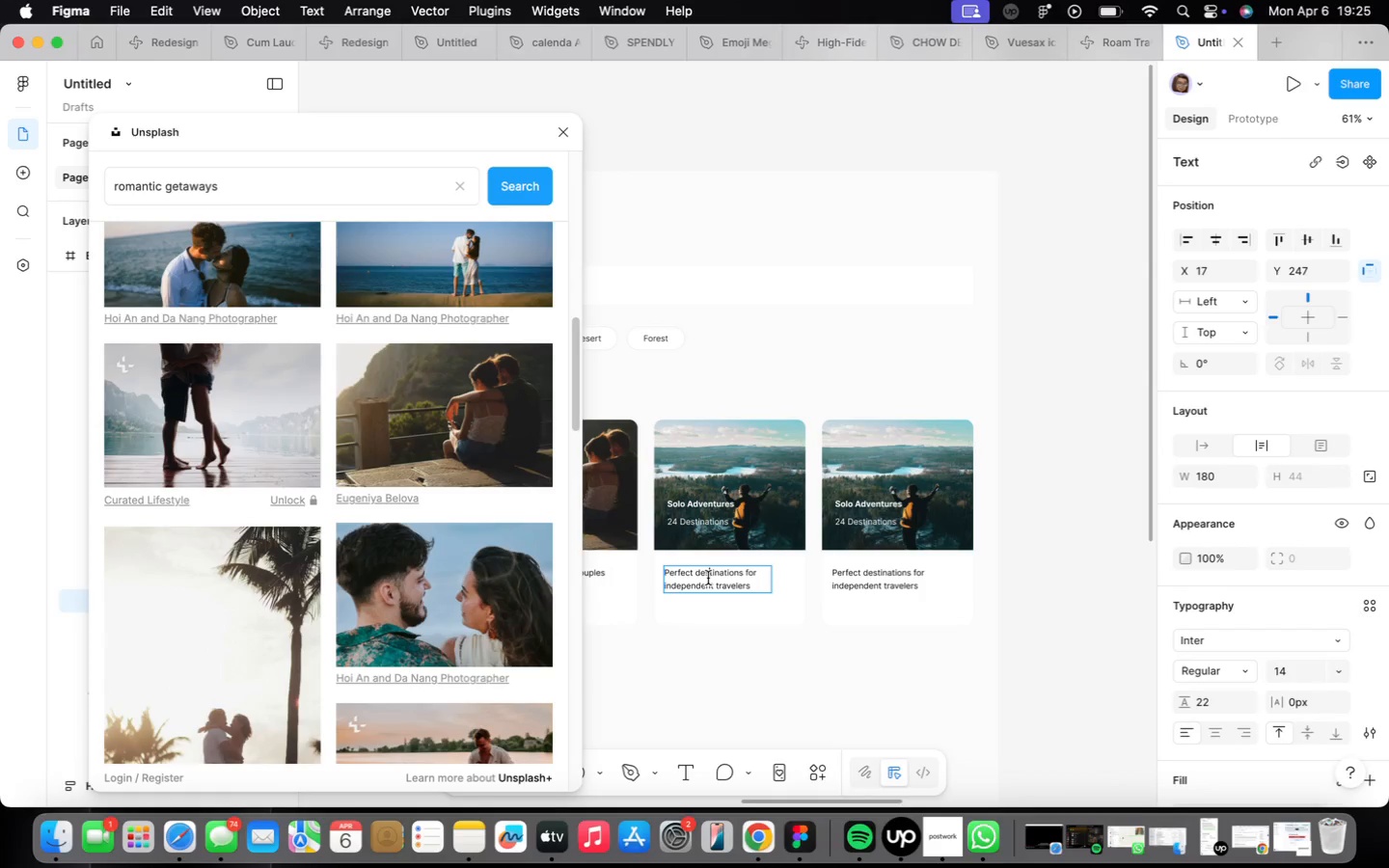 
triple_click([708, 578])
 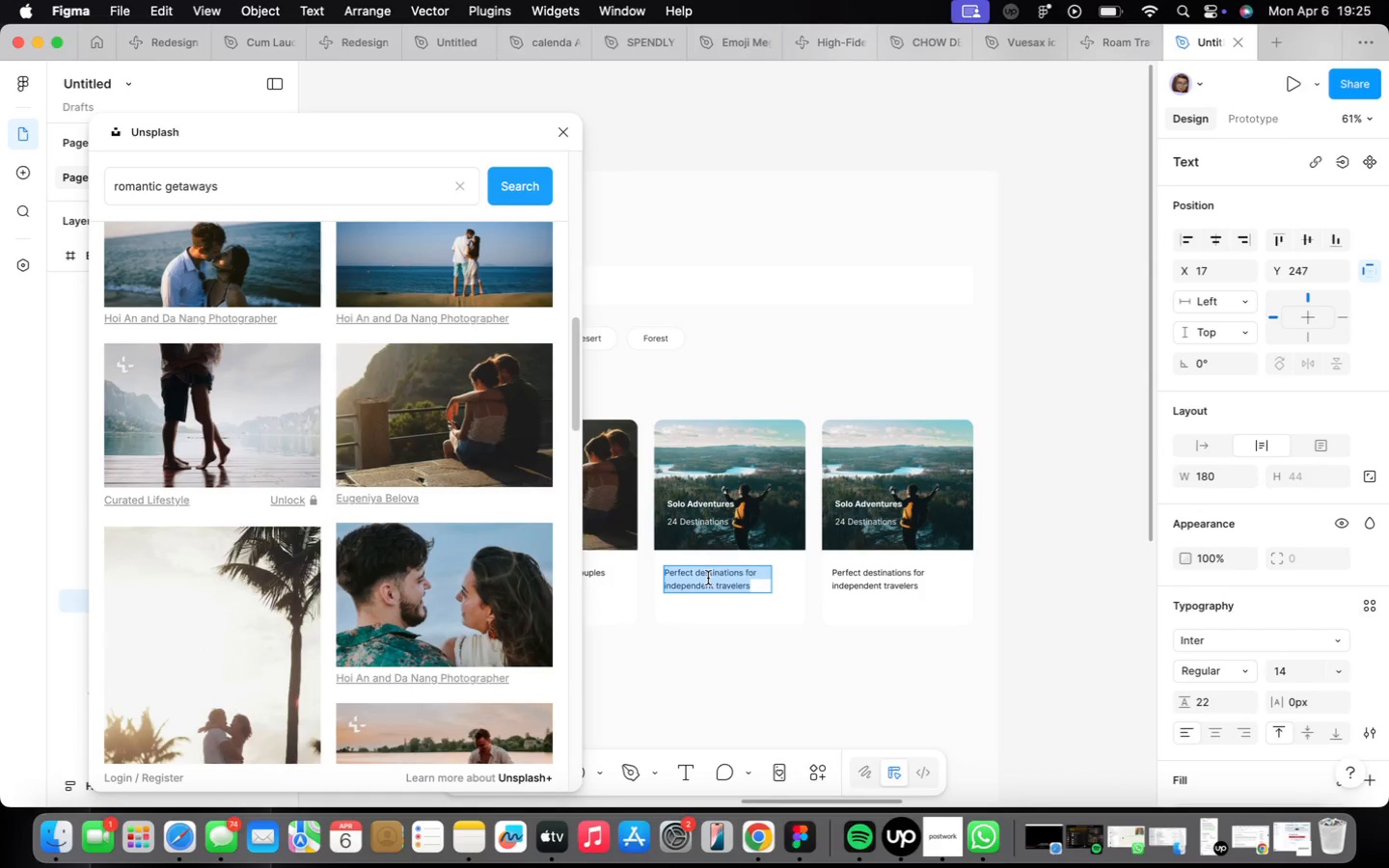 
triple_click([708, 578])
 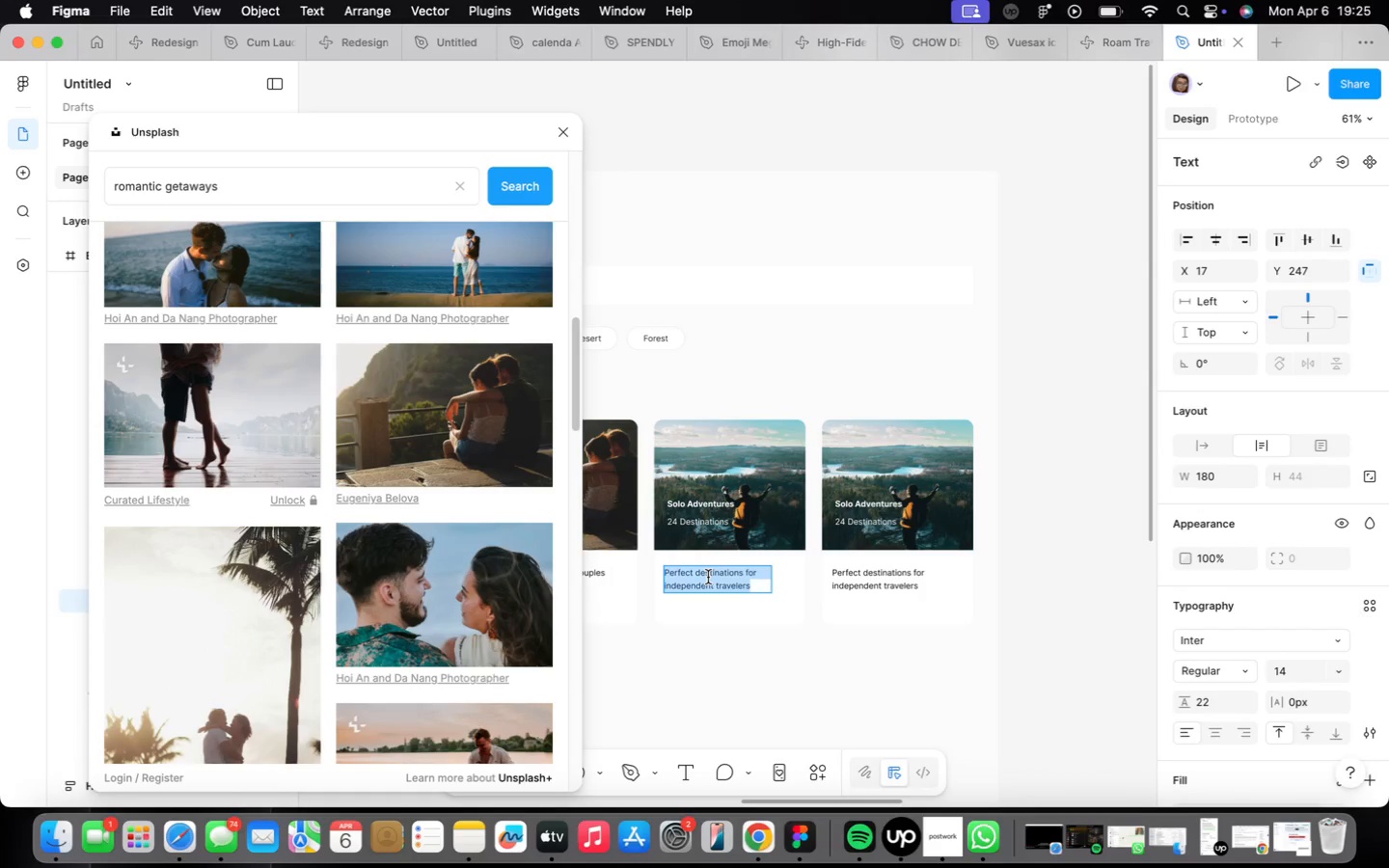 
type(Great Spots for the whole family.)
 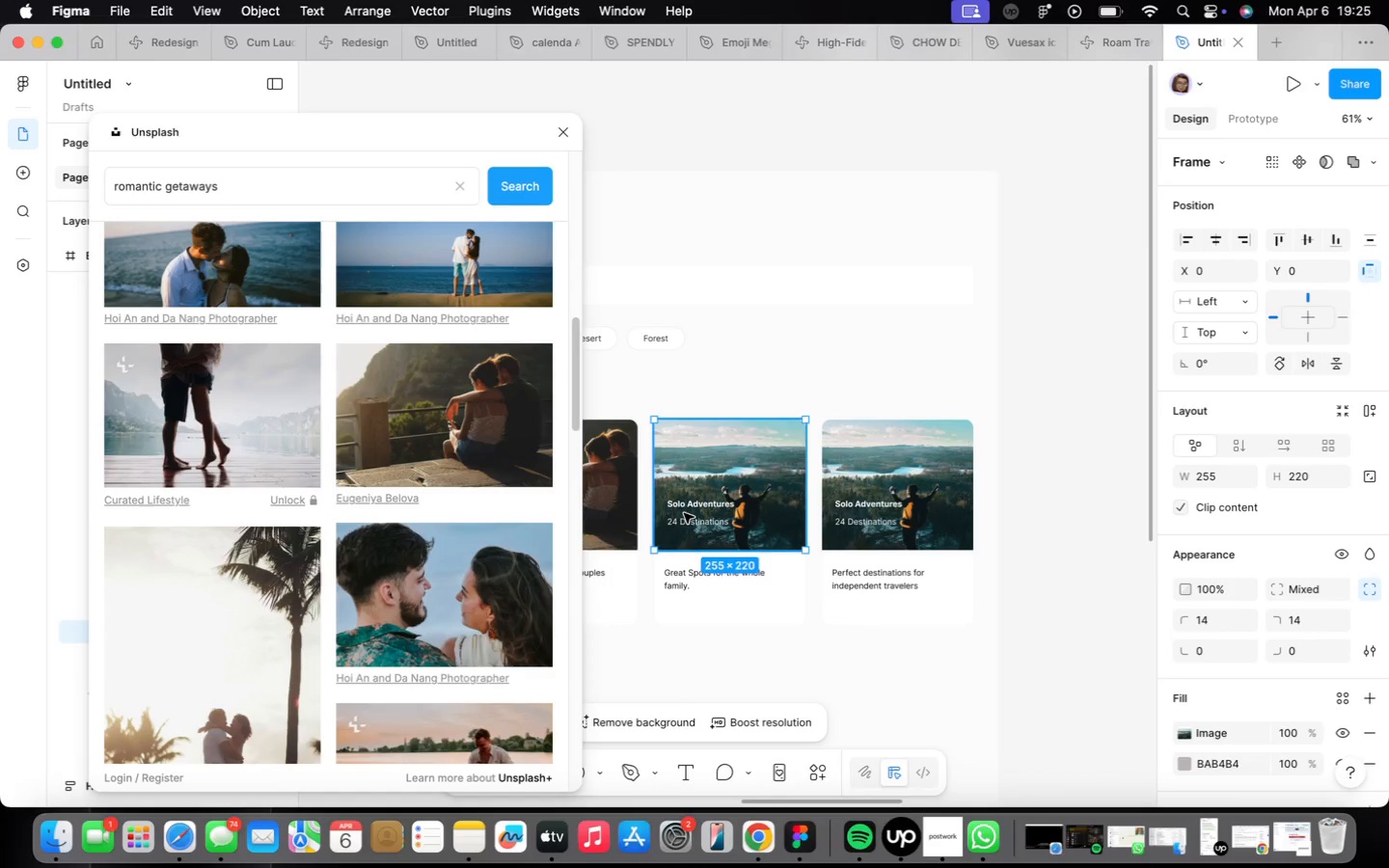 
mouse_move([729, 518])
 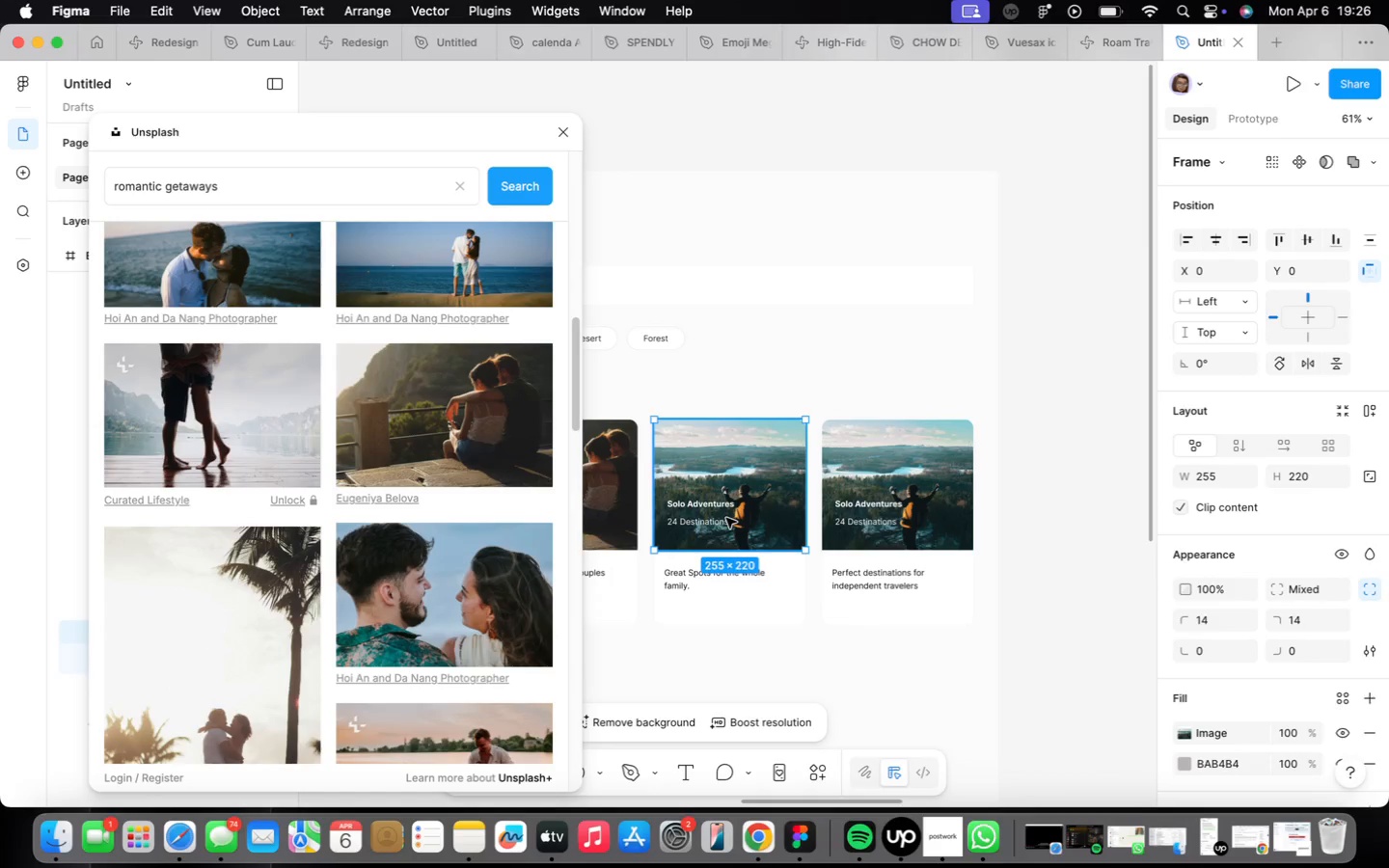 
double_click([726, 518])
 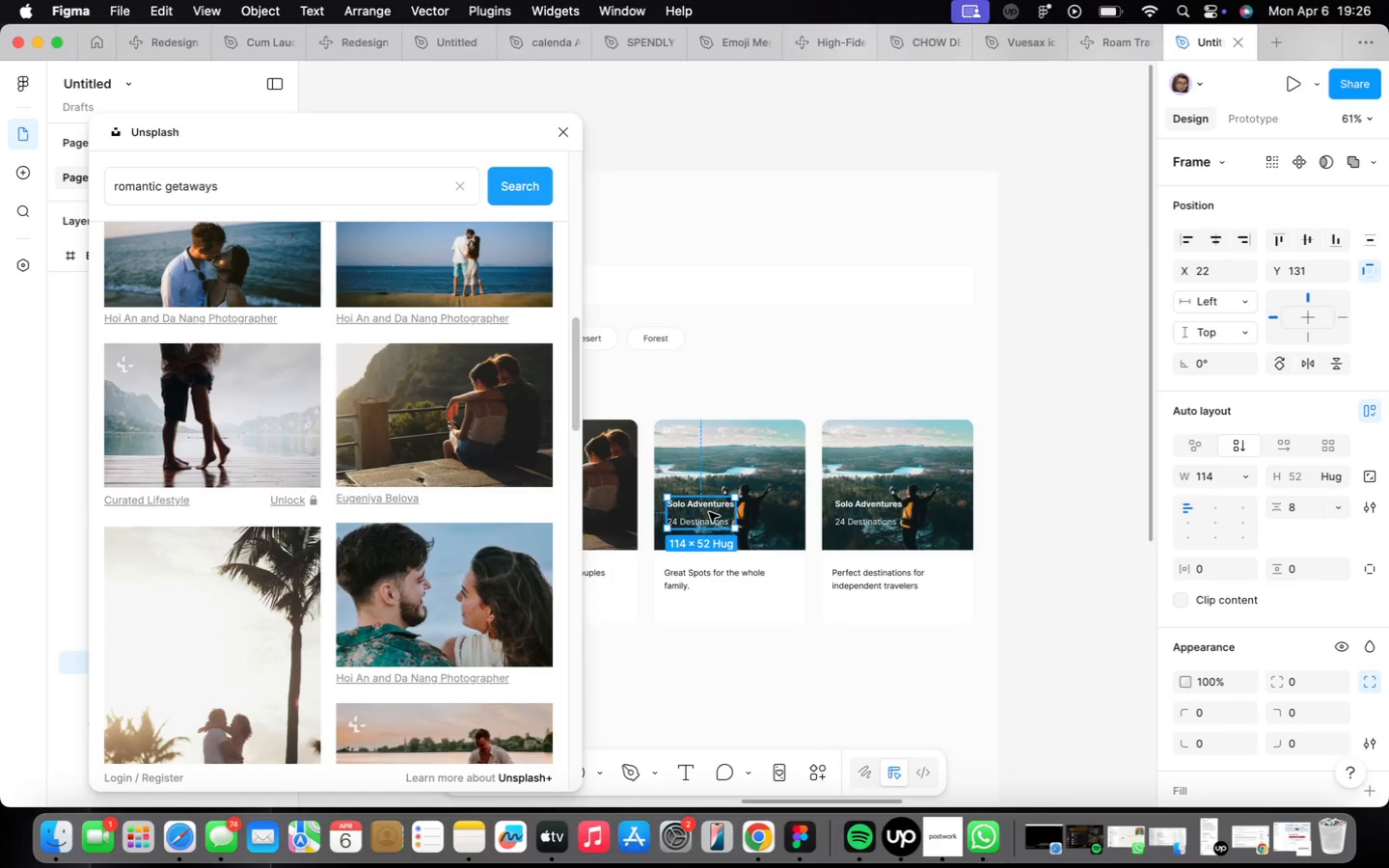 
left_click_drag(start_coordinate=[709, 512], to_coordinate=[757, 598])
 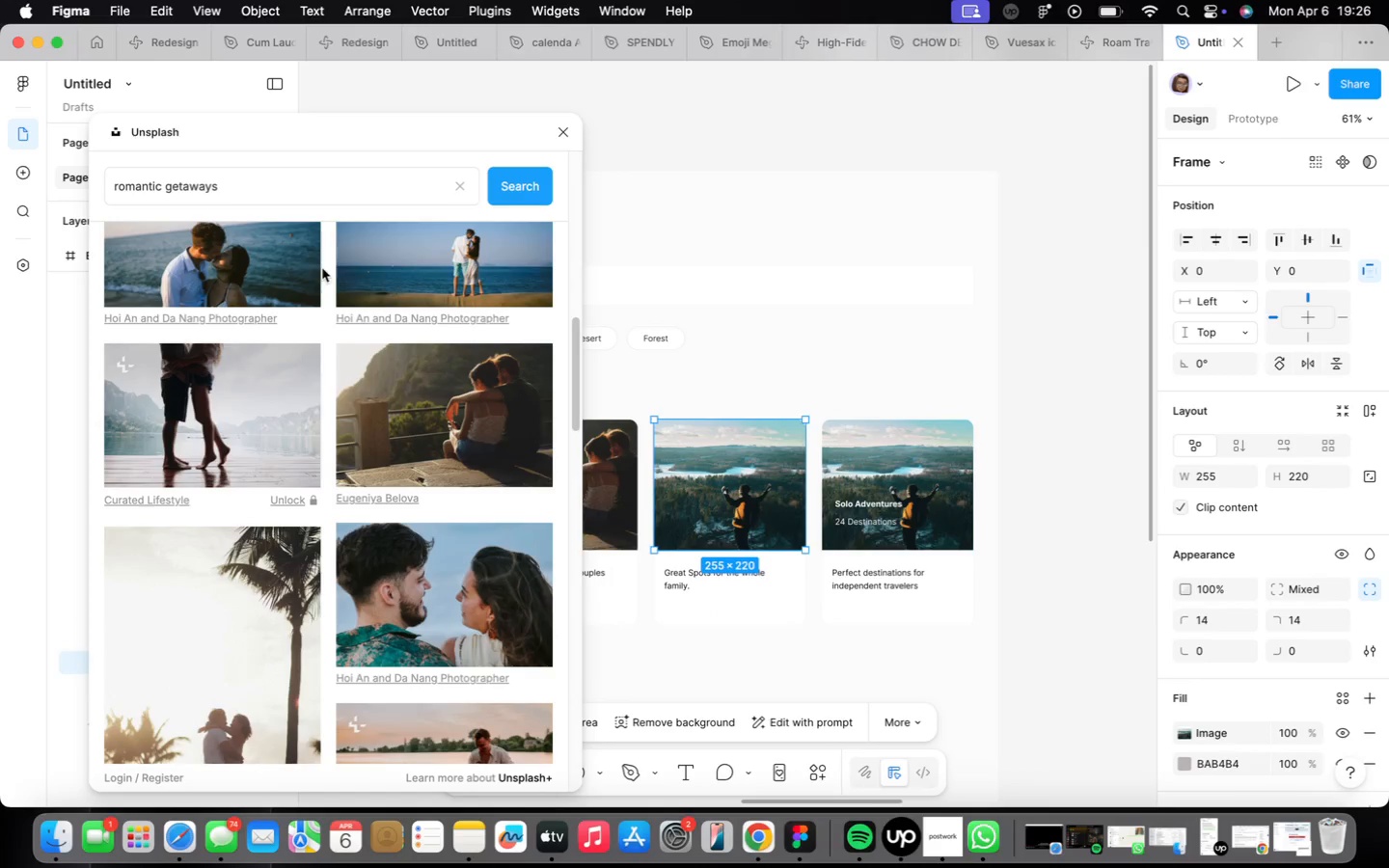 
left_click([303, 196])
 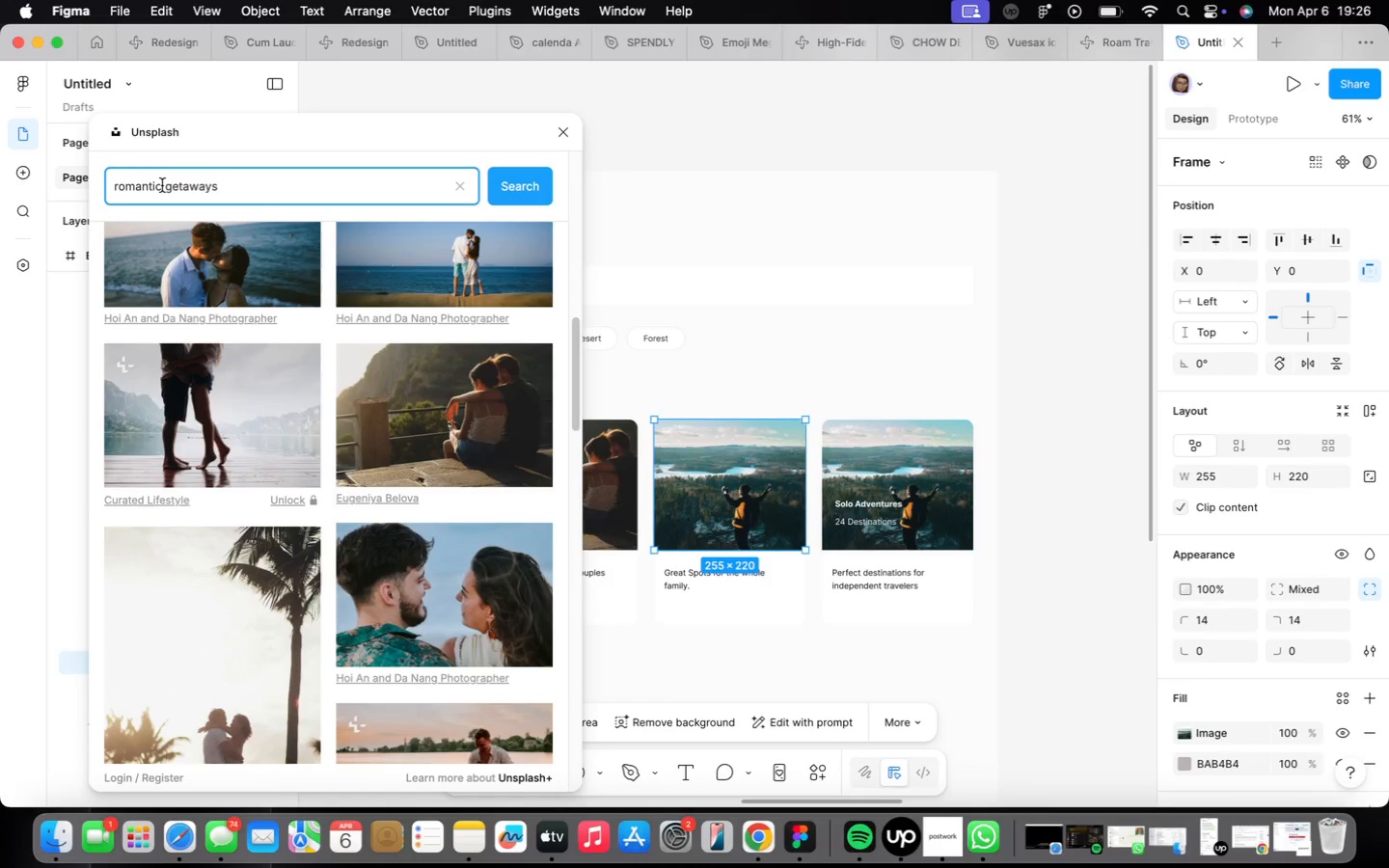 
double_click([162, 185])
 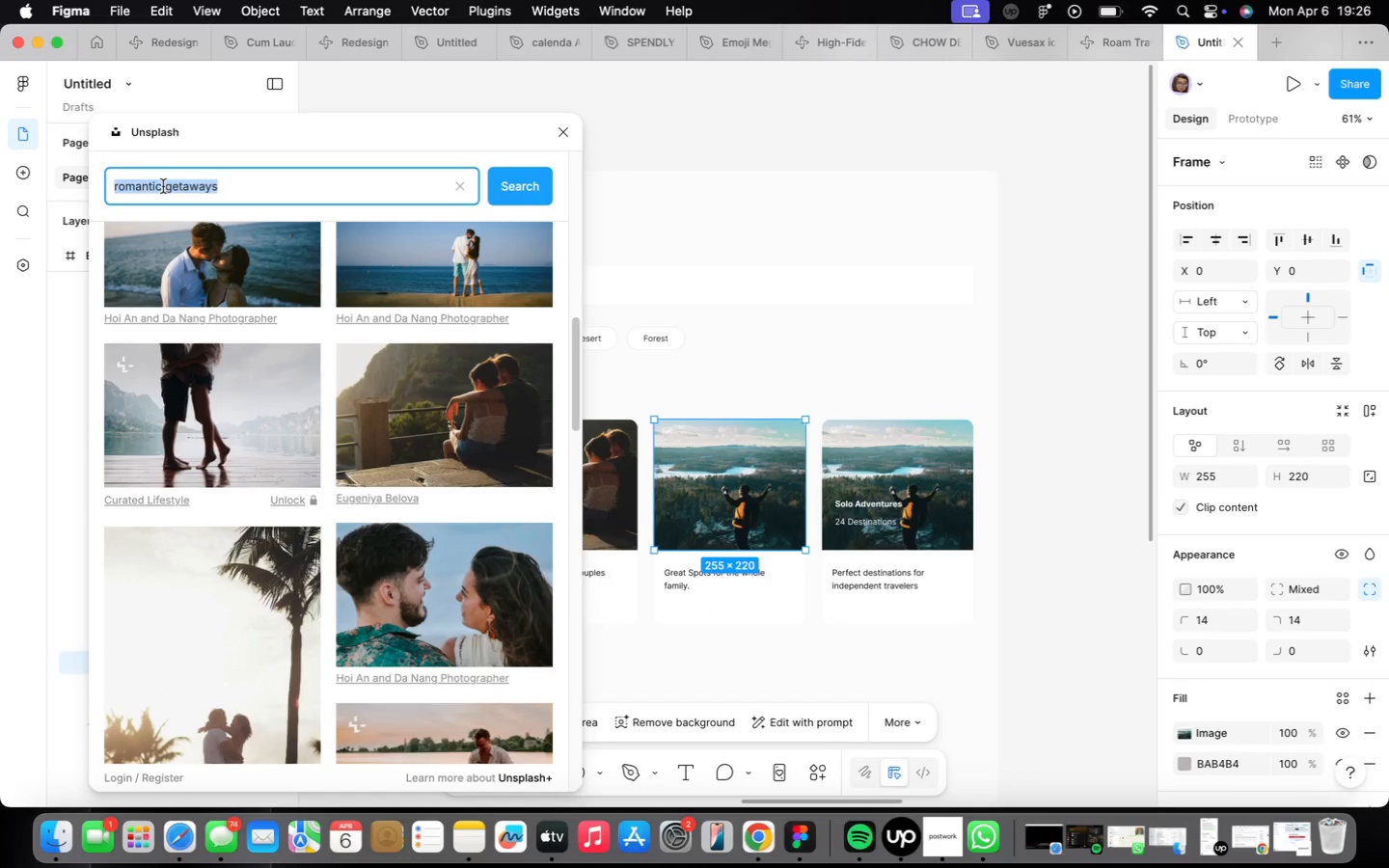 
type(Family travel)
 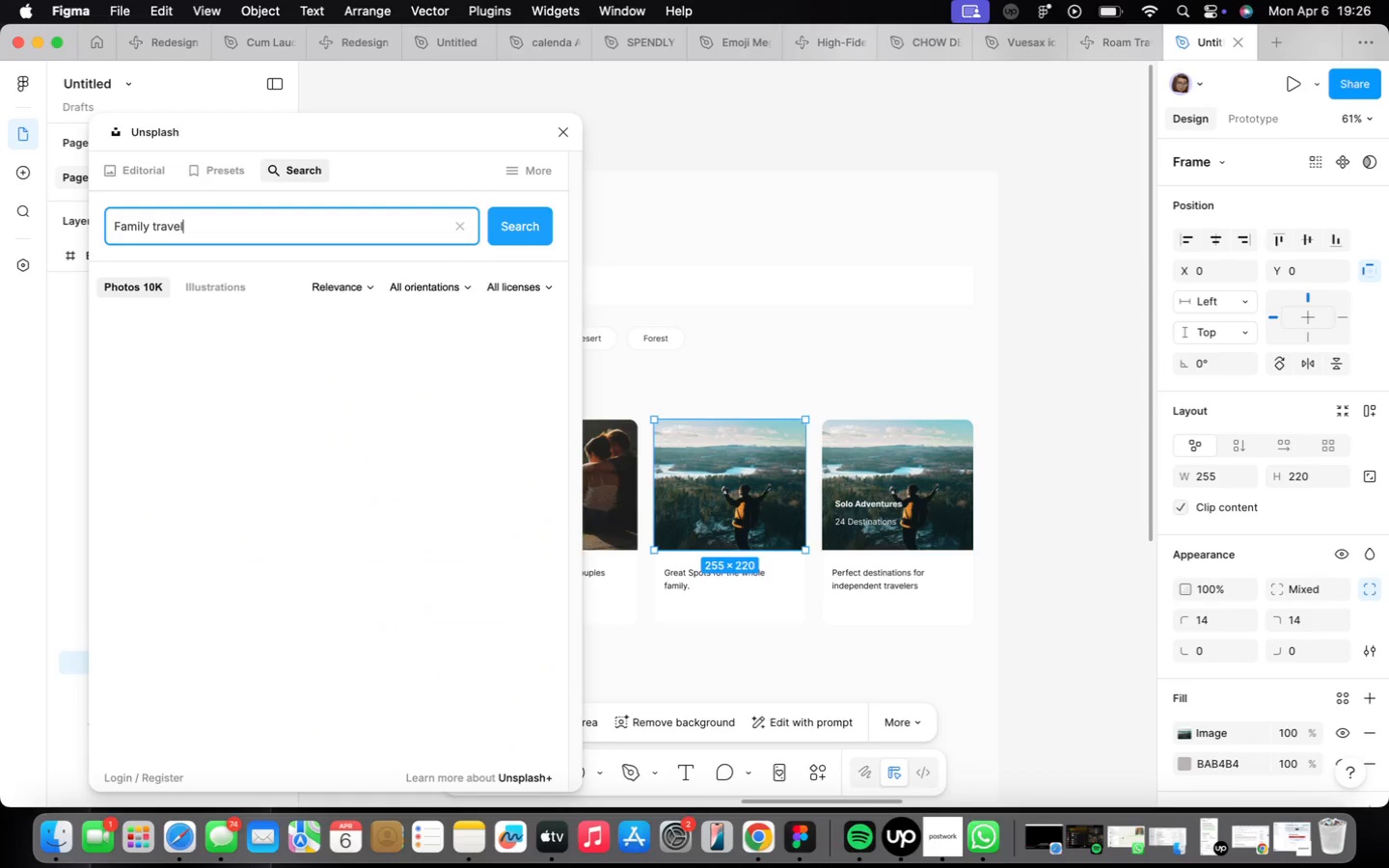 
key(Enter)
 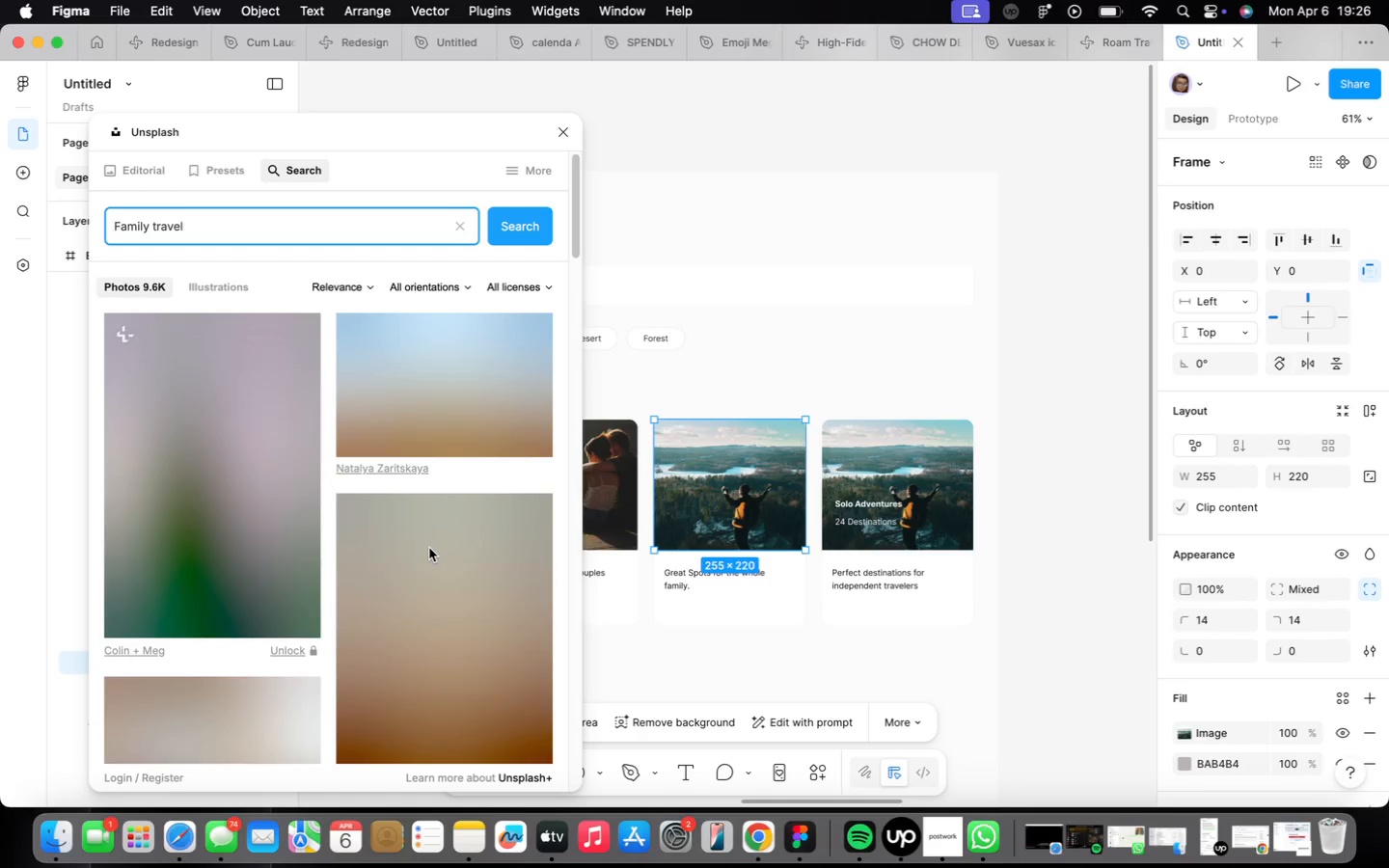 
scroll: coordinate [365, 538], scroll_direction: down, amount: 7.0
 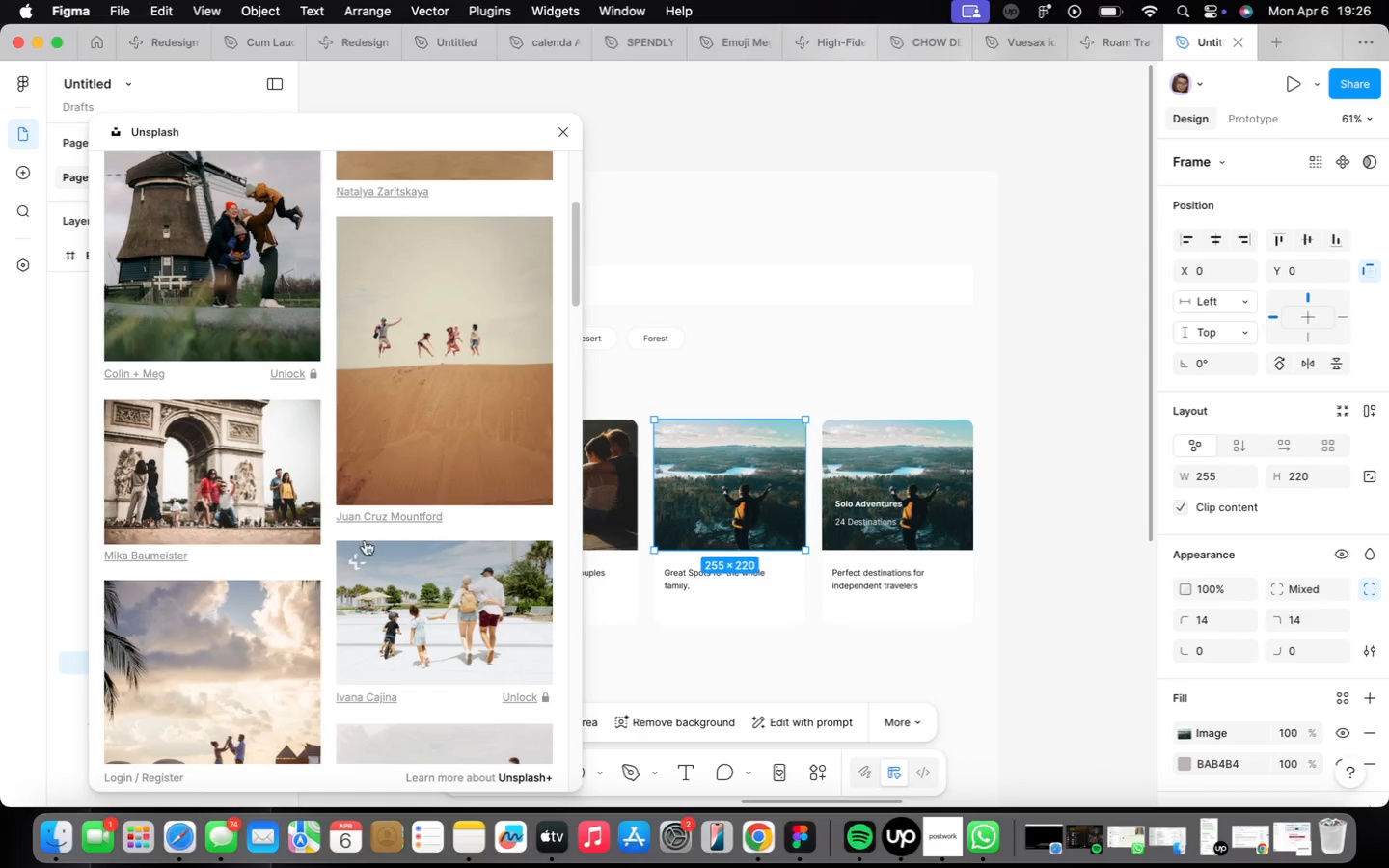 
left_click([452, 636])
 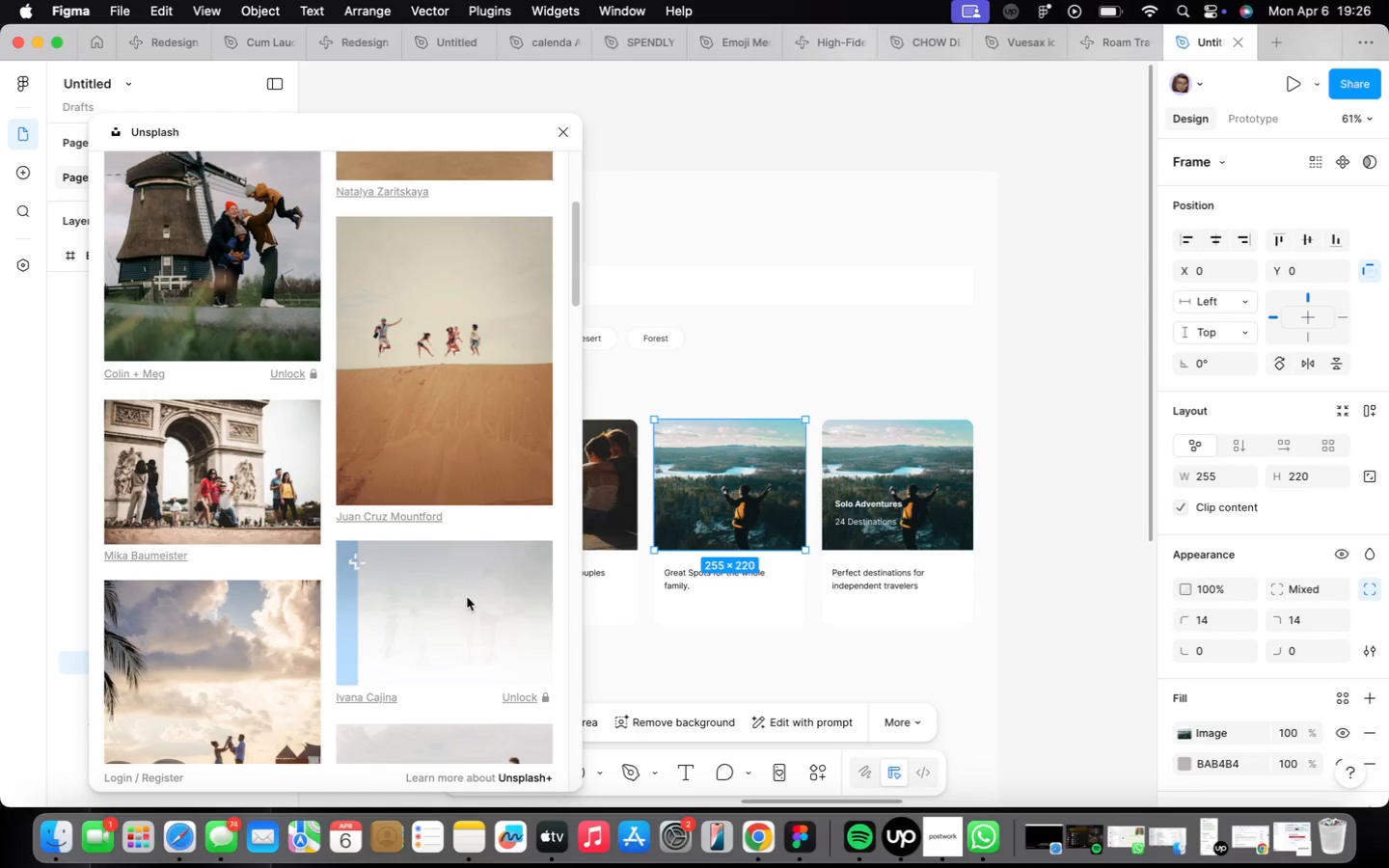 
scroll: coordinate [458, 604], scroll_direction: down, amount: 16.0
 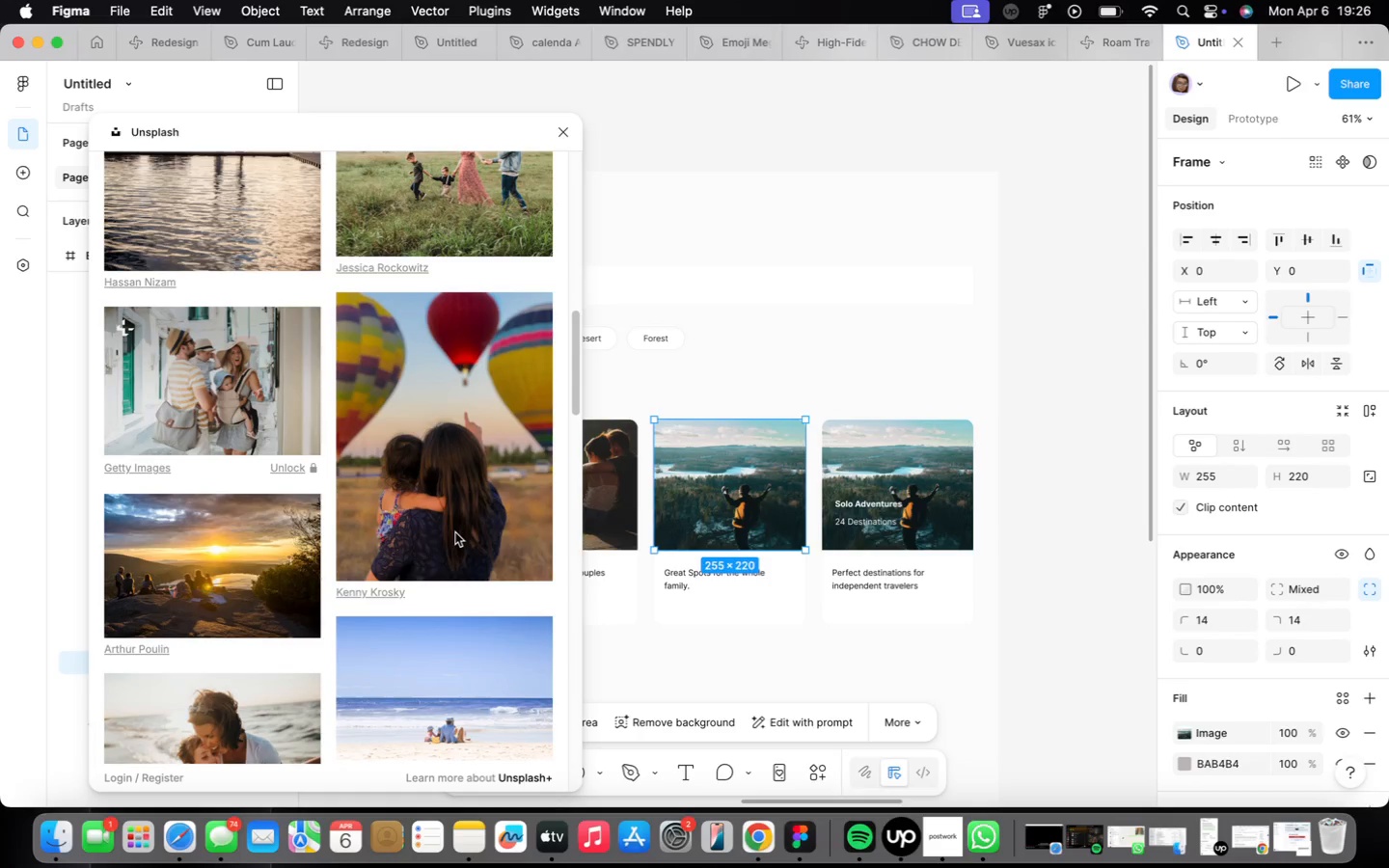 
scroll: coordinate [745, 475], scroll_direction: up, amount: 32.0
 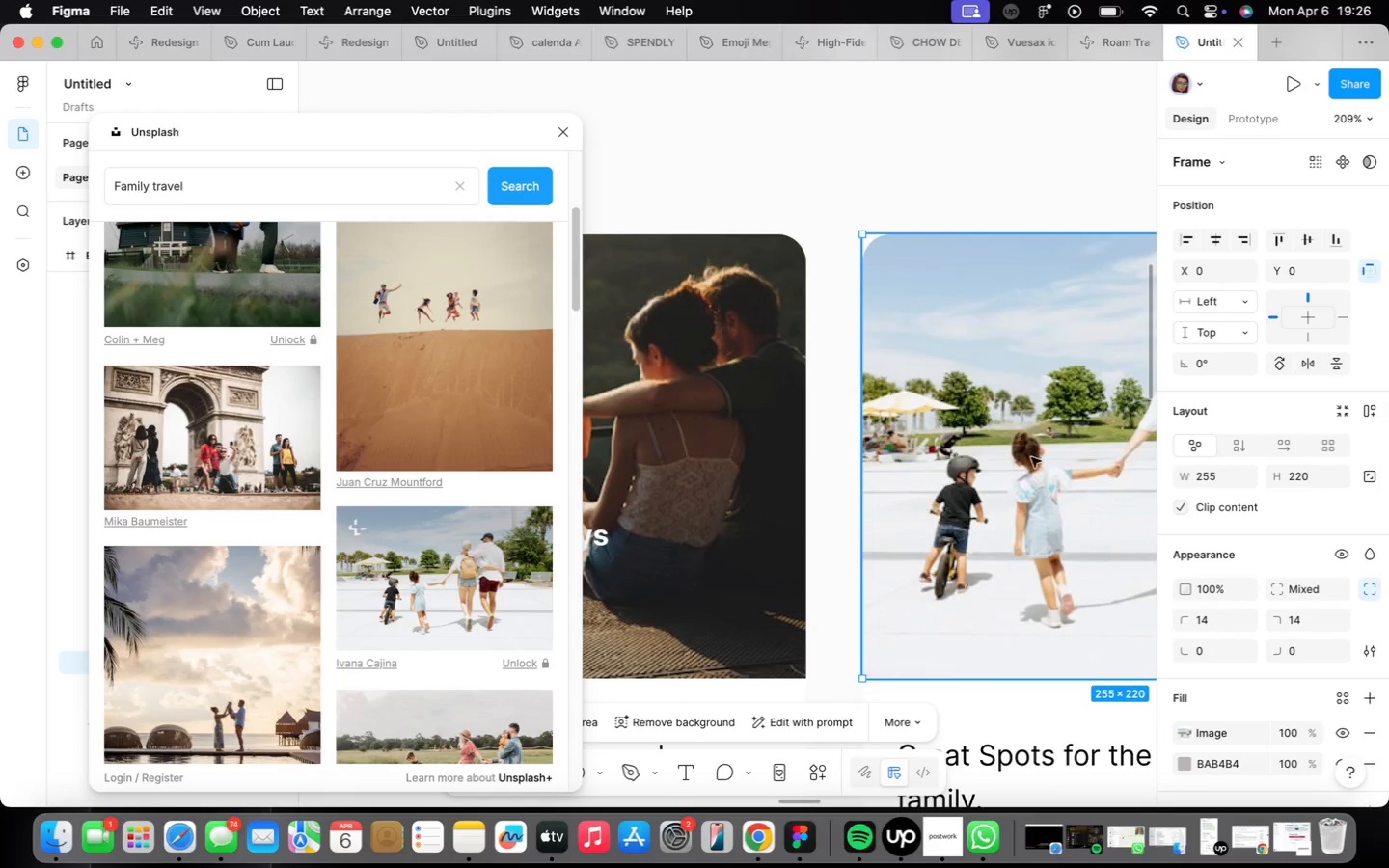 
scroll: coordinate [462, 467], scroll_direction: down, amount: 65.0
 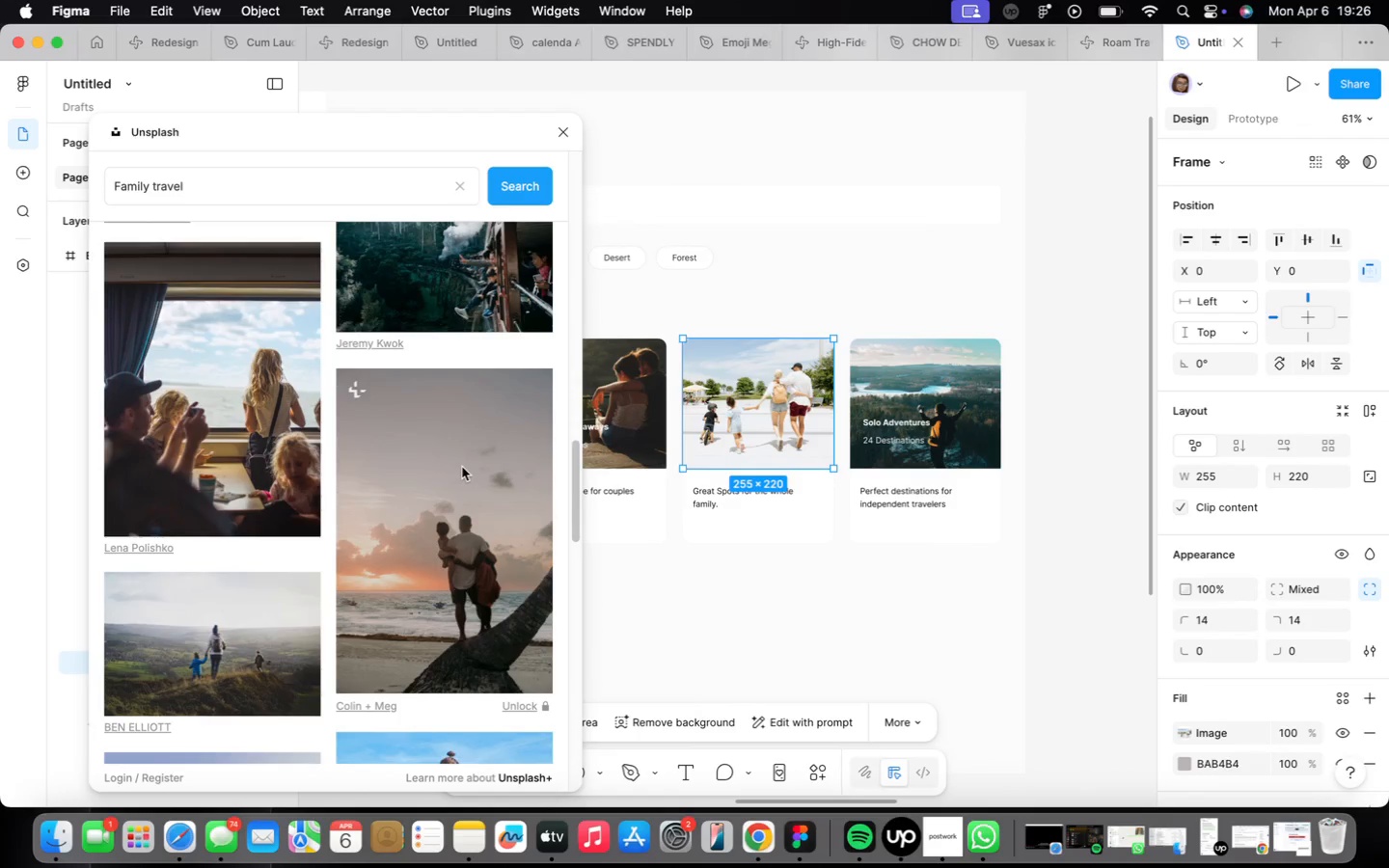 
scroll: coordinate [463, 469], scroll_direction: up, amount: 68.0
 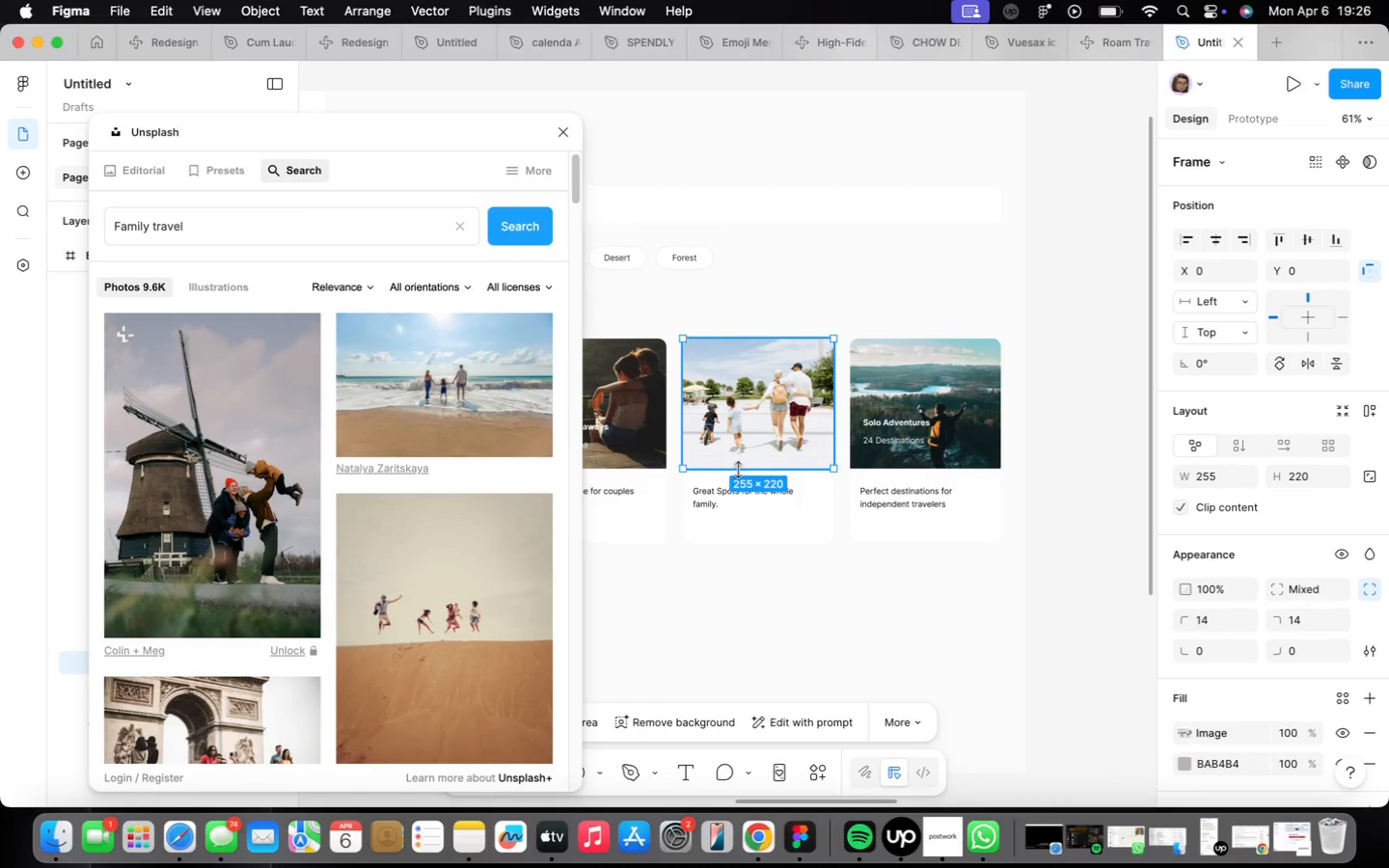 
left_click([762, 512])
 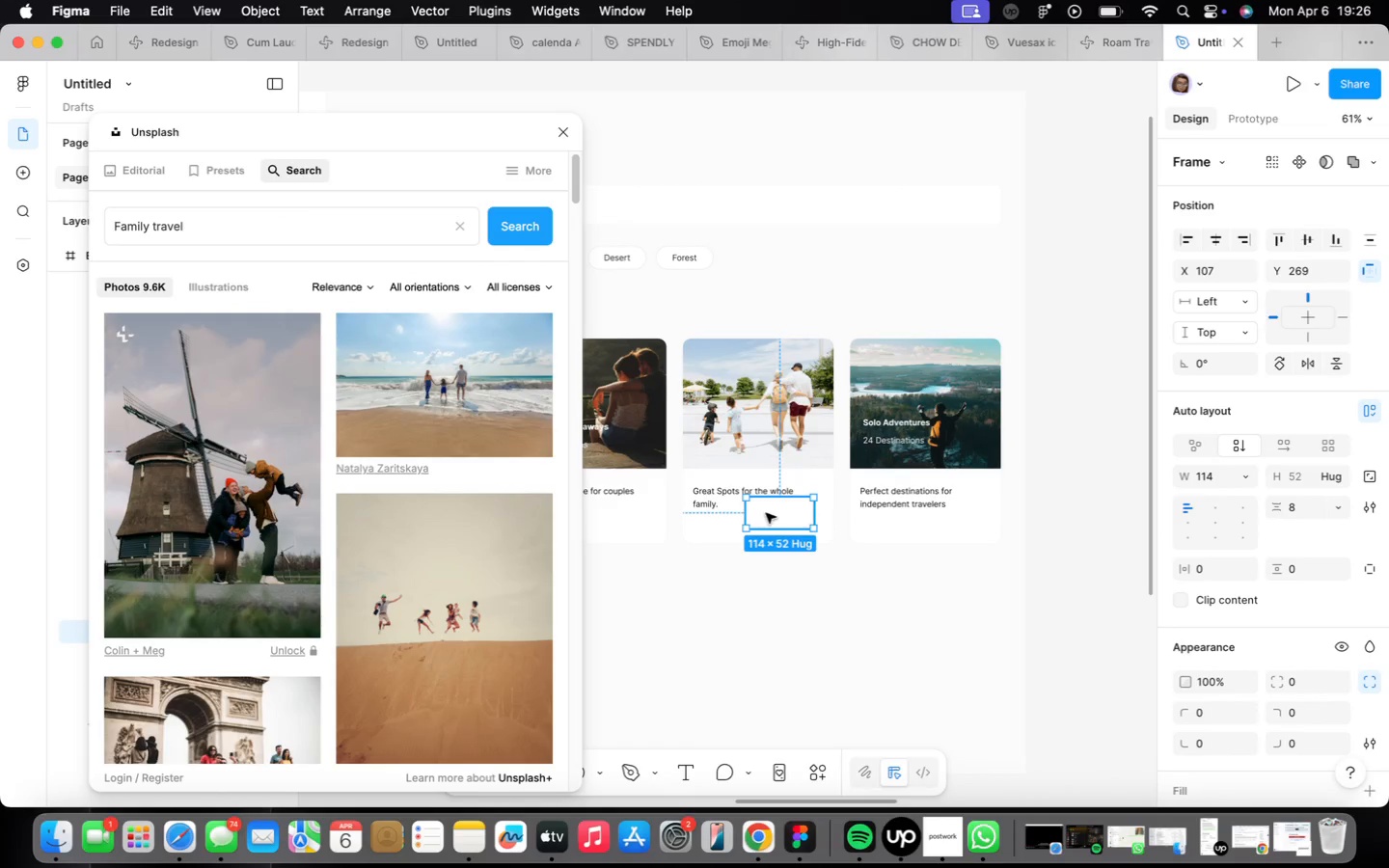 
left_click_drag(start_coordinate=[766, 513], to_coordinate=[736, 512])
 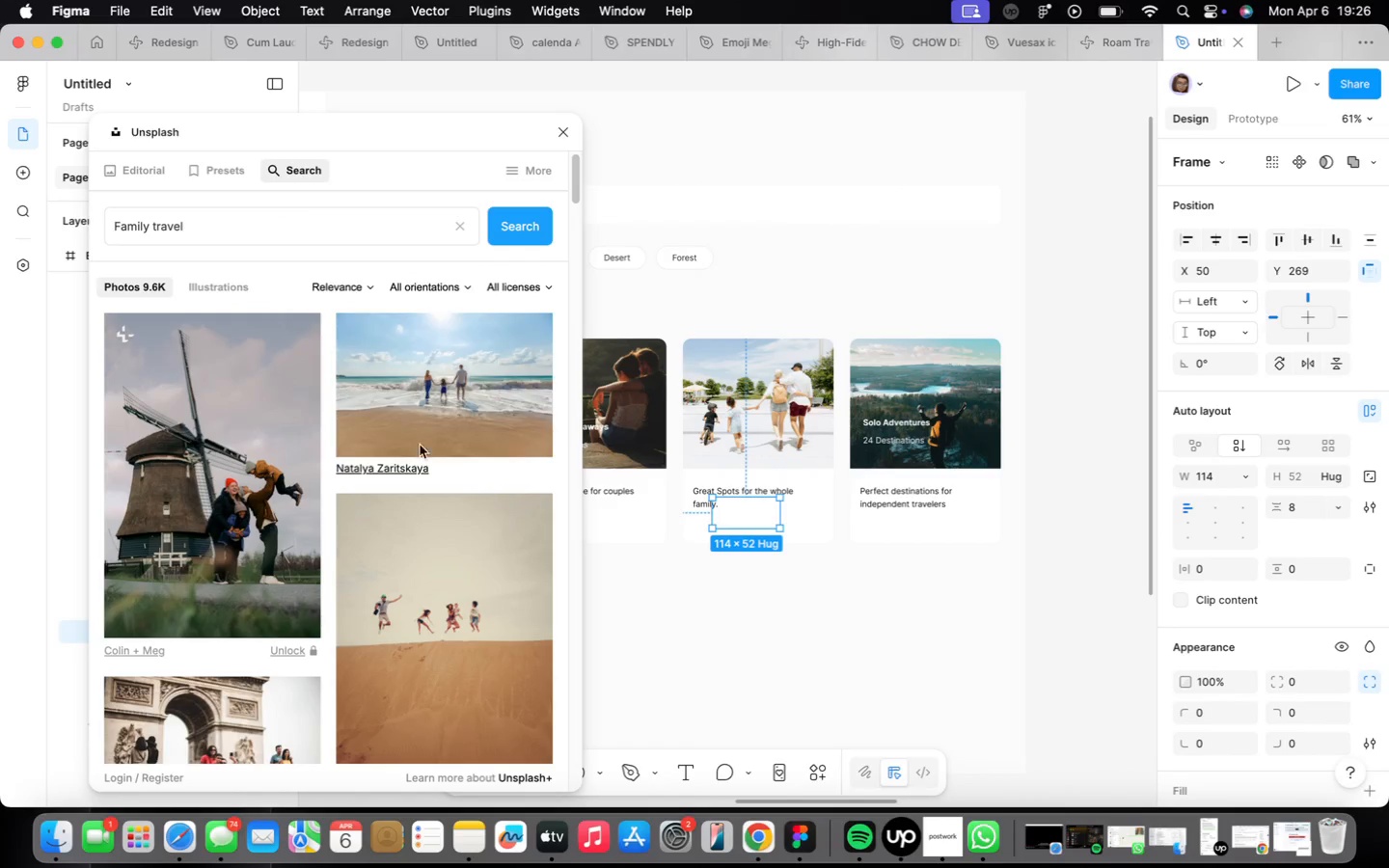 
scroll: coordinate [468, 480], scroll_direction: down, amount: 55.0
 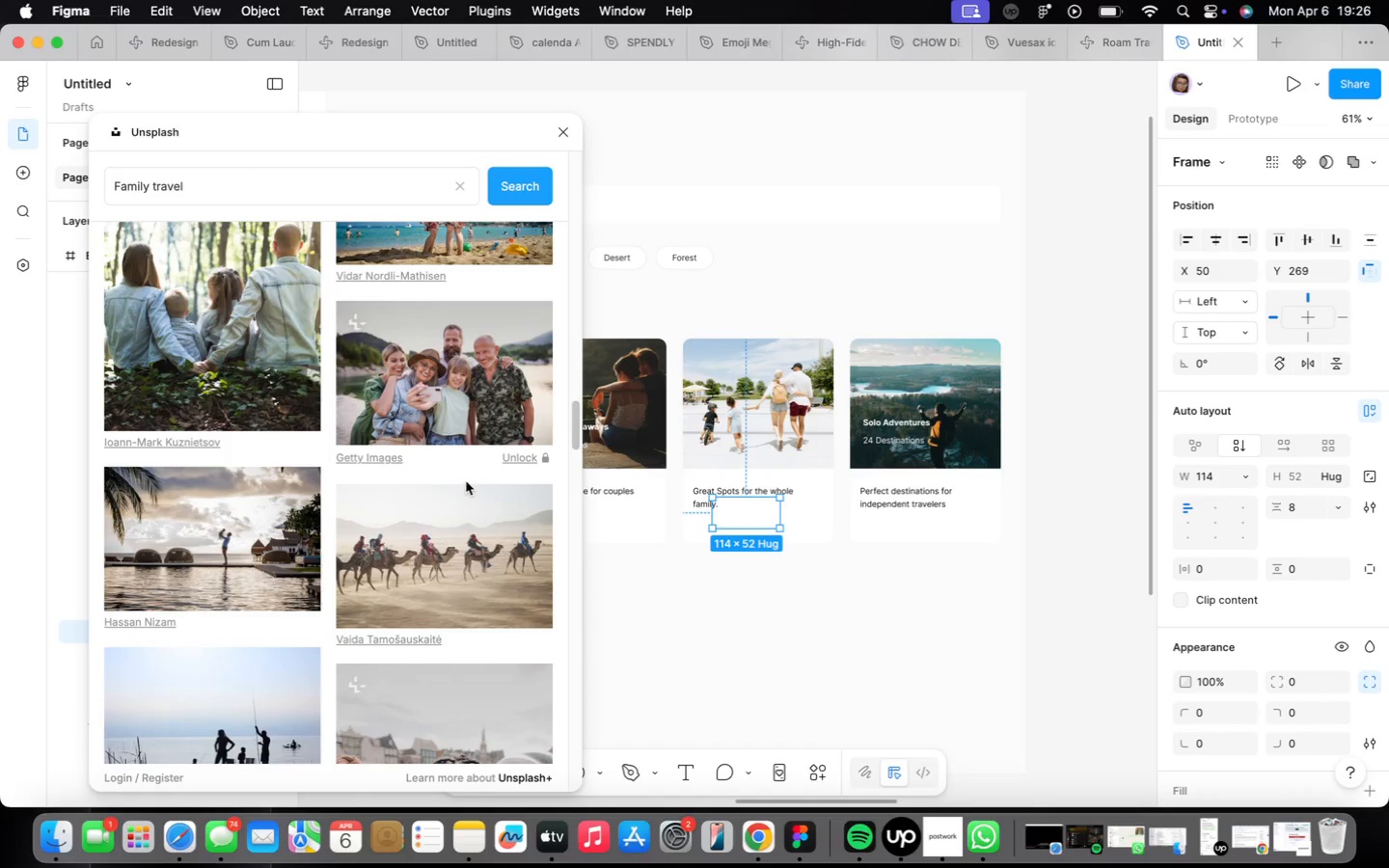 
scroll: coordinate [466, 480], scroll_direction: down, amount: 23.0
 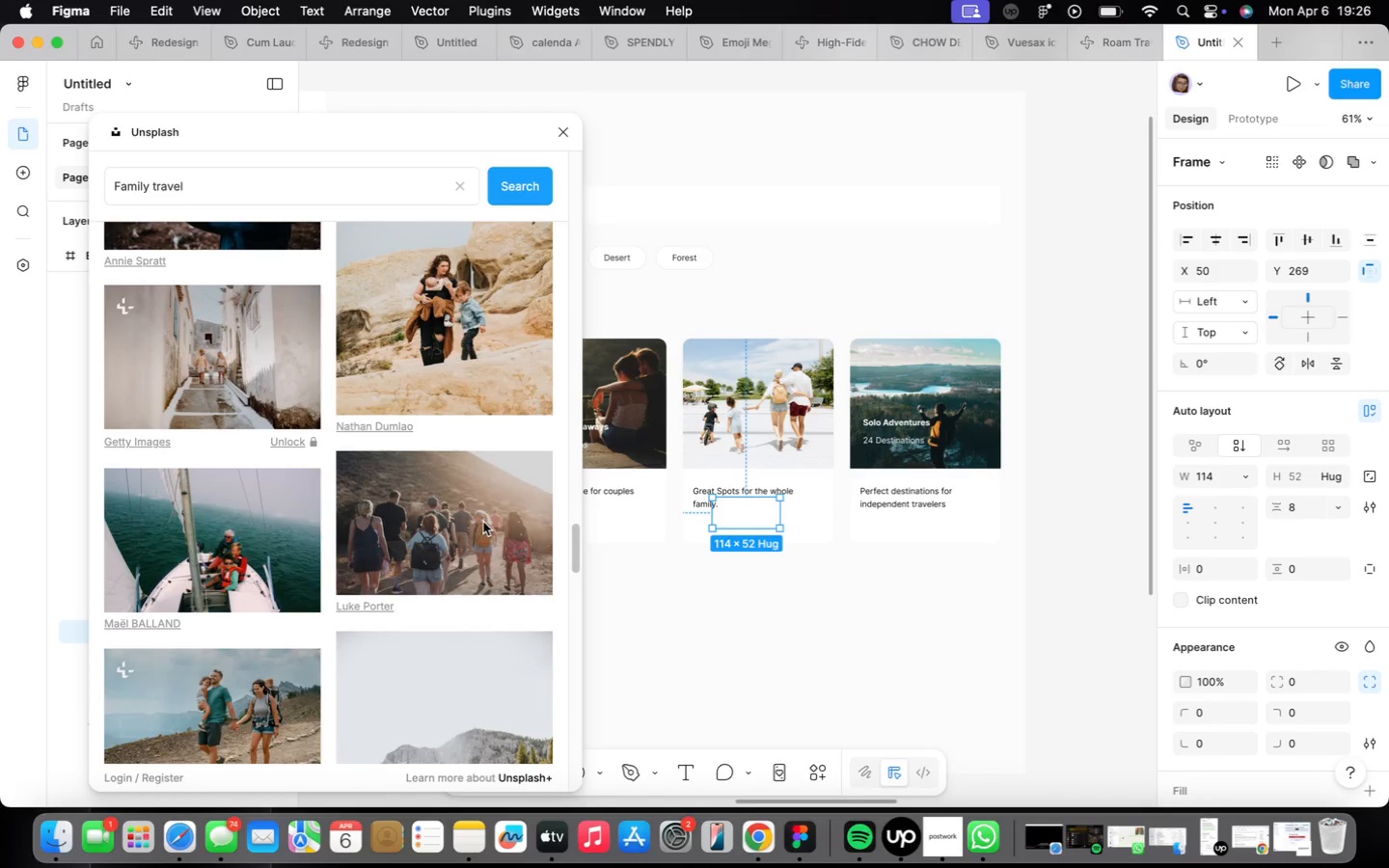 
left_click([484, 522])
 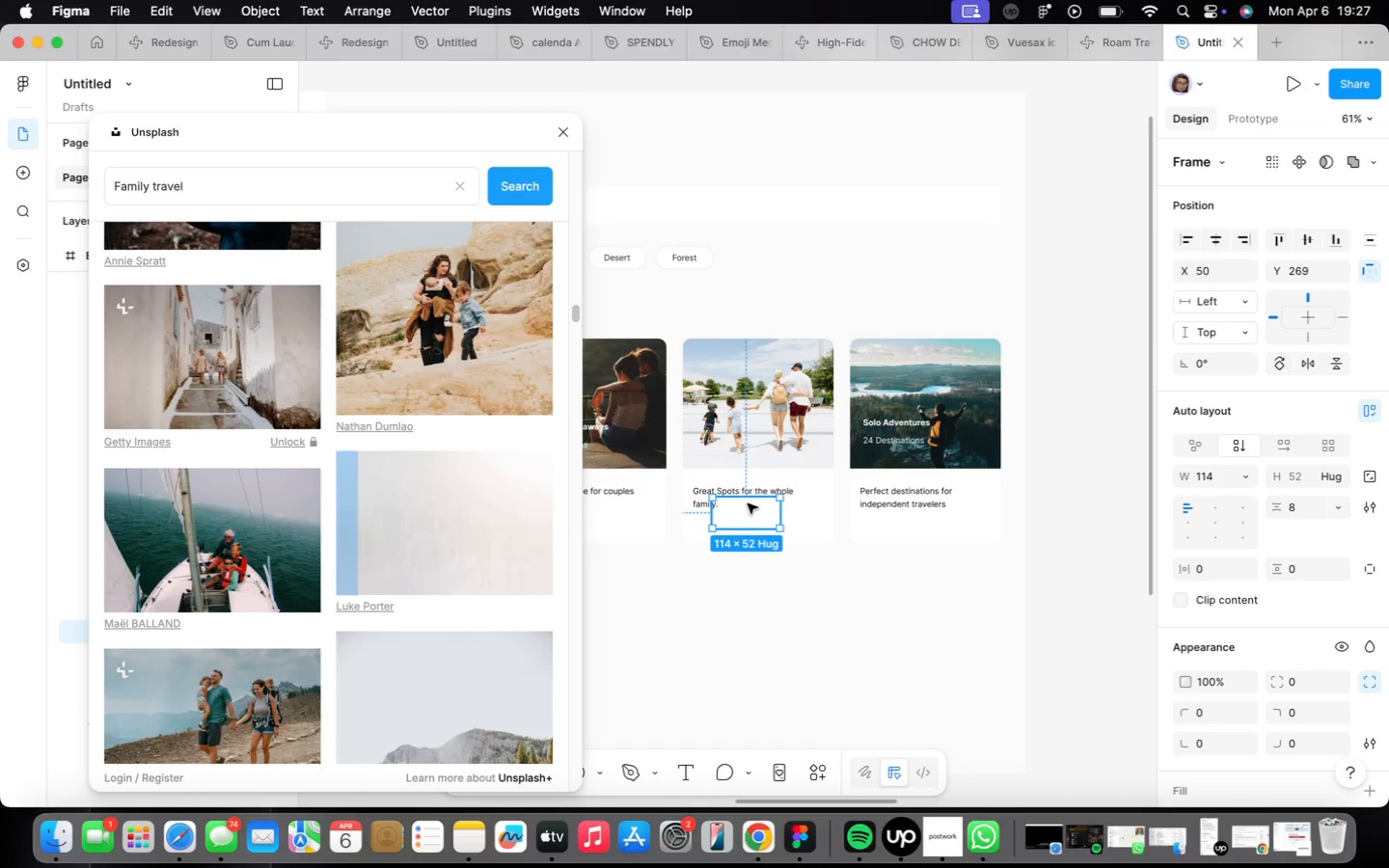 
left_click([485, 508])
 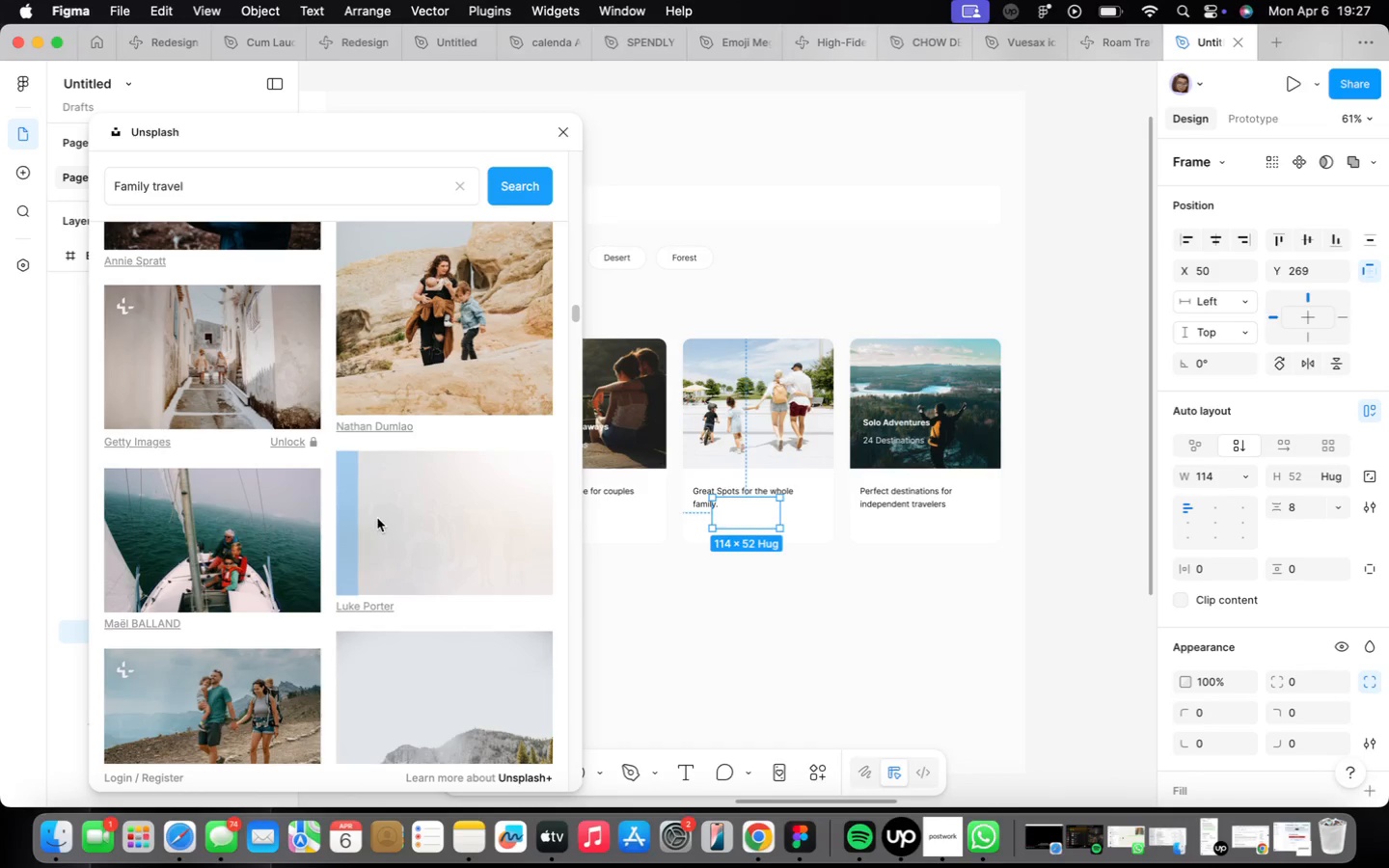 
left_click([339, 492])
 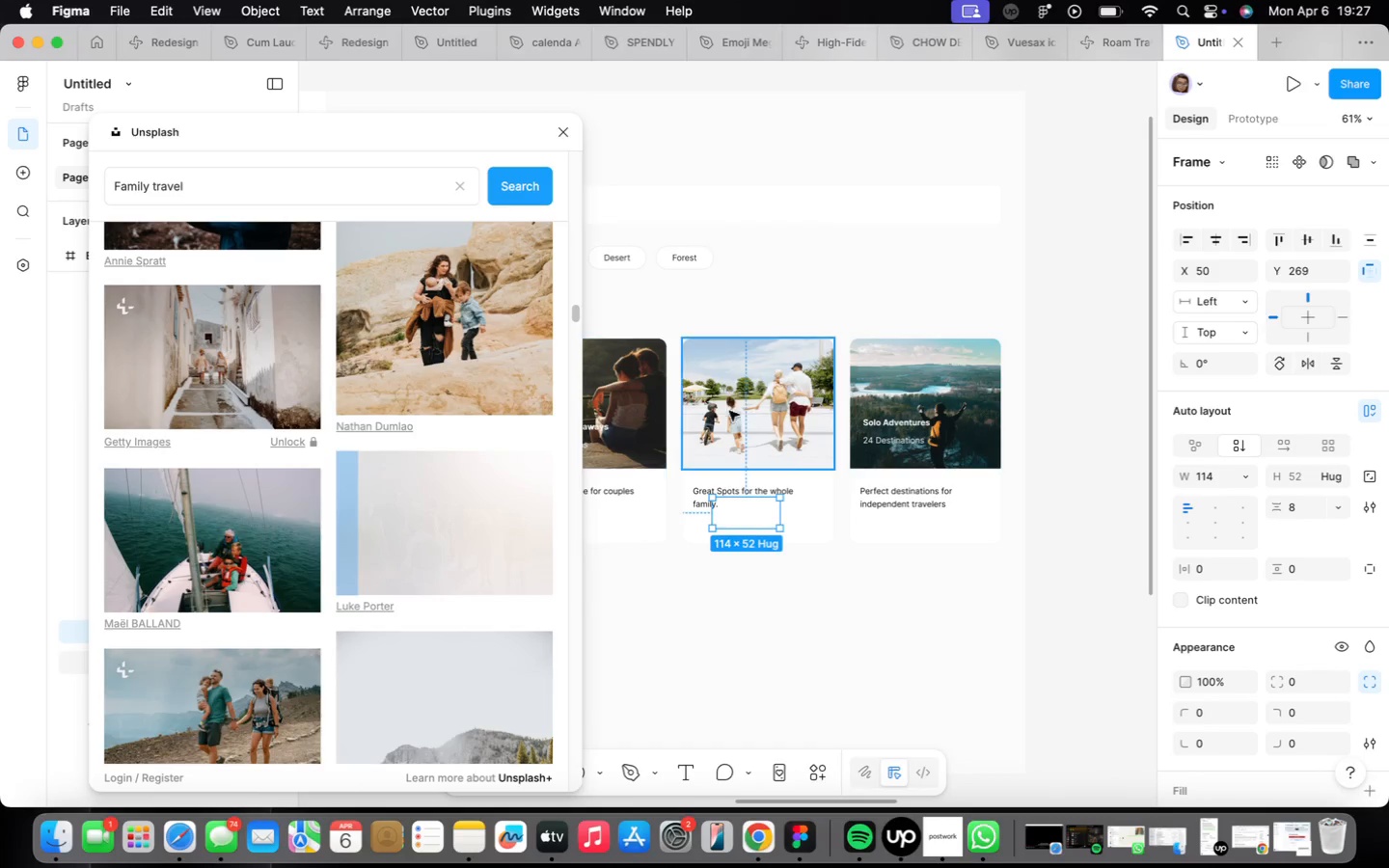 
left_click([738, 411])
 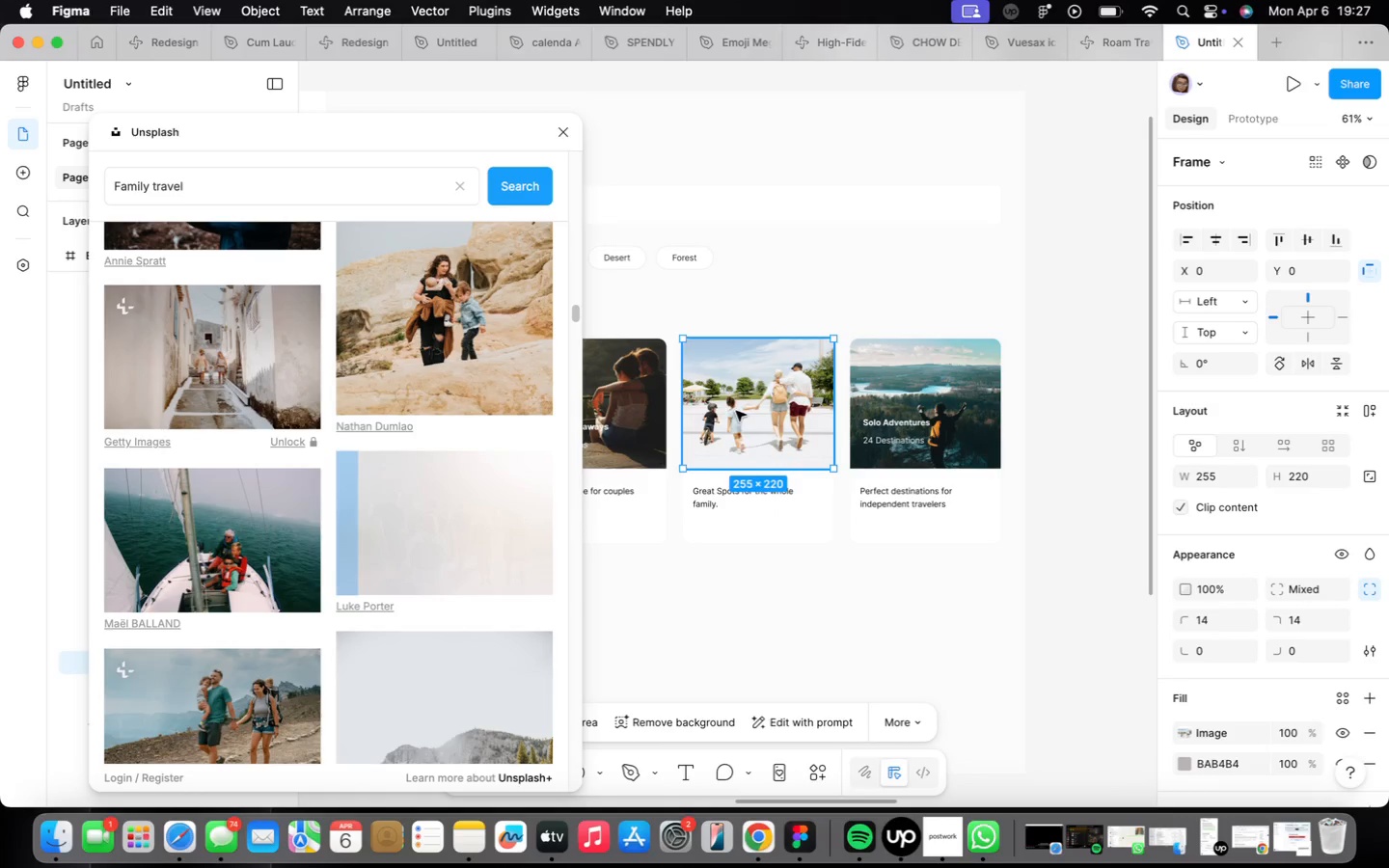 
scroll: coordinate [425, 485], scroll_direction: down, amount: 5.0
 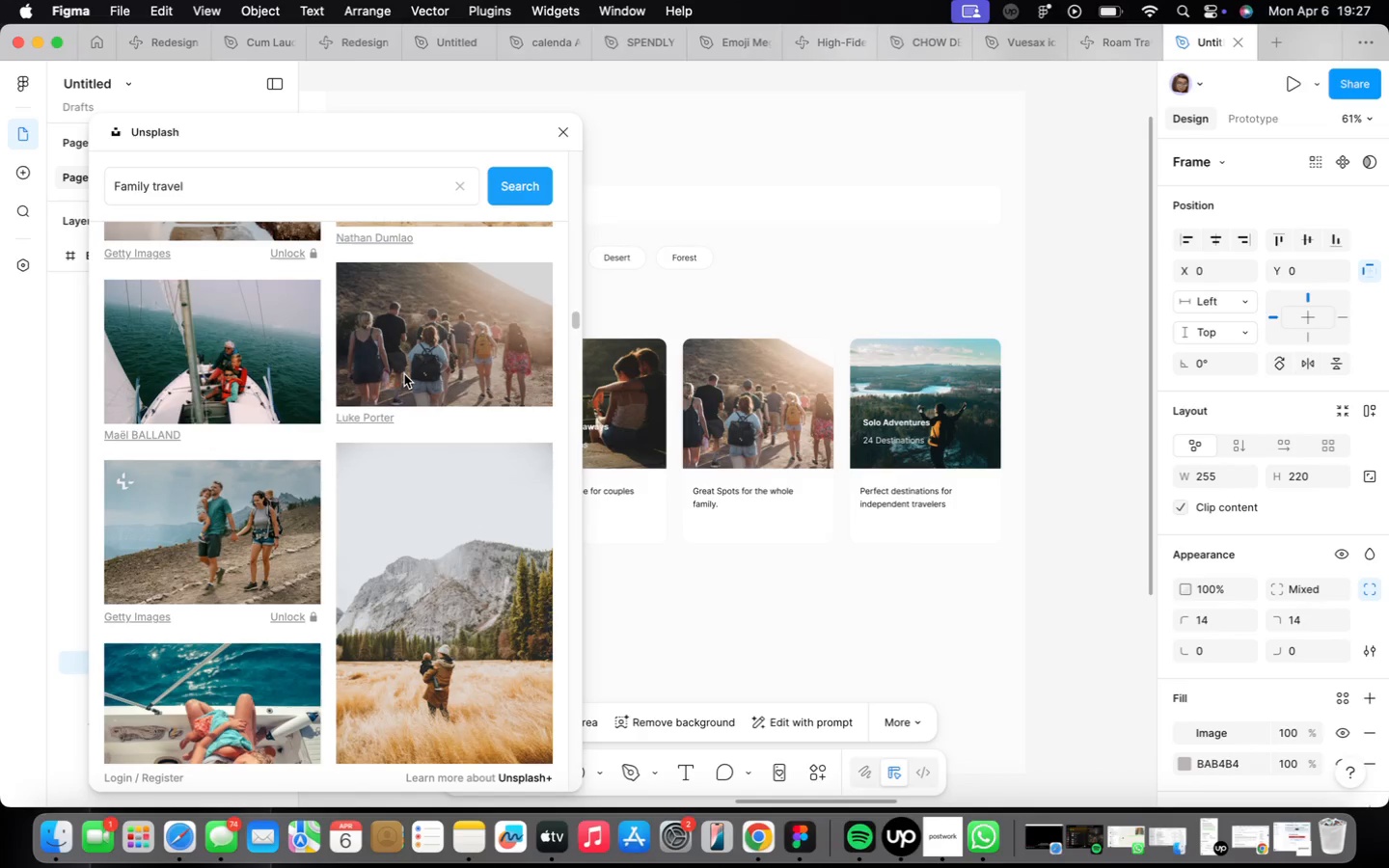 
wait(5.05)
 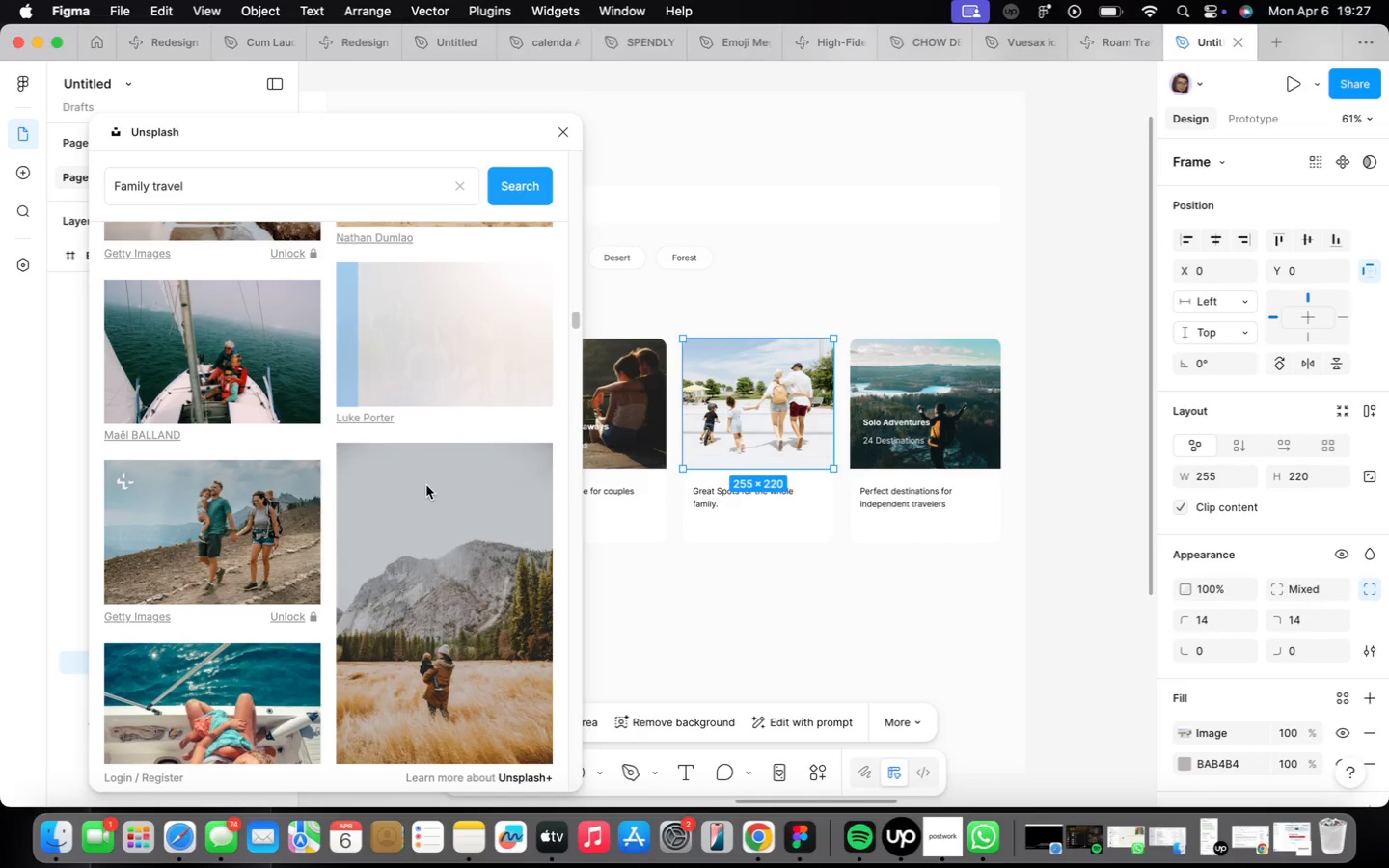 
left_click([727, 504])
 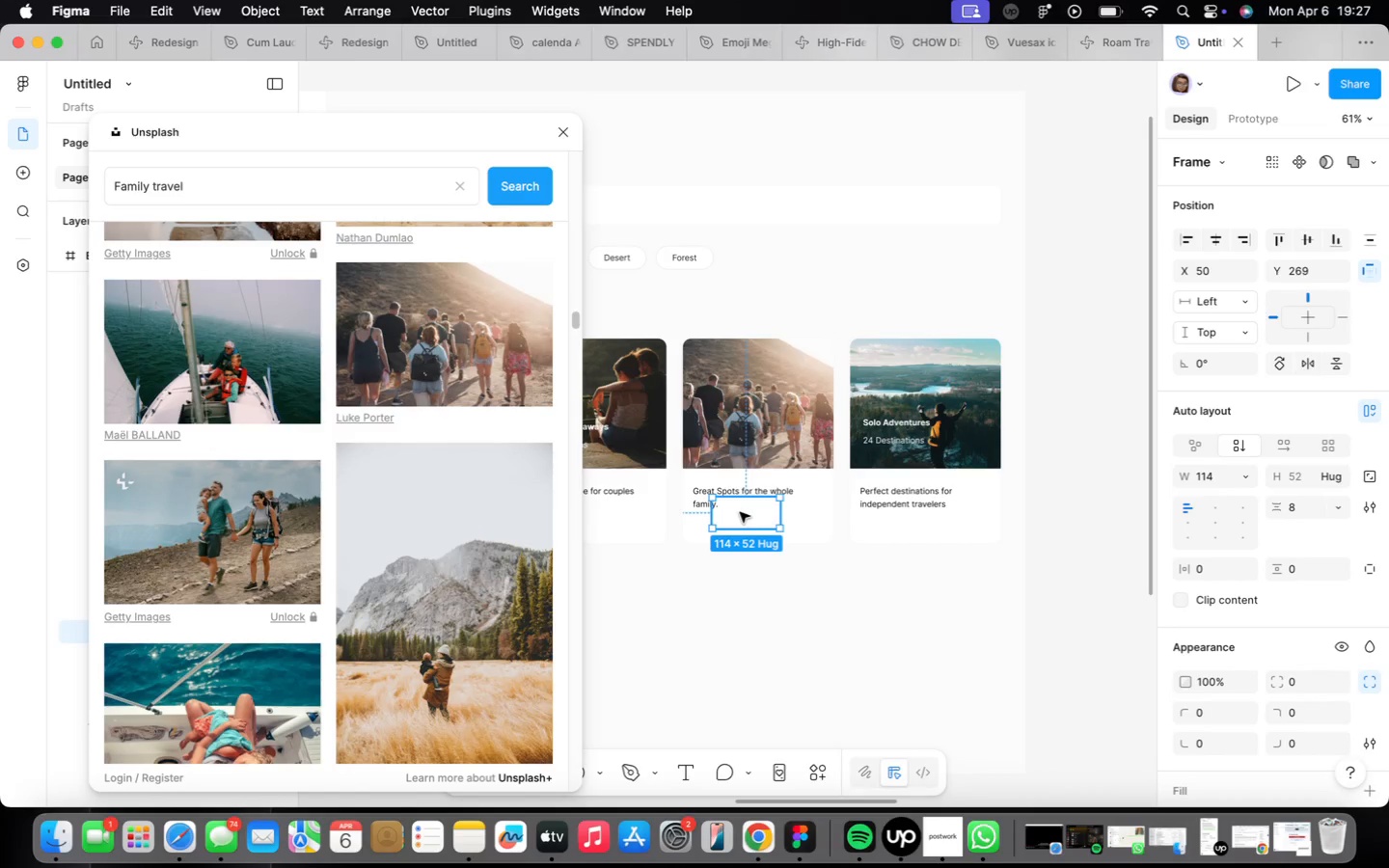 
left_click_drag(start_coordinate=[740, 512], to_coordinate=[722, 435])
 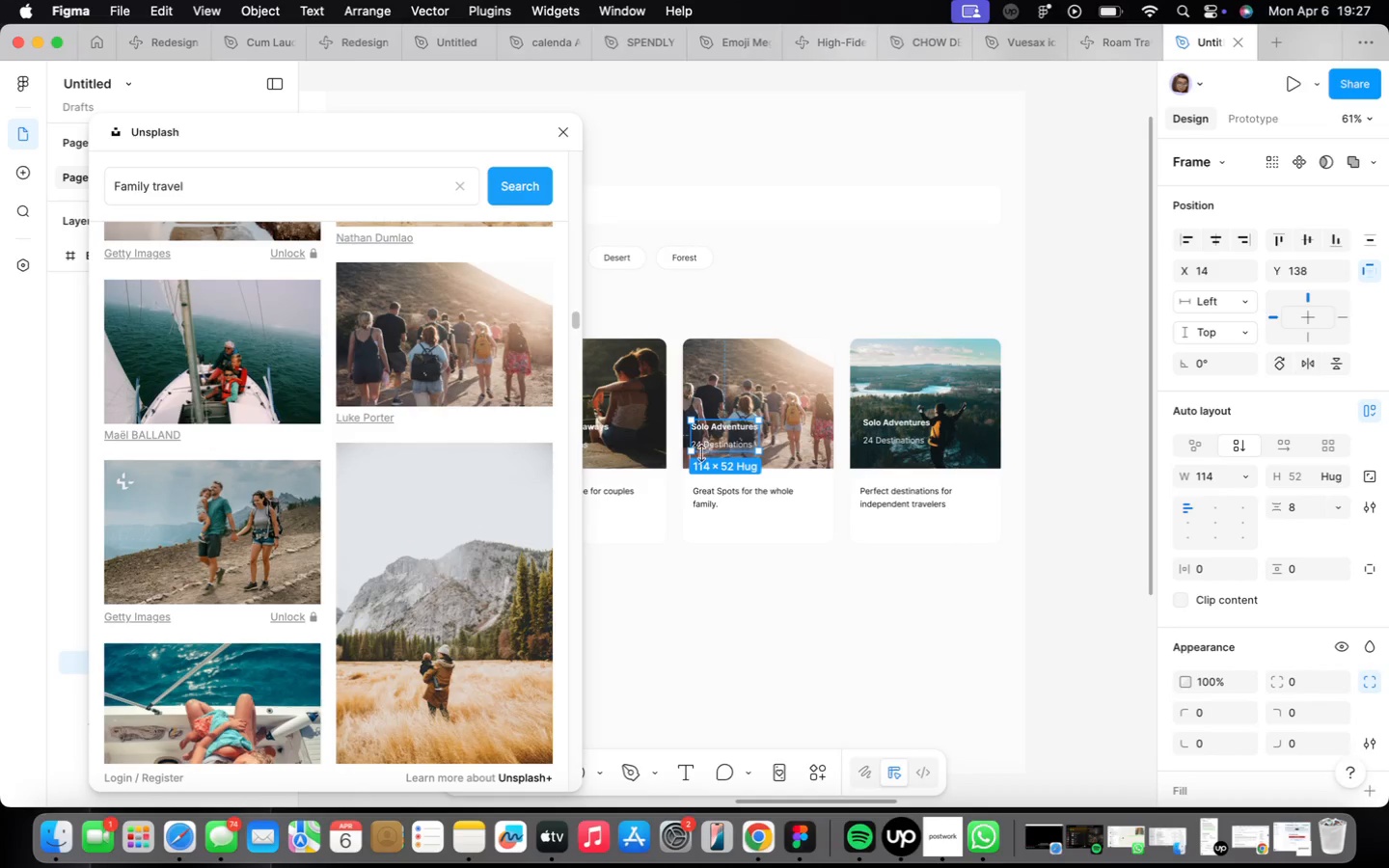 
scroll: coordinate [712, 453], scroll_direction: up, amount: 5.0
 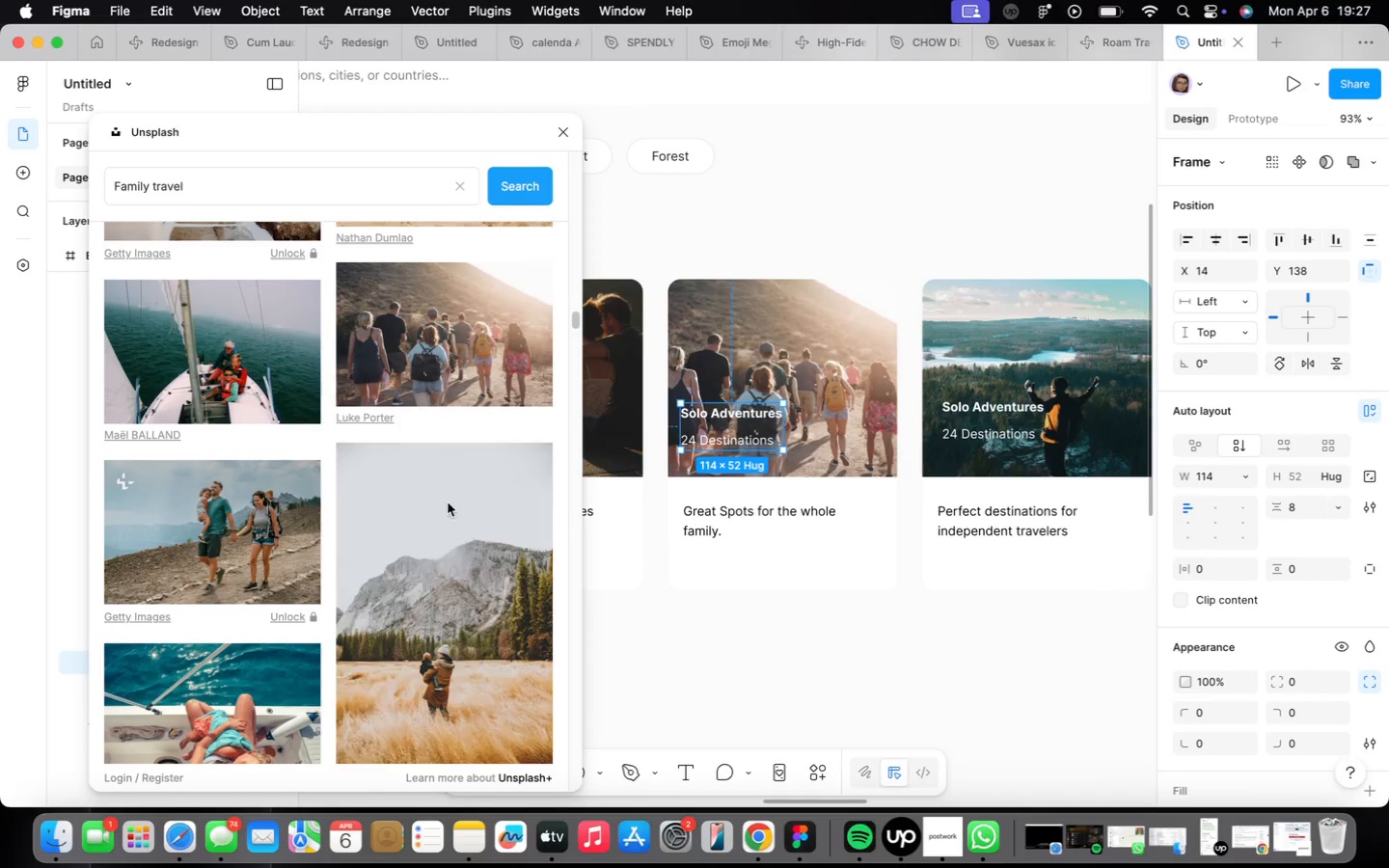 
scroll: coordinate [439, 488], scroll_direction: down, amount: 55.0
 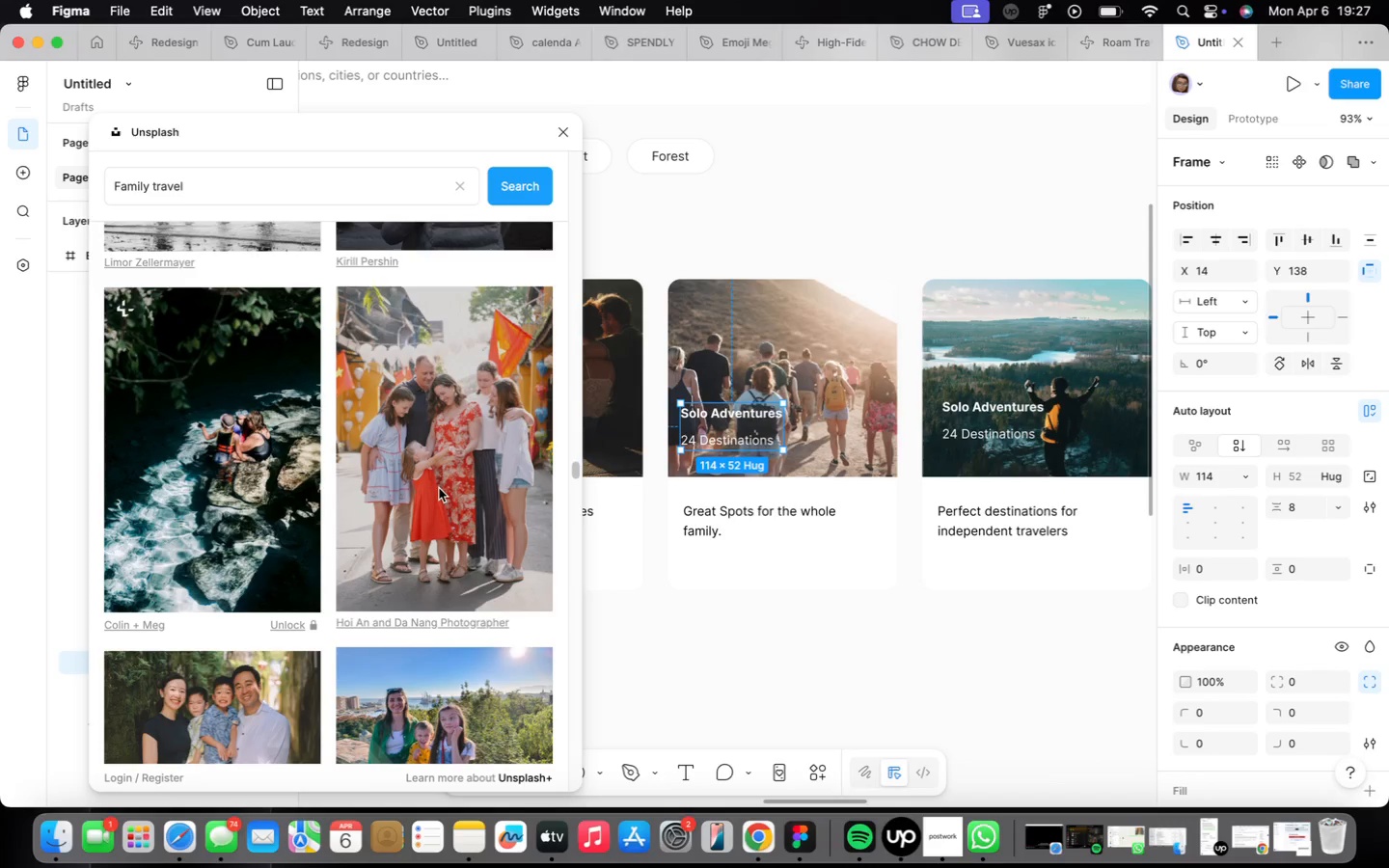 
wait(6.48)
 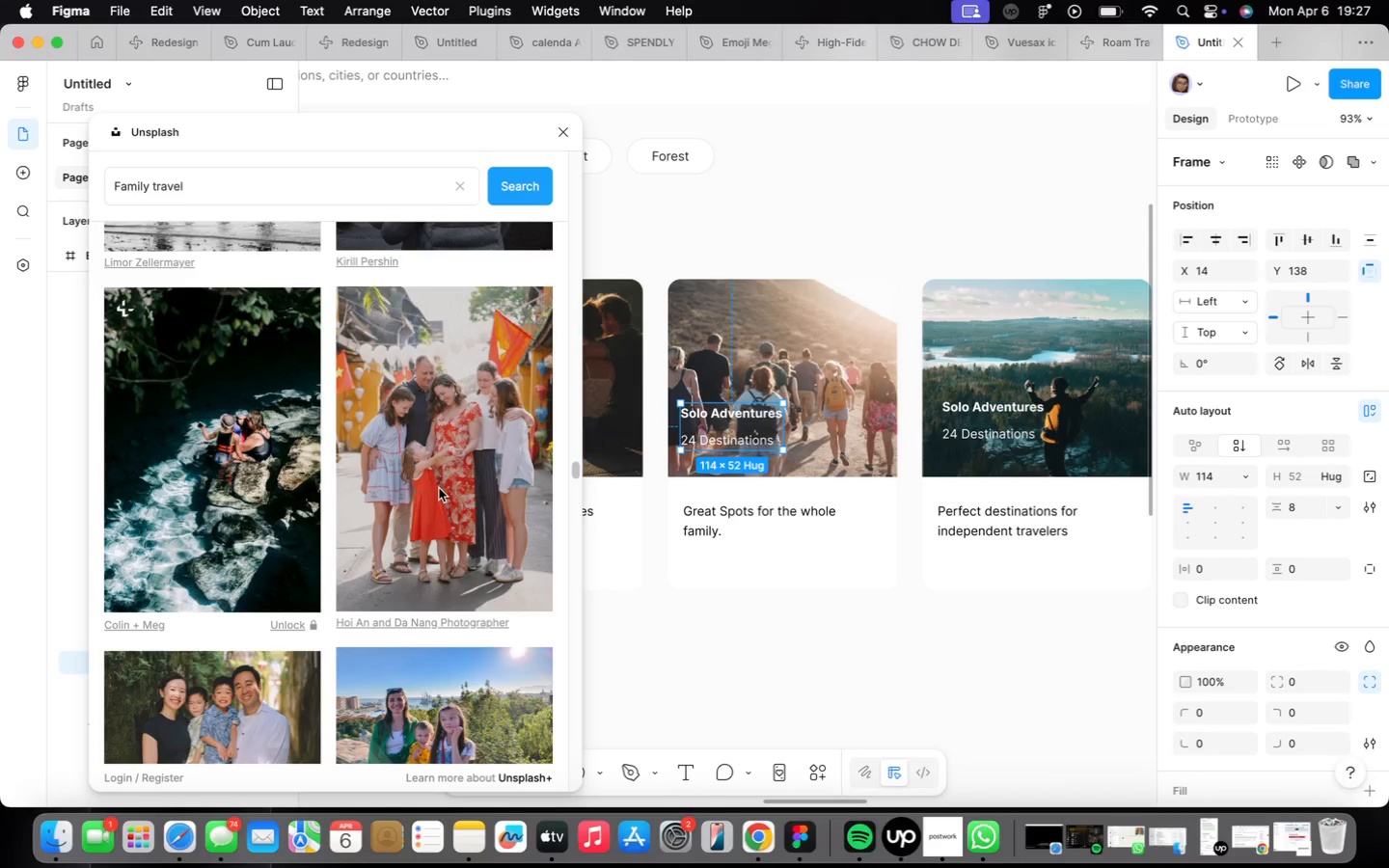 
left_click([847, 379])
 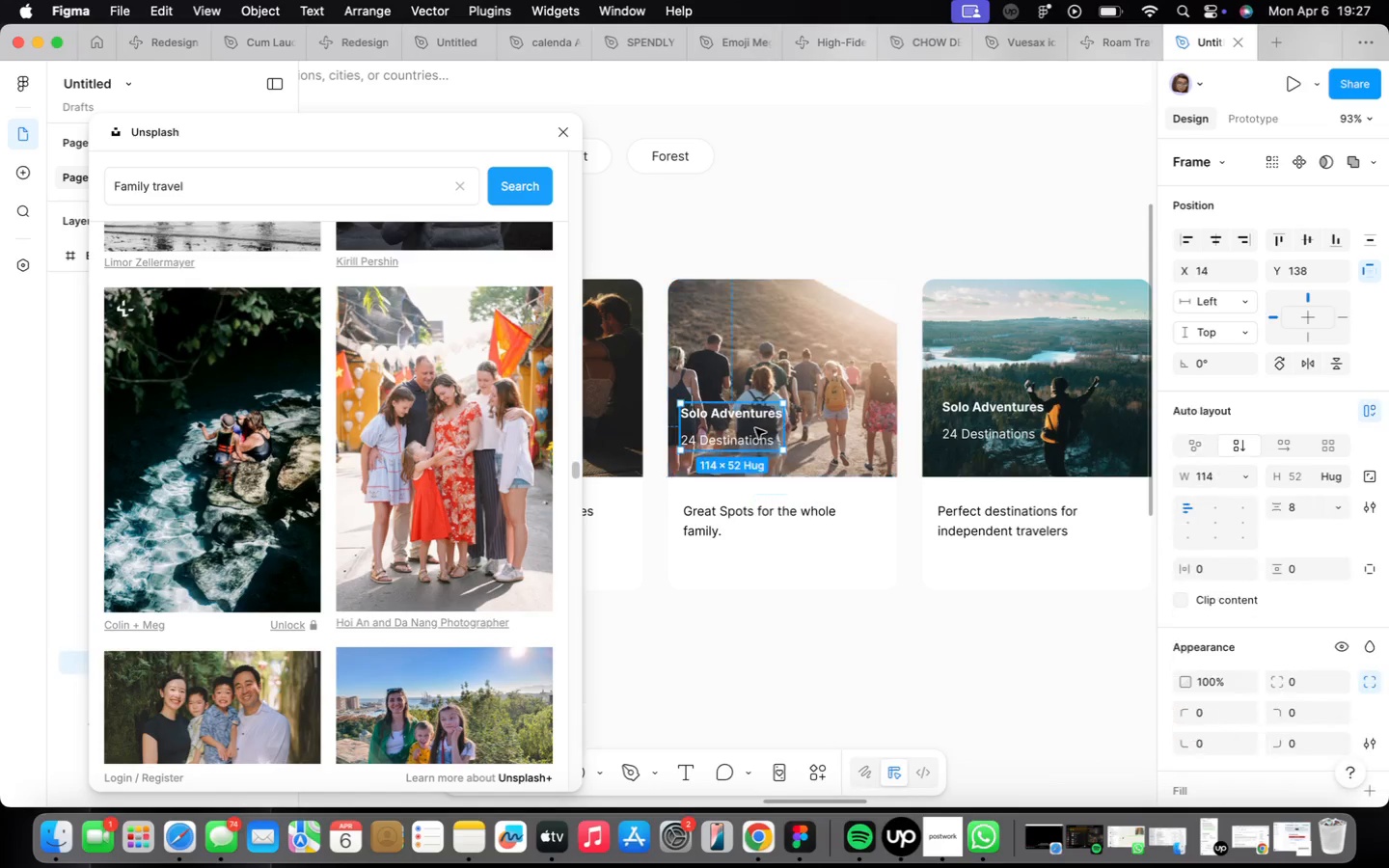 
left_click_drag(start_coordinate=[748, 423], to_coordinate=[799, 561])
 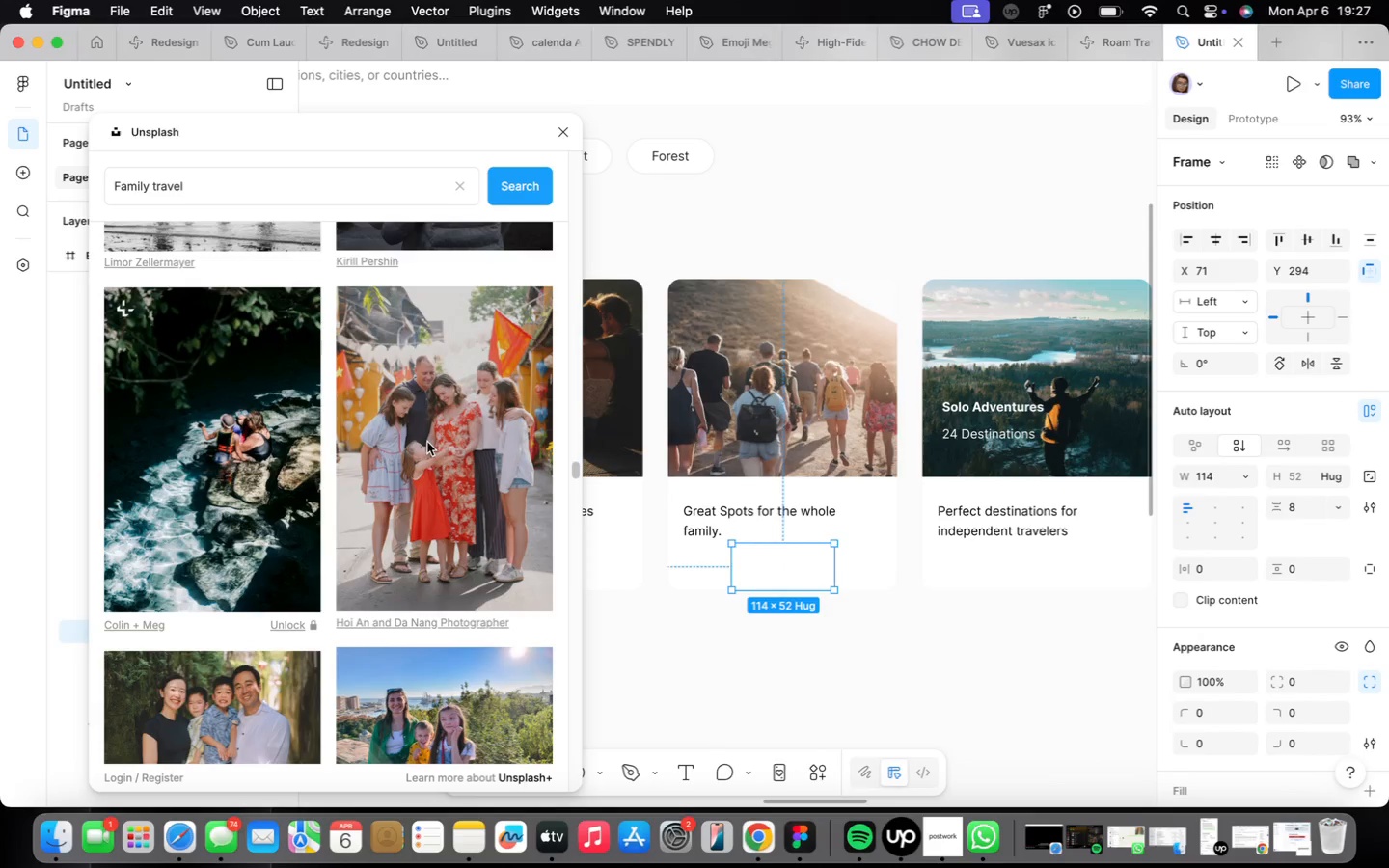 
left_click([834, 425])
 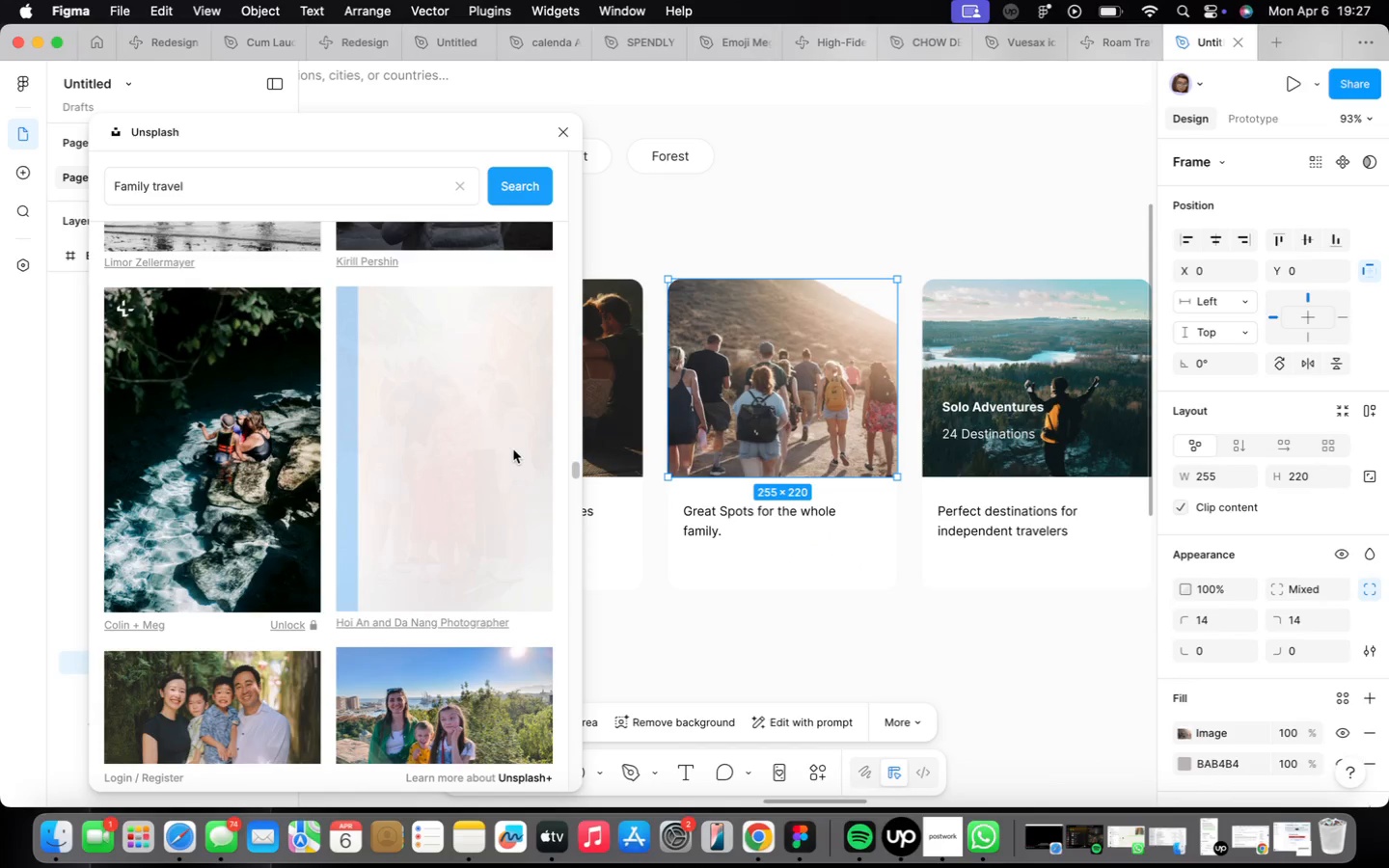 
scroll: coordinate [513, 449], scroll_direction: down, amount: 12.0
 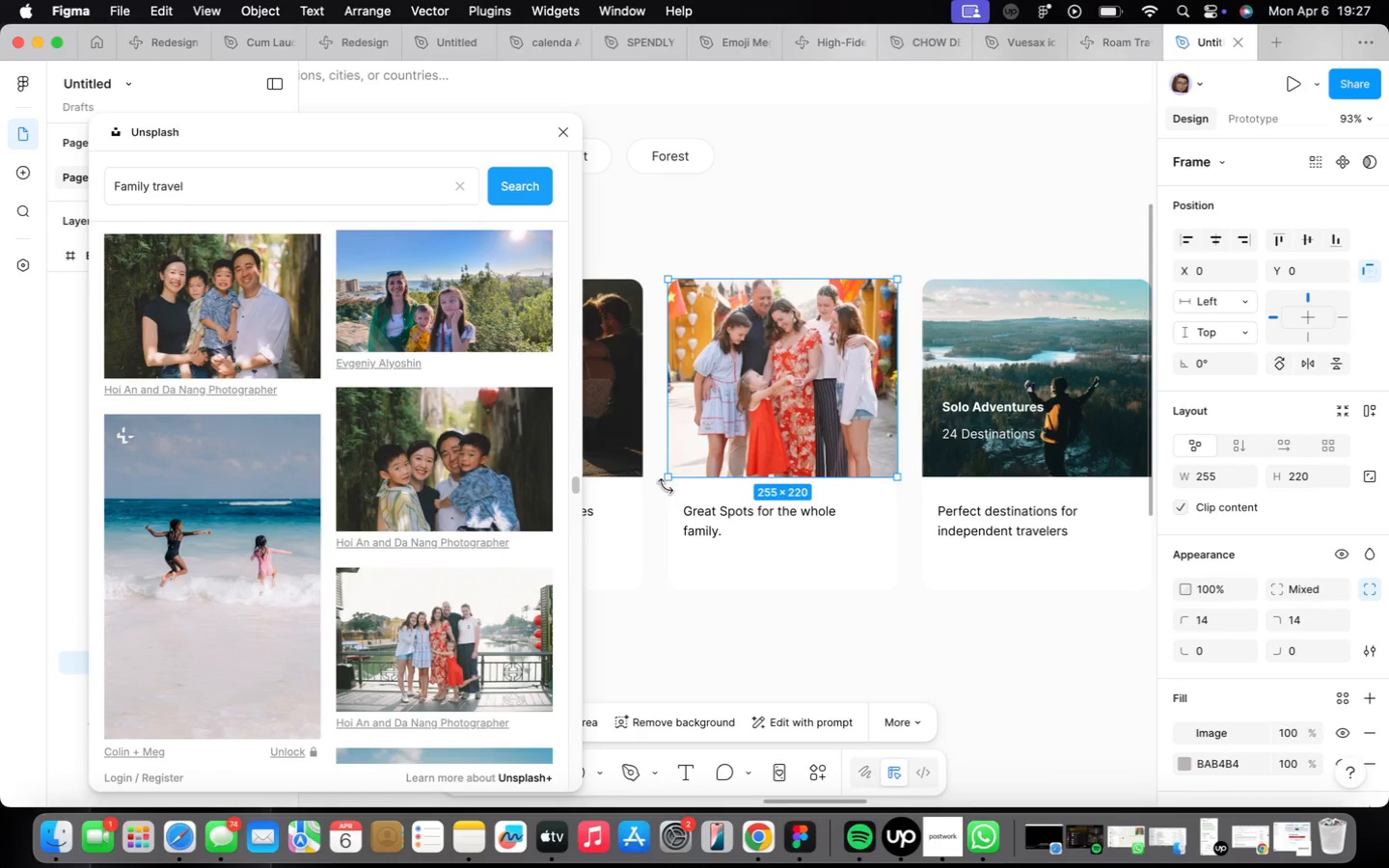 
left_click([742, 568])
 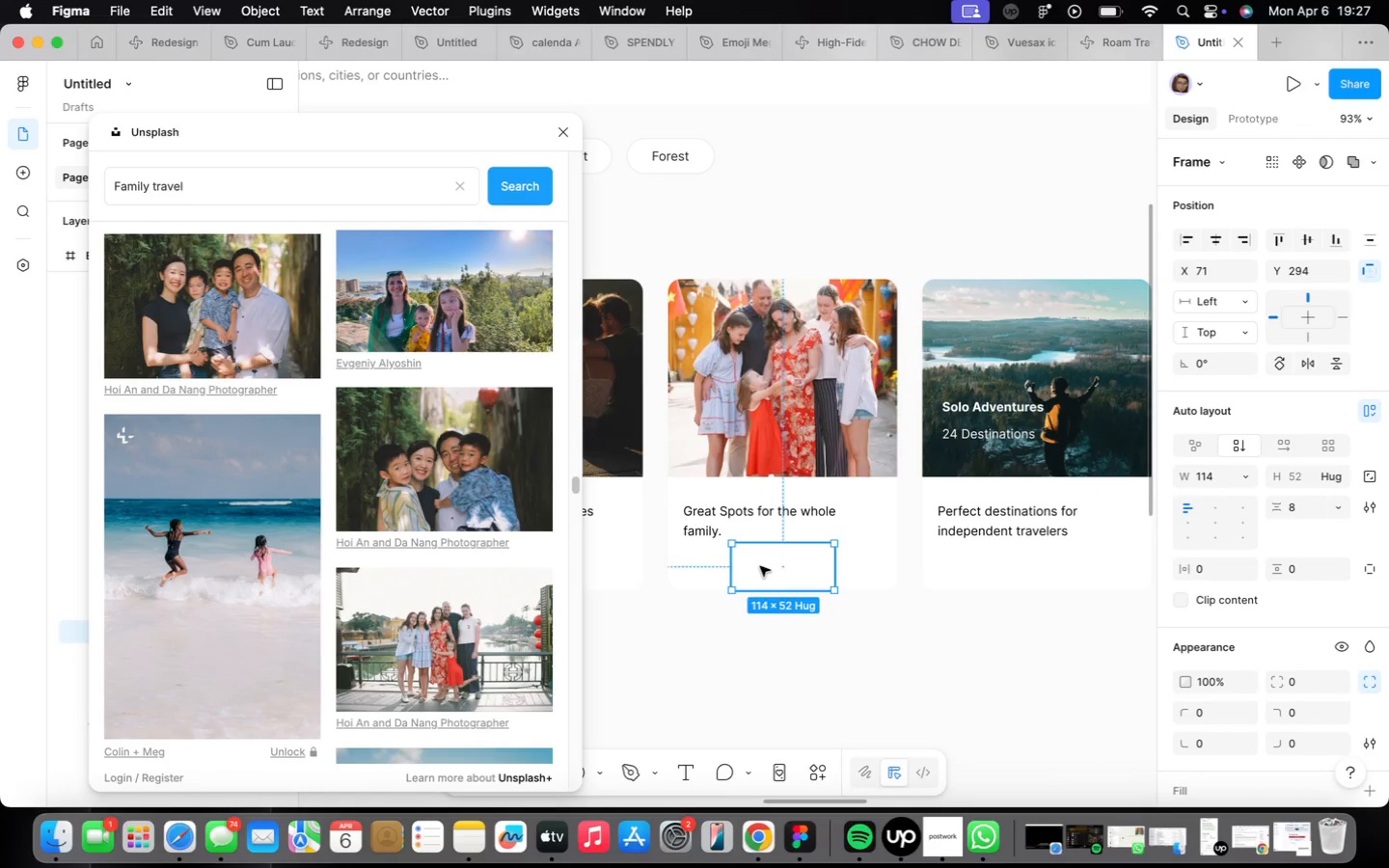 
left_click_drag(start_coordinate=[771, 566], to_coordinate=[736, 431])
 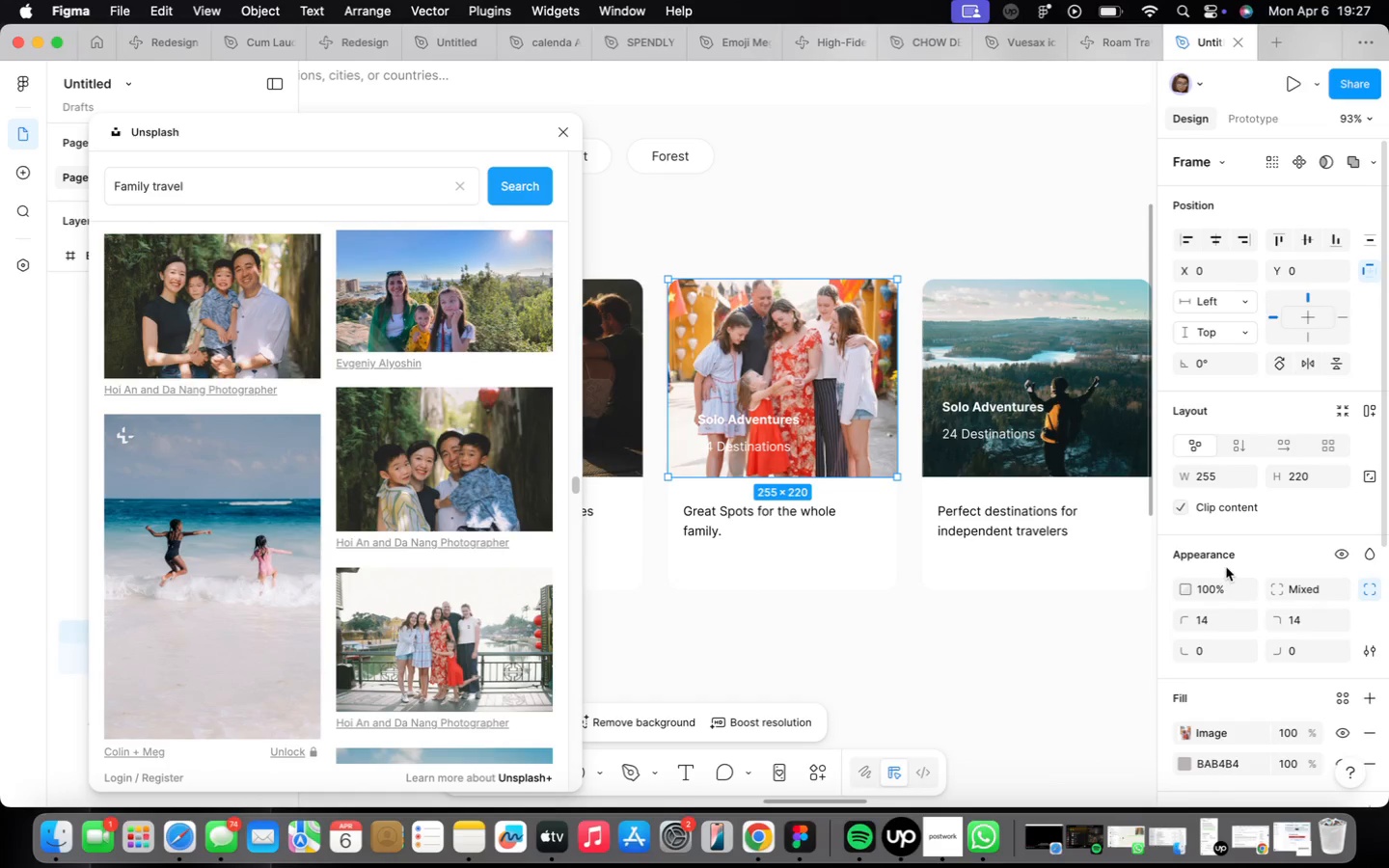 
scroll: coordinate [1221, 583], scroll_direction: down, amount: 10.0
 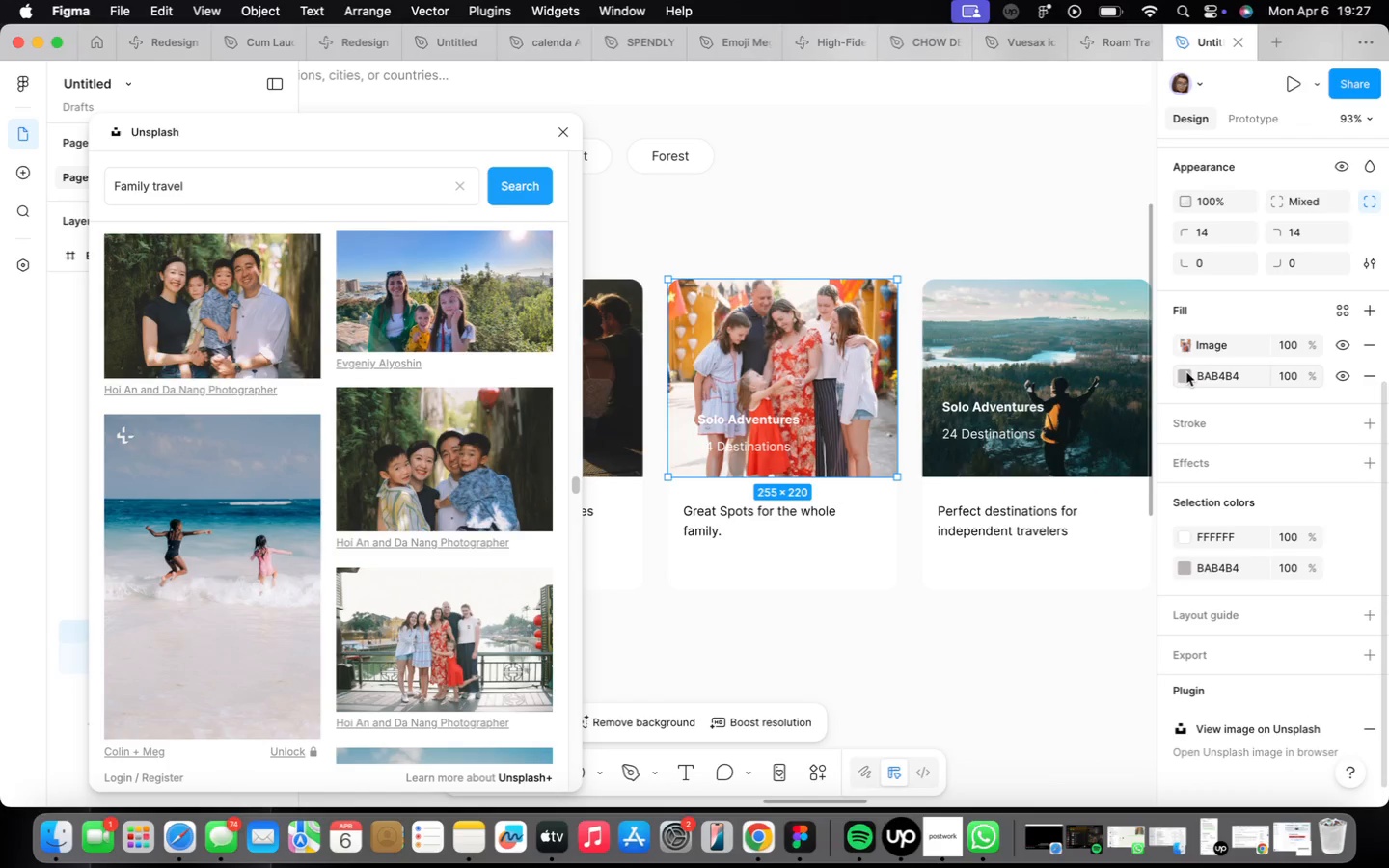 
mouse_move([1329, 379])
 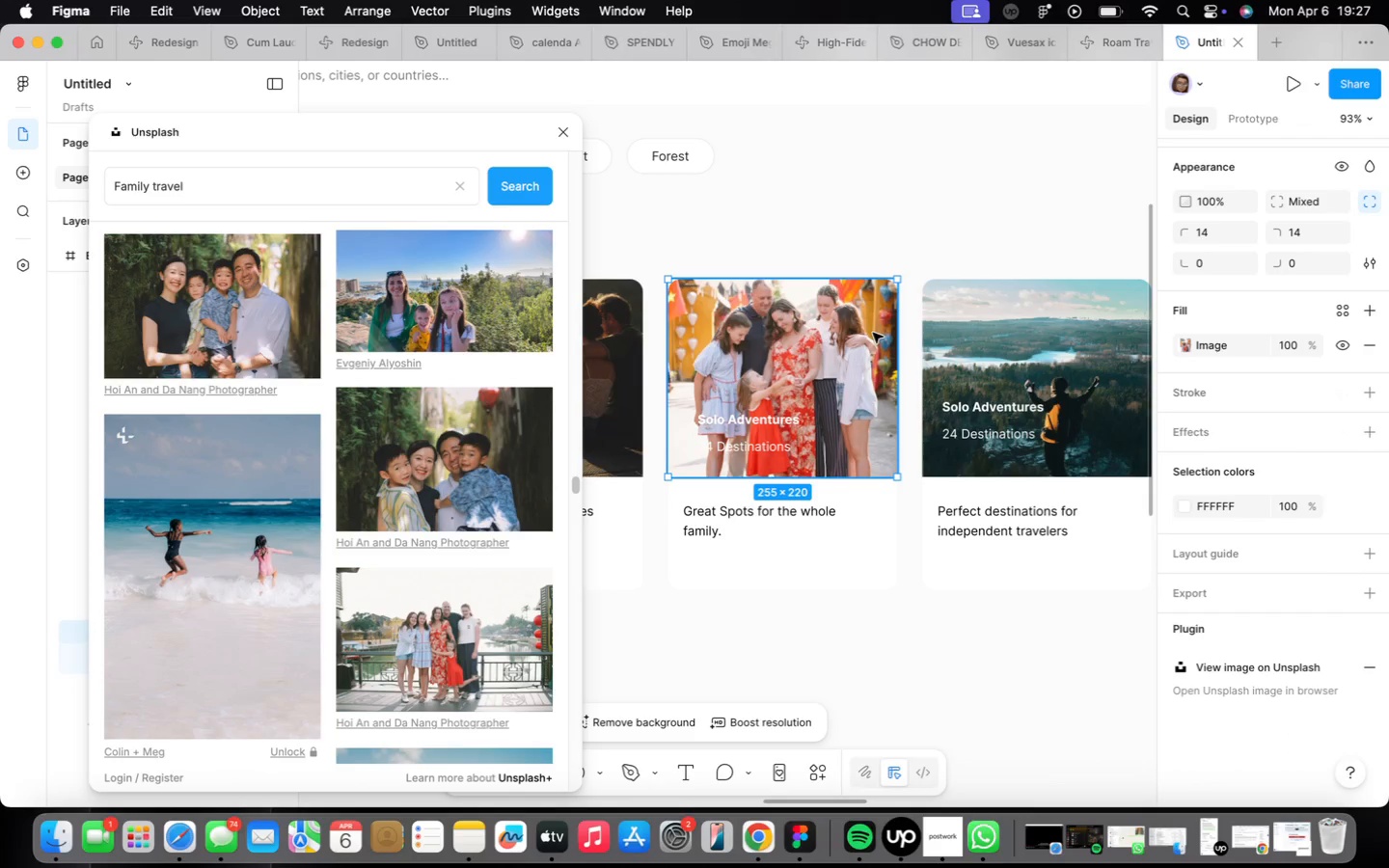 
left_click([740, 426])
 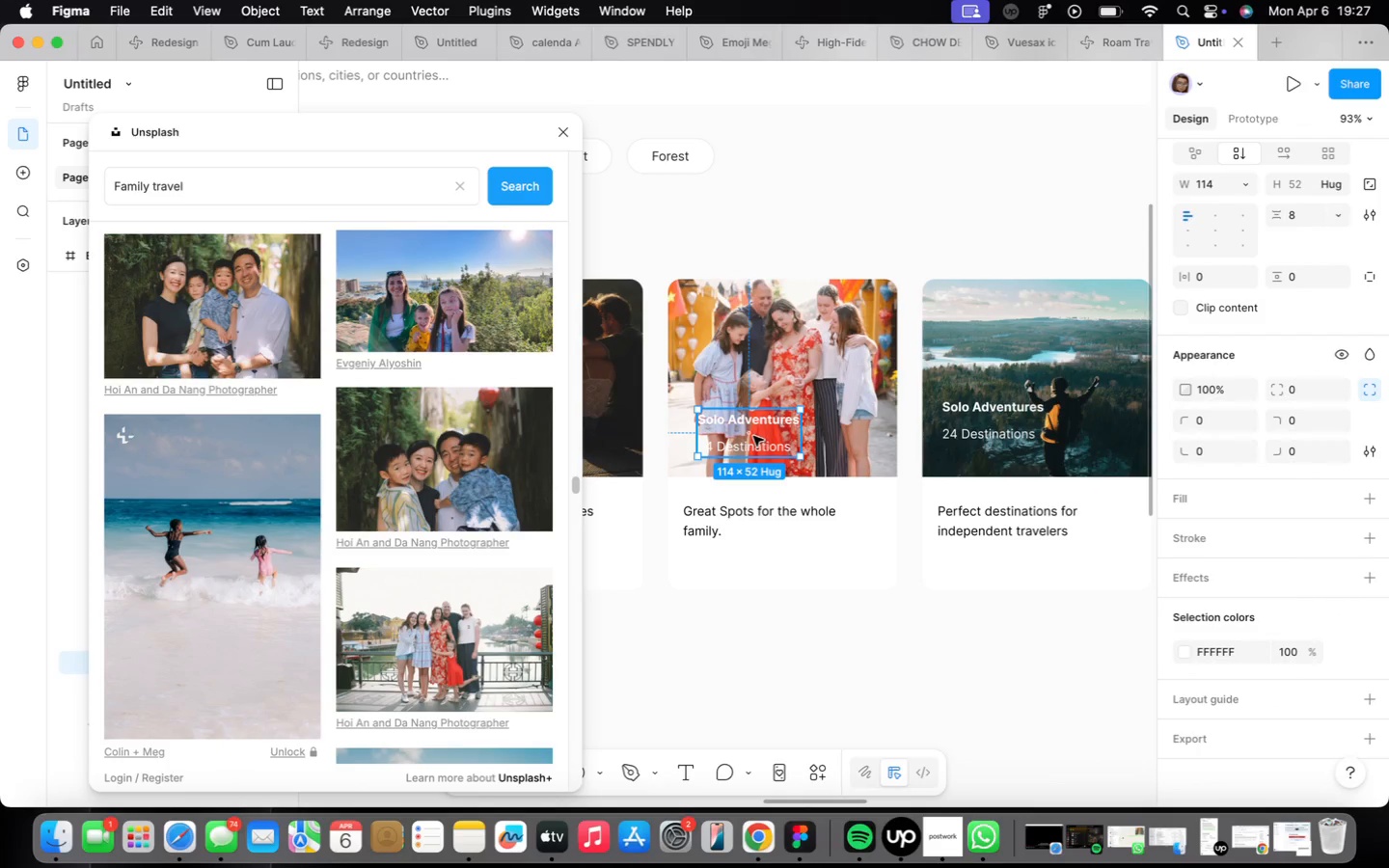 
left_click_drag(start_coordinate=[752, 430], to_coordinate=[775, 554])
 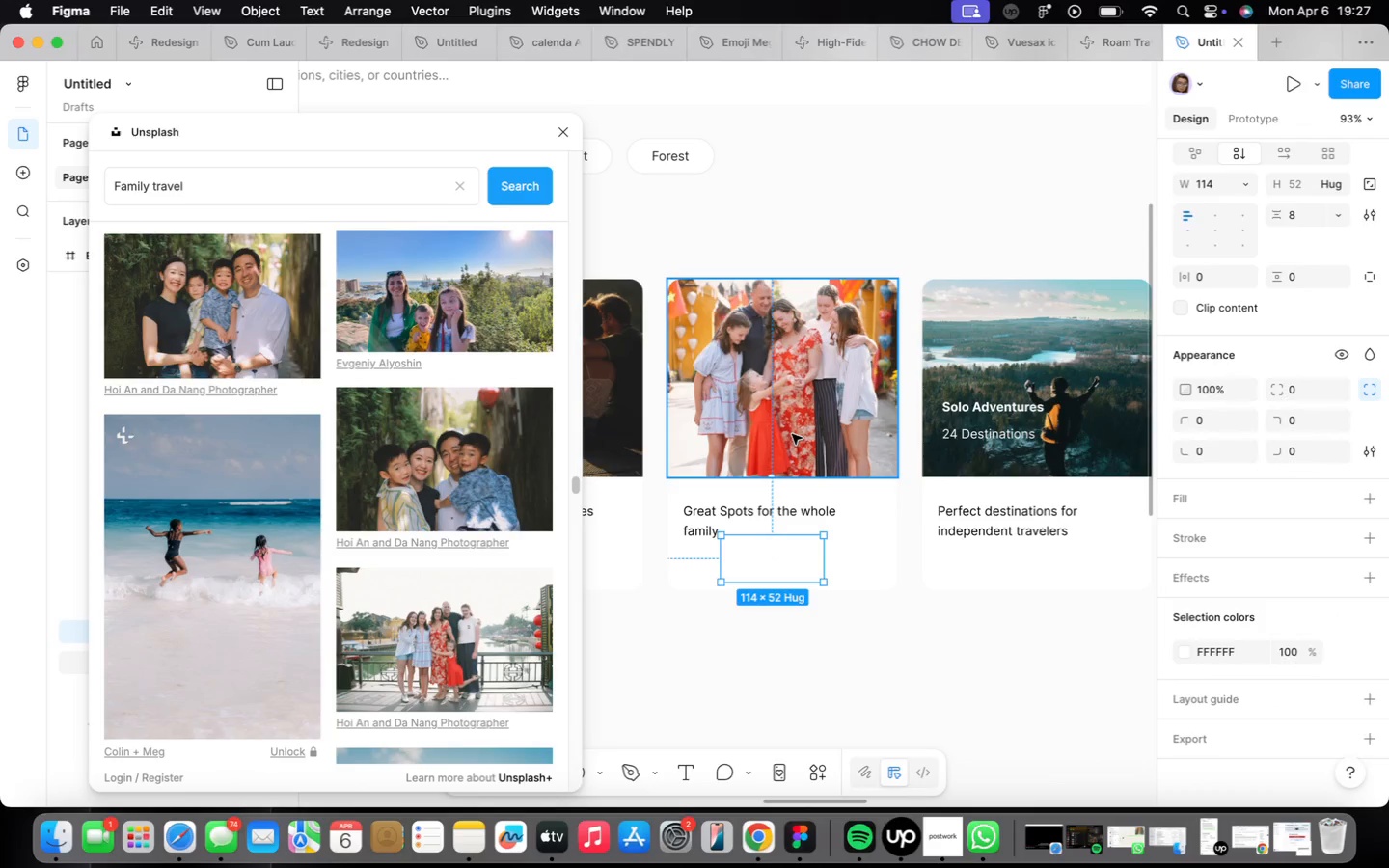 
left_click([792, 432])
 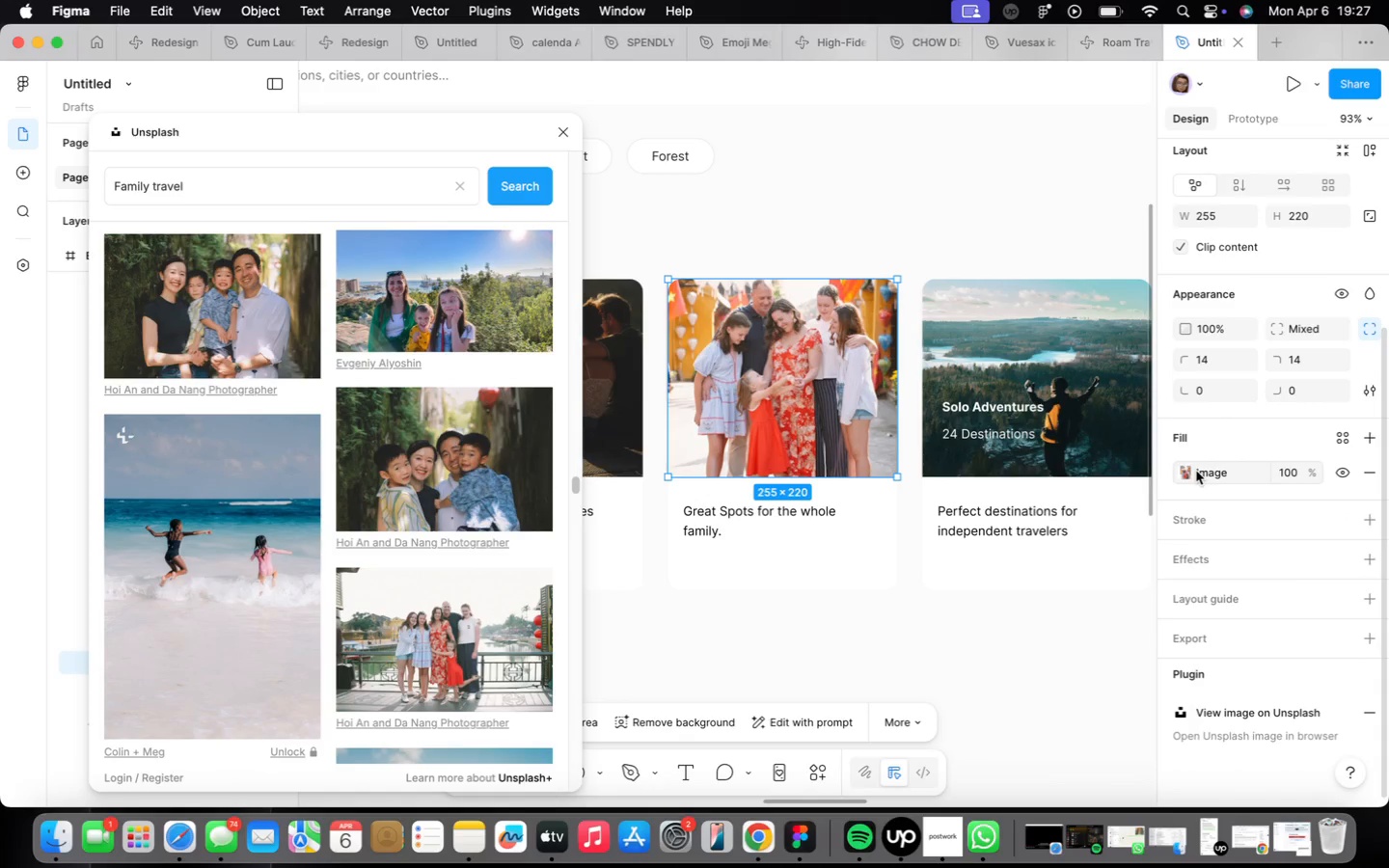 
left_click([1188, 470])
 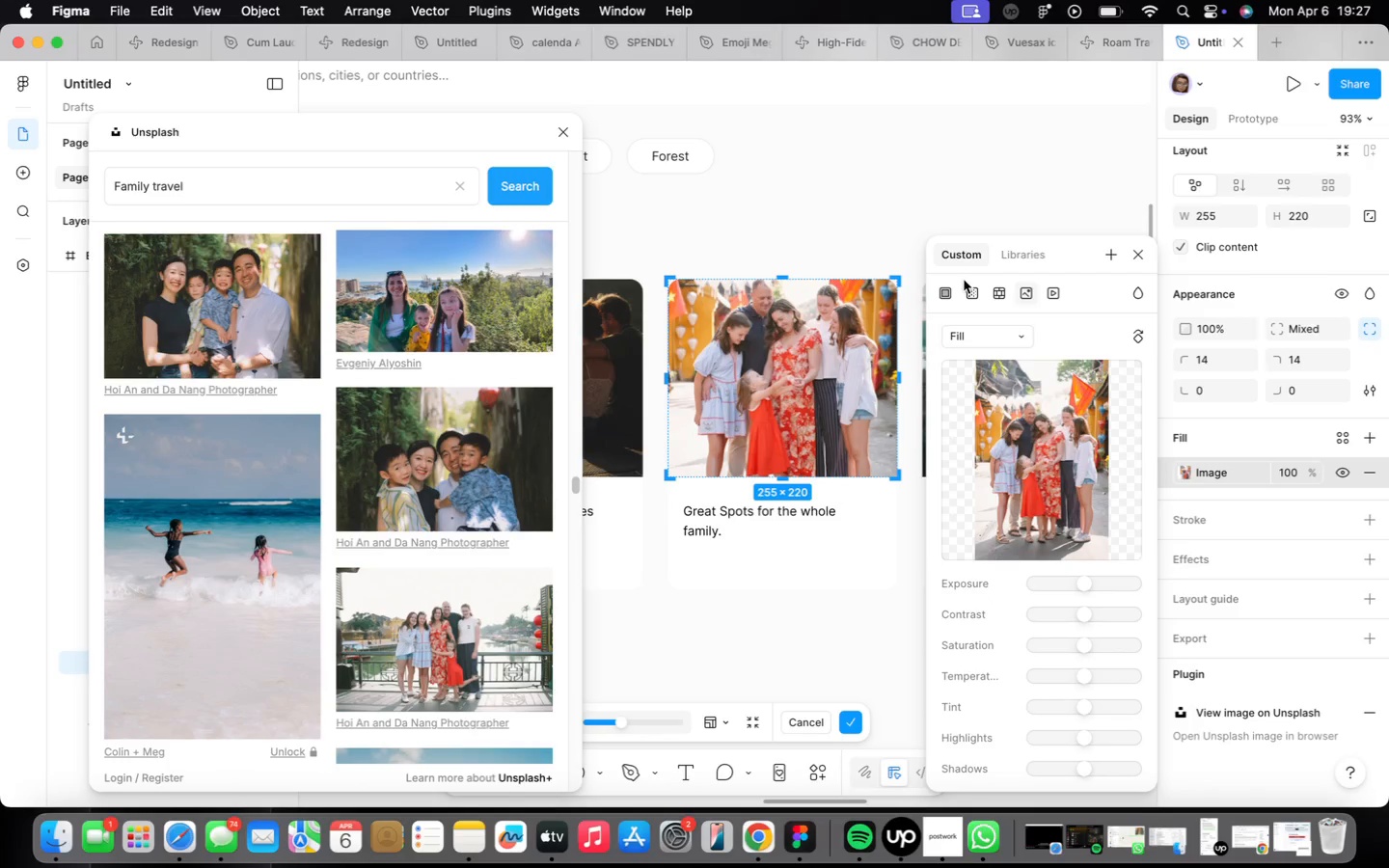 
left_click([970, 294])
 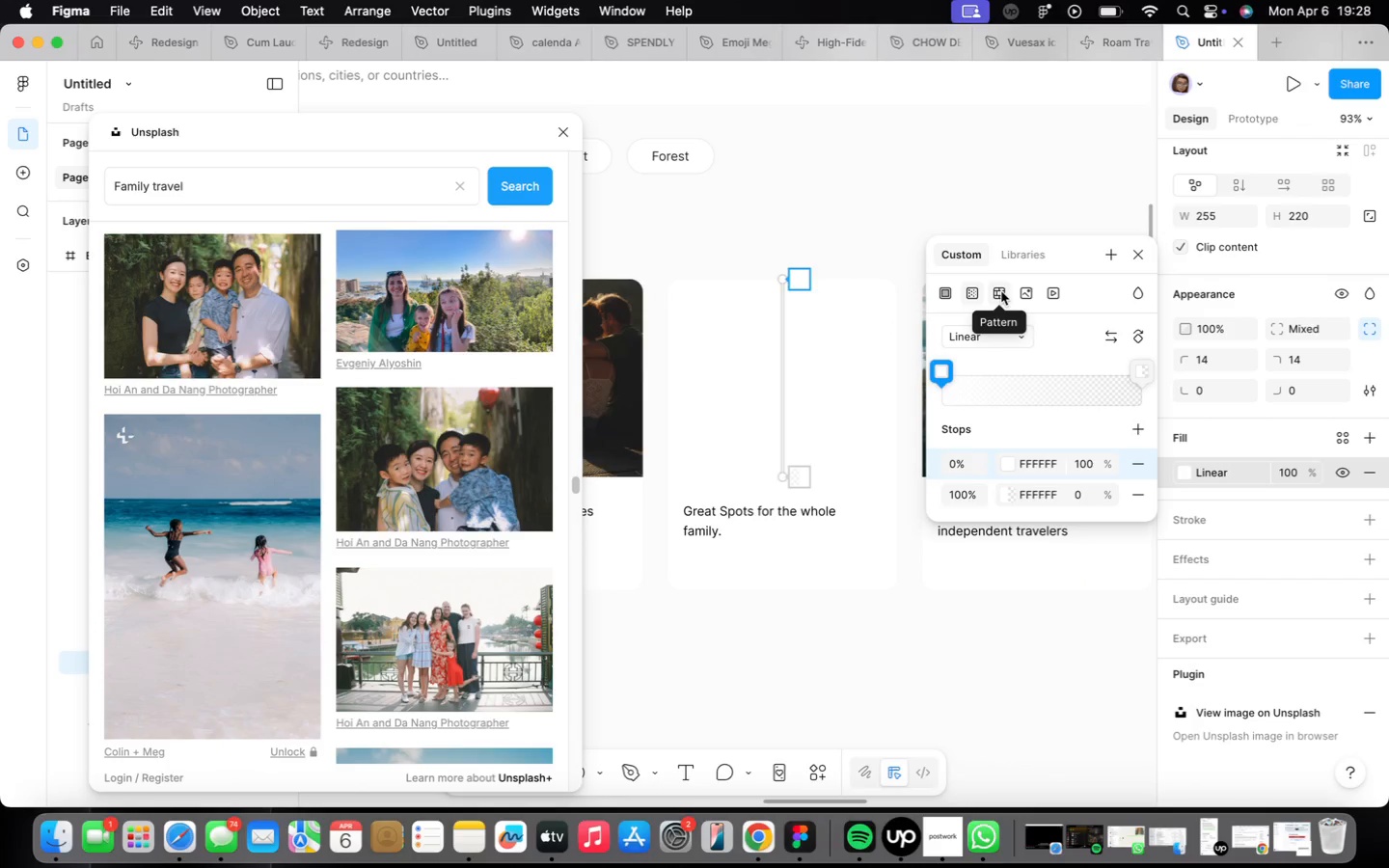 
key(Meta+Z)
 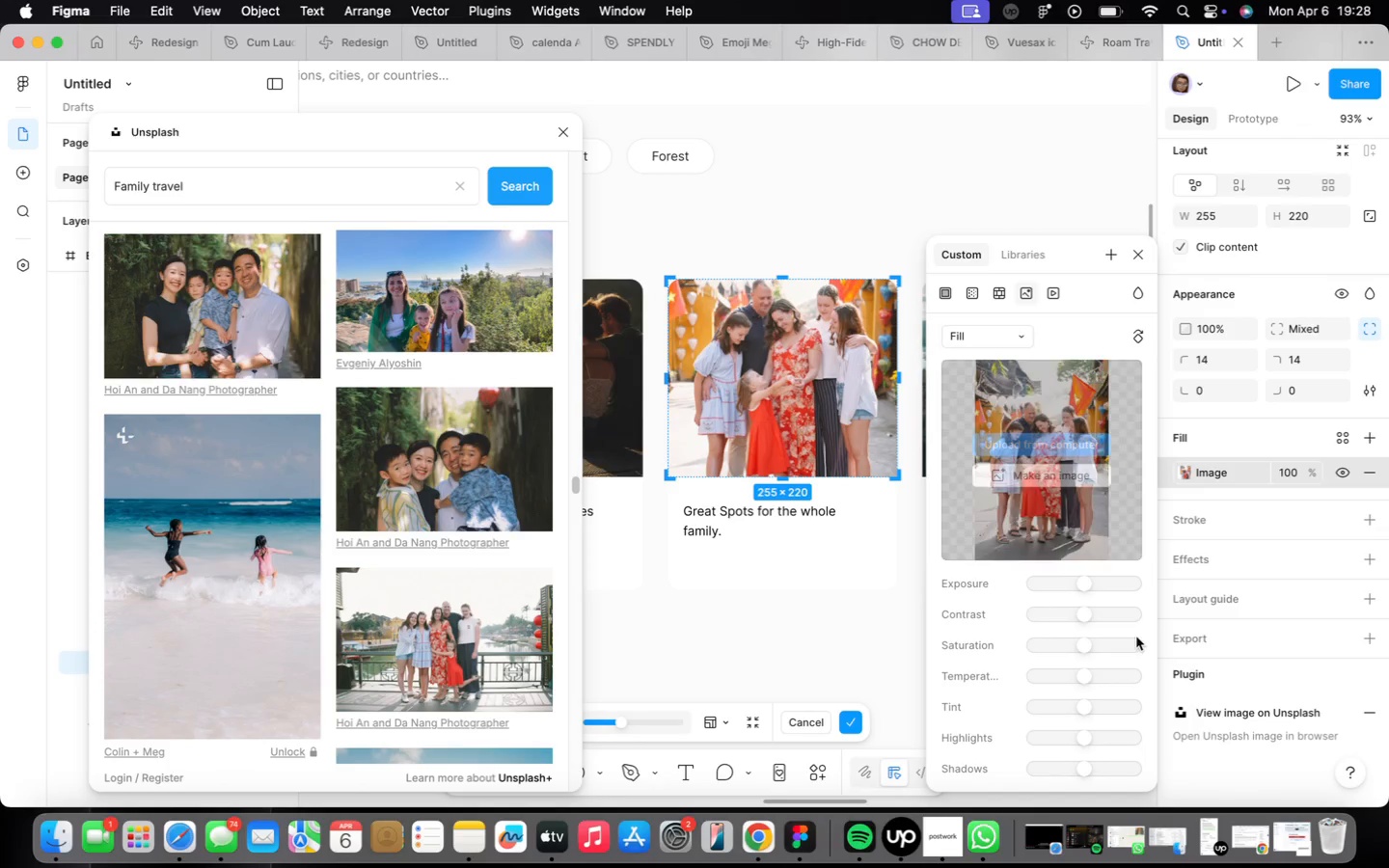 
left_click_drag(start_coordinate=[1083, 586], to_coordinate=[1065, 587])
 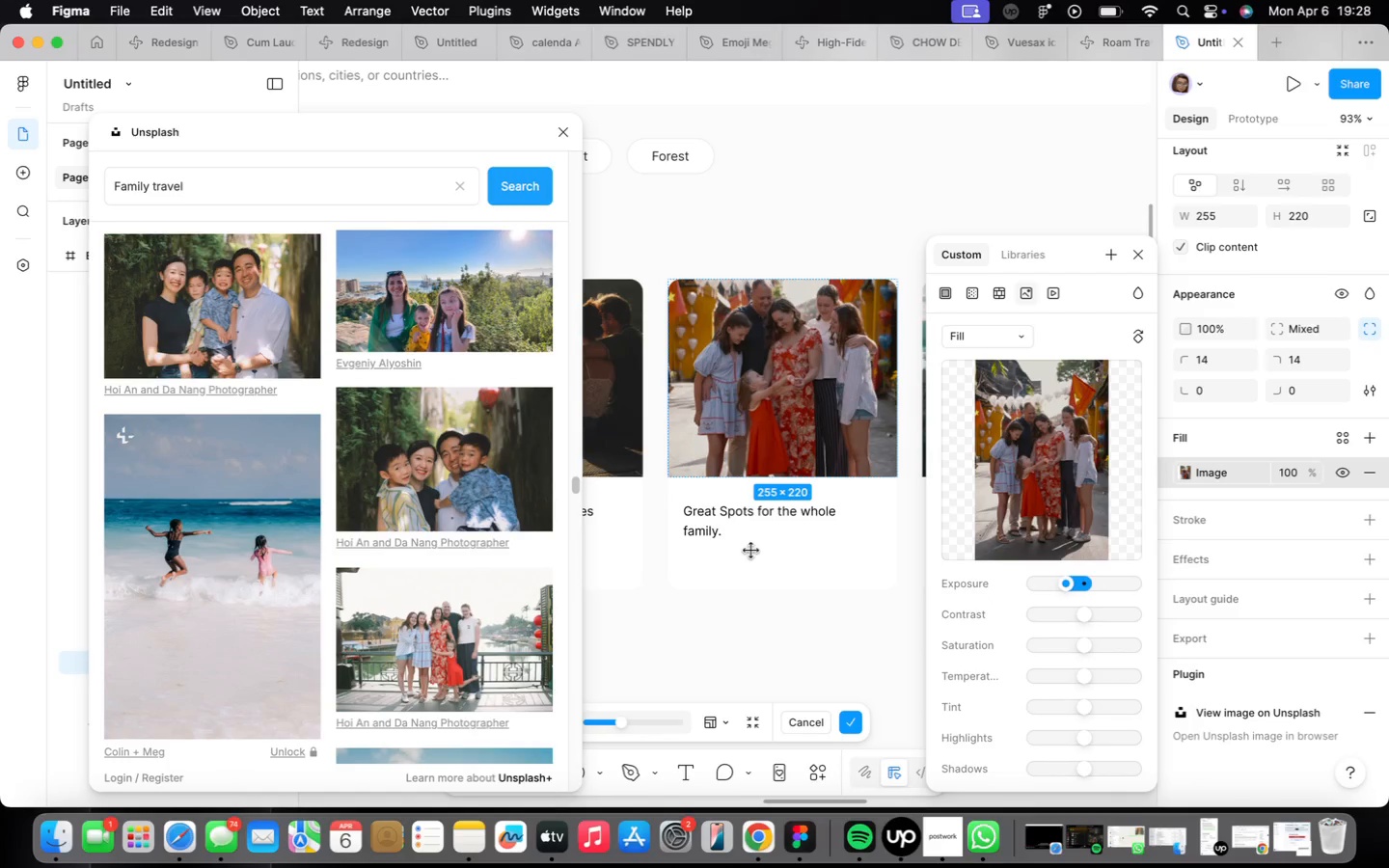 
double_click([759, 550])
 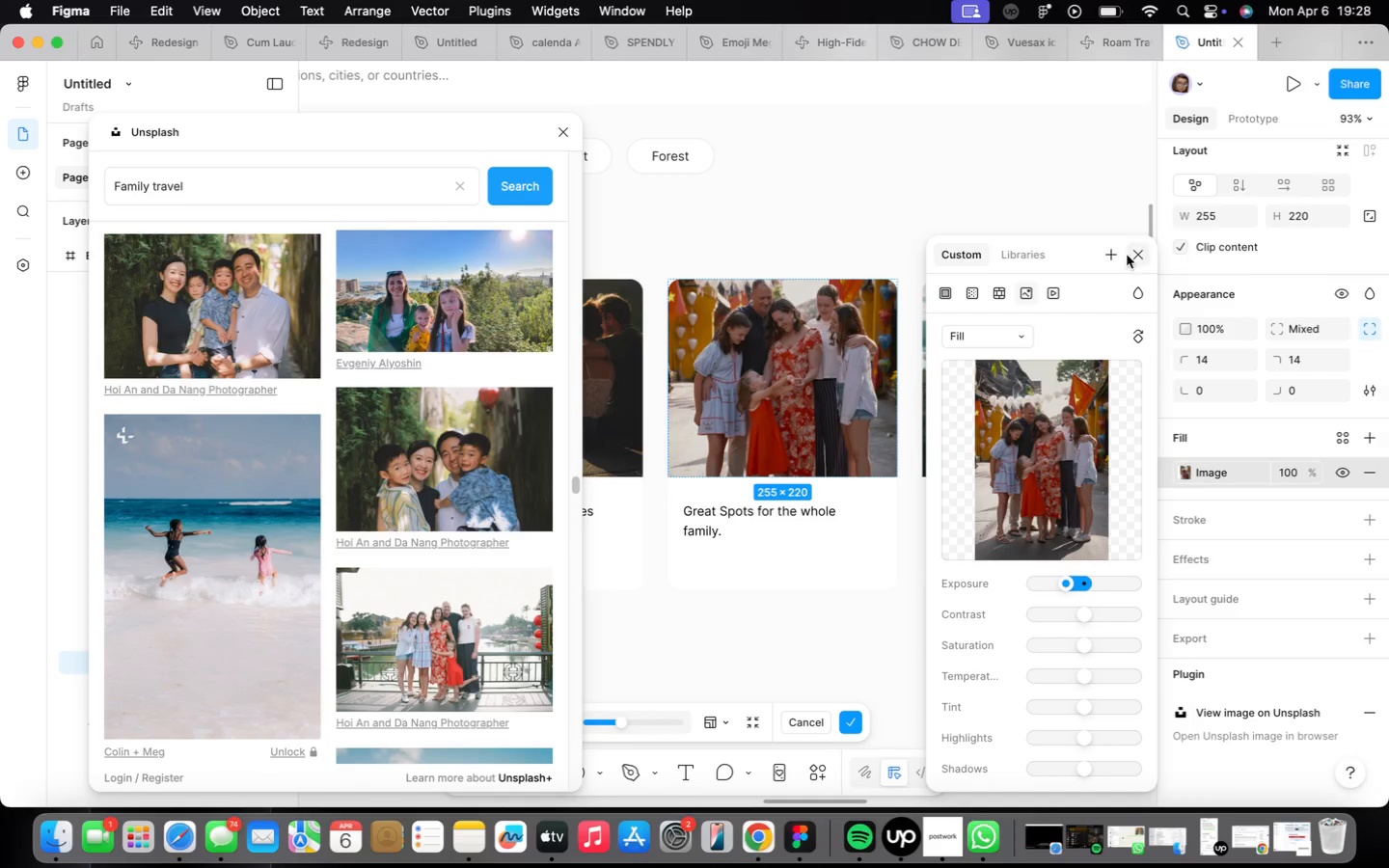 
left_click([1136, 256])
 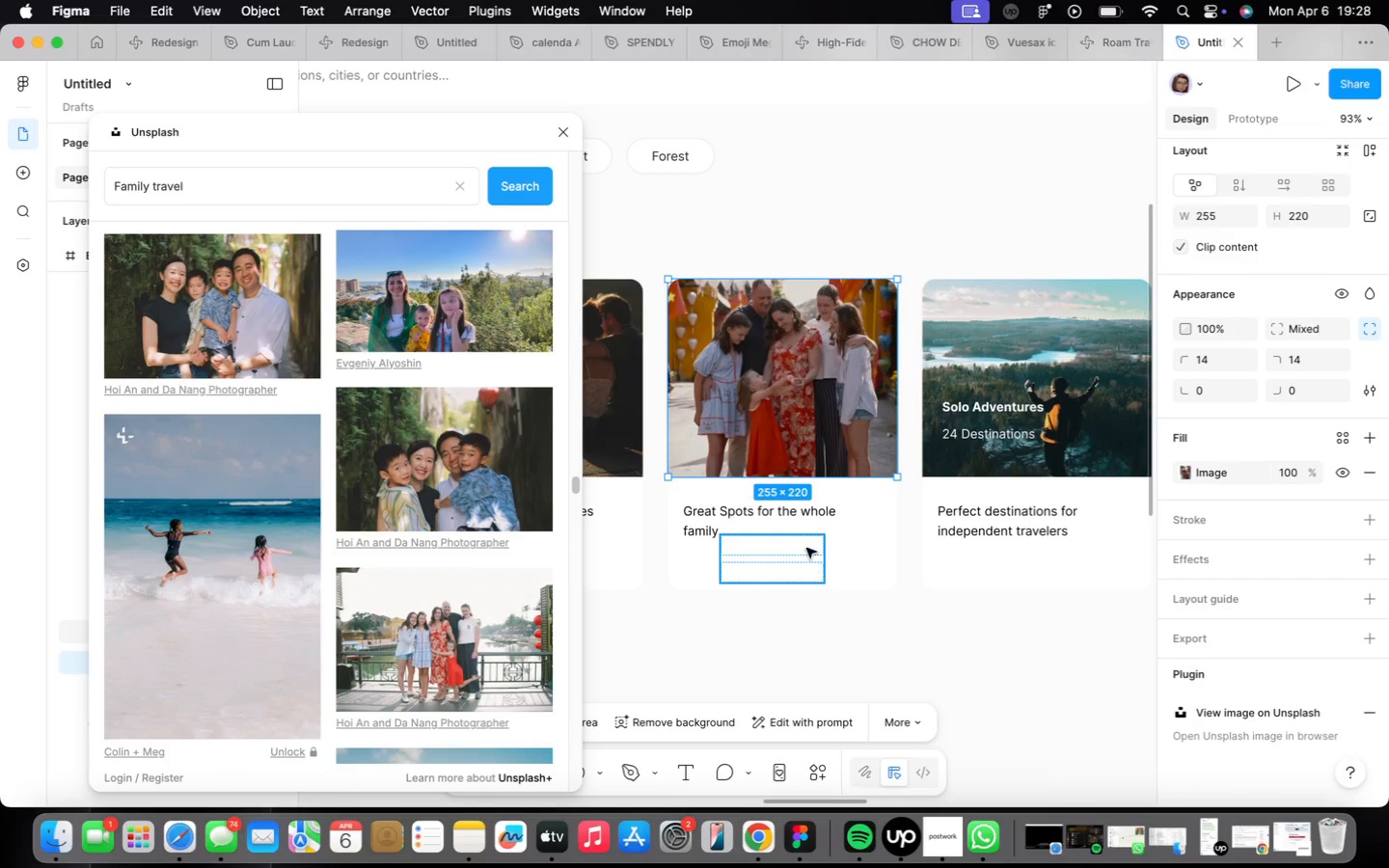 
left_click([806, 548])
 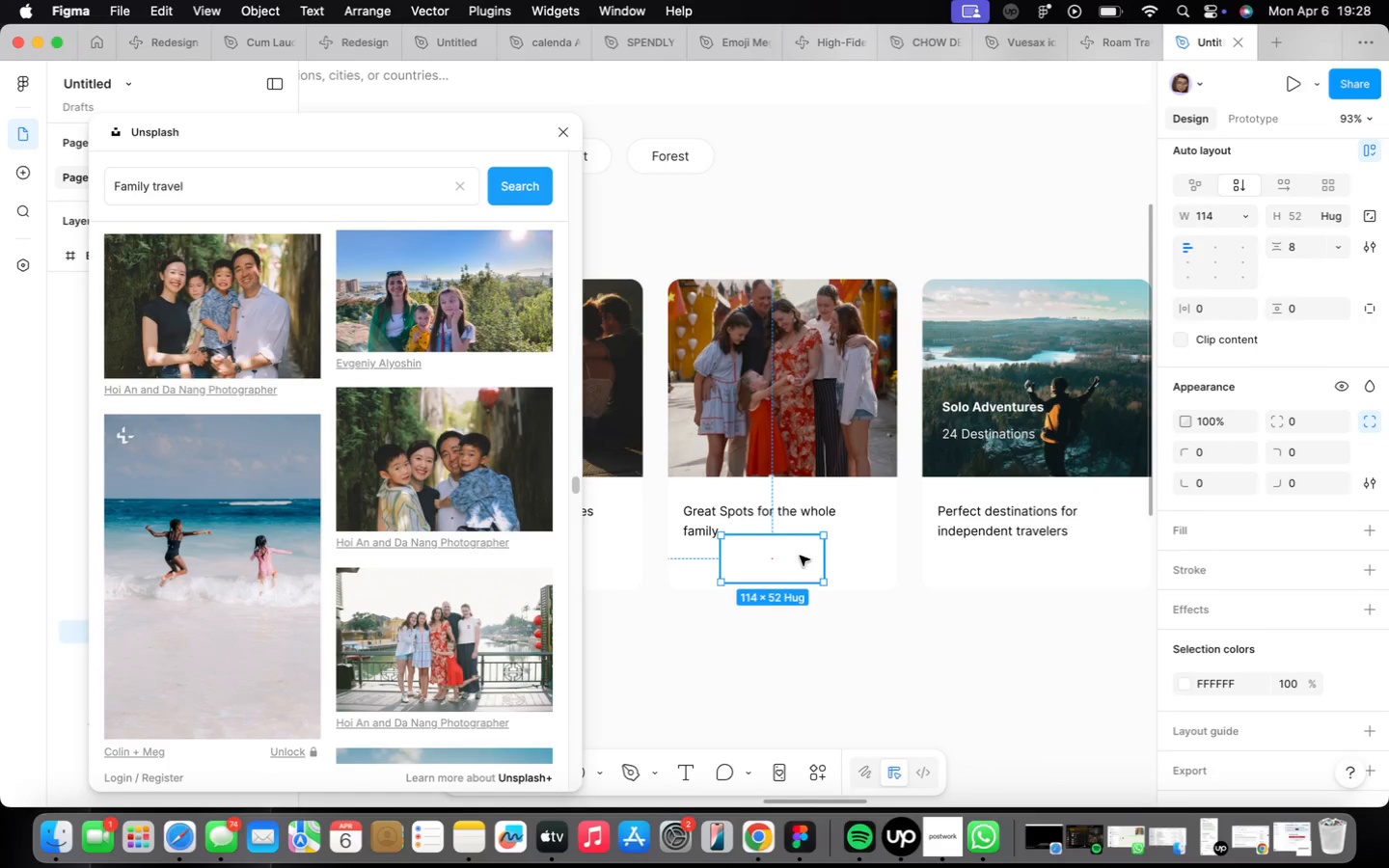 
left_click_drag(start_coordinate=[801, 556], to_coordinate=[763, 433])
 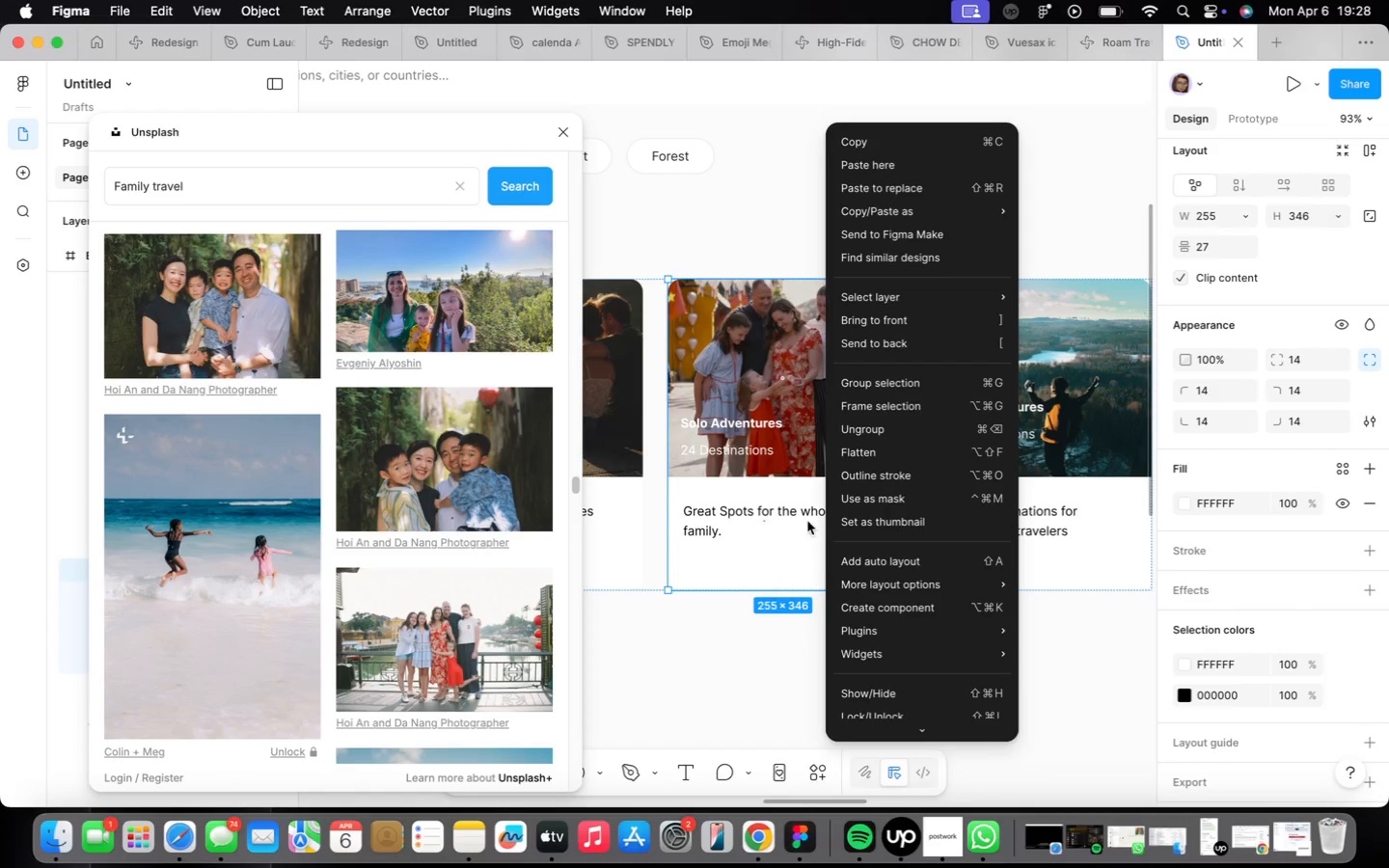 
left_click([770, 564])
 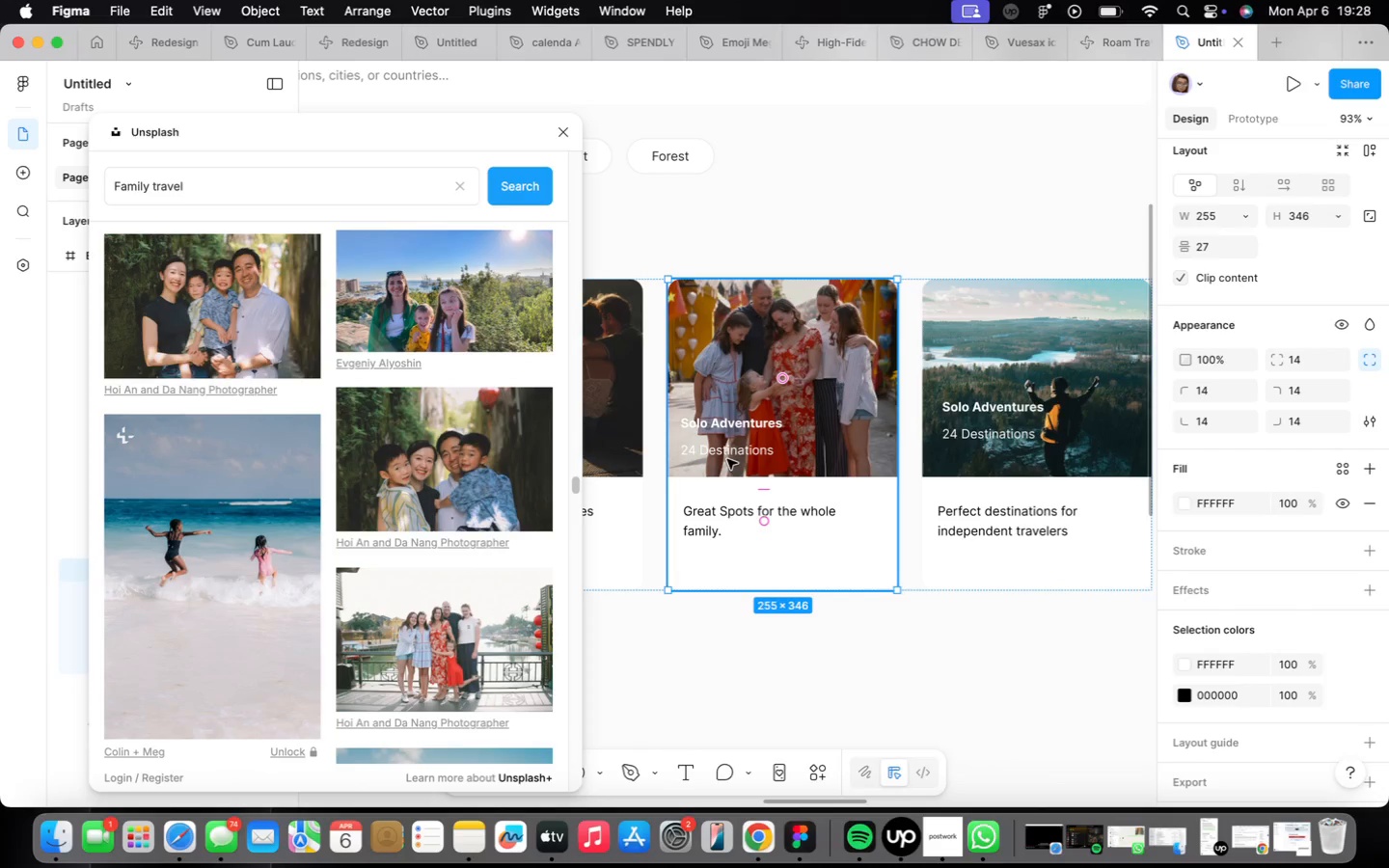 
double_click([728, 448])
 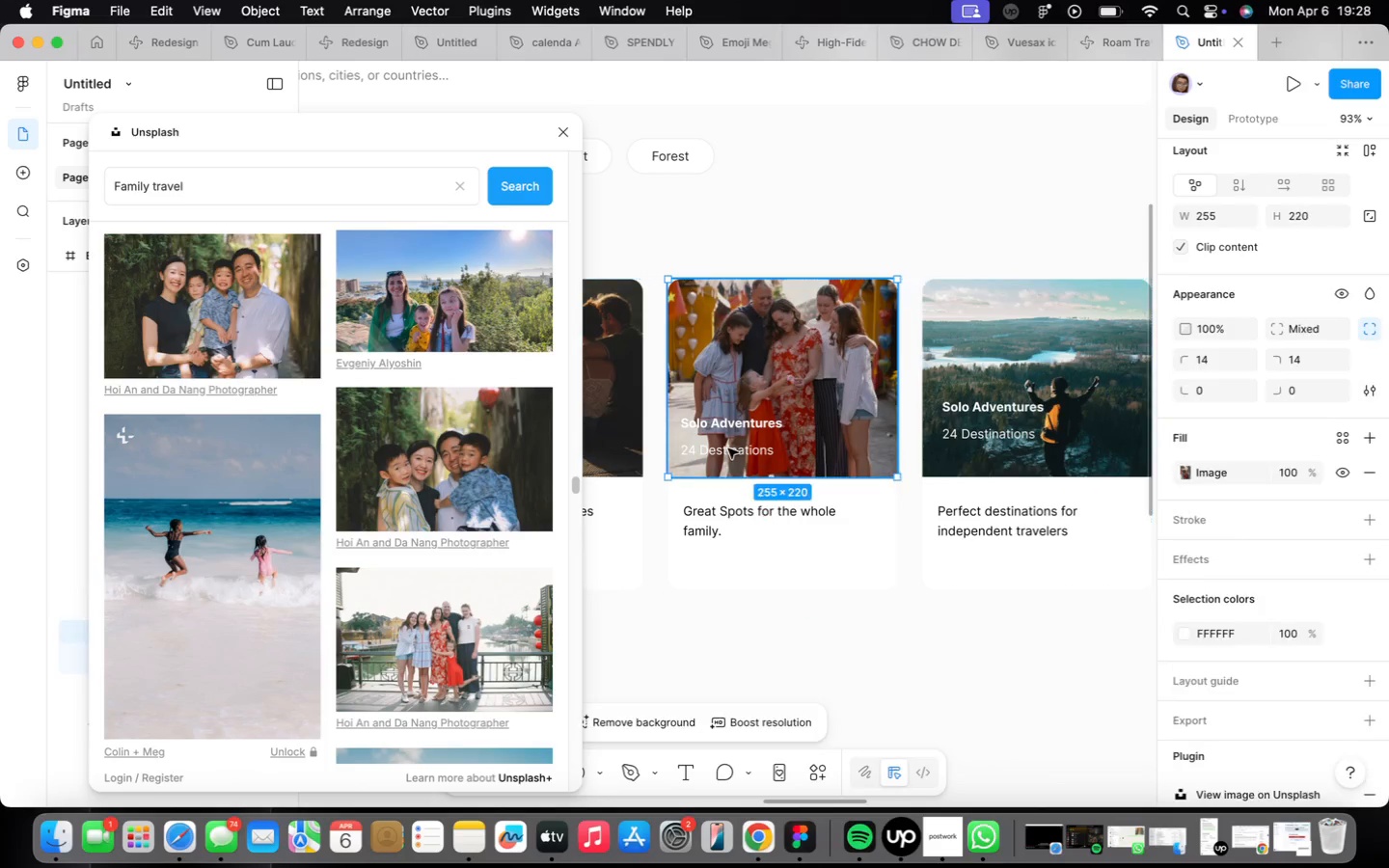 
triple_click([728, 448])
 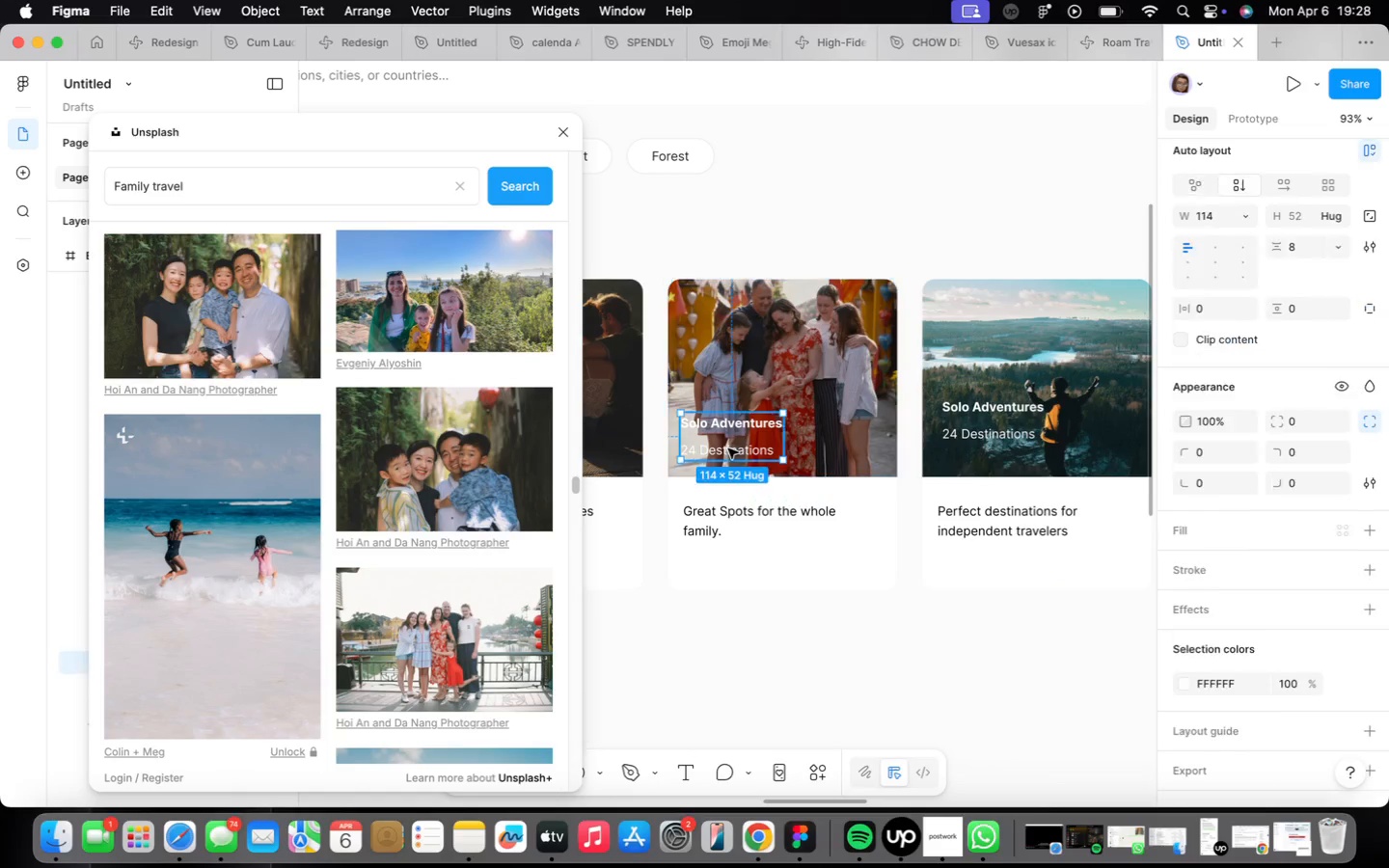 
triple_click([728, 448])
 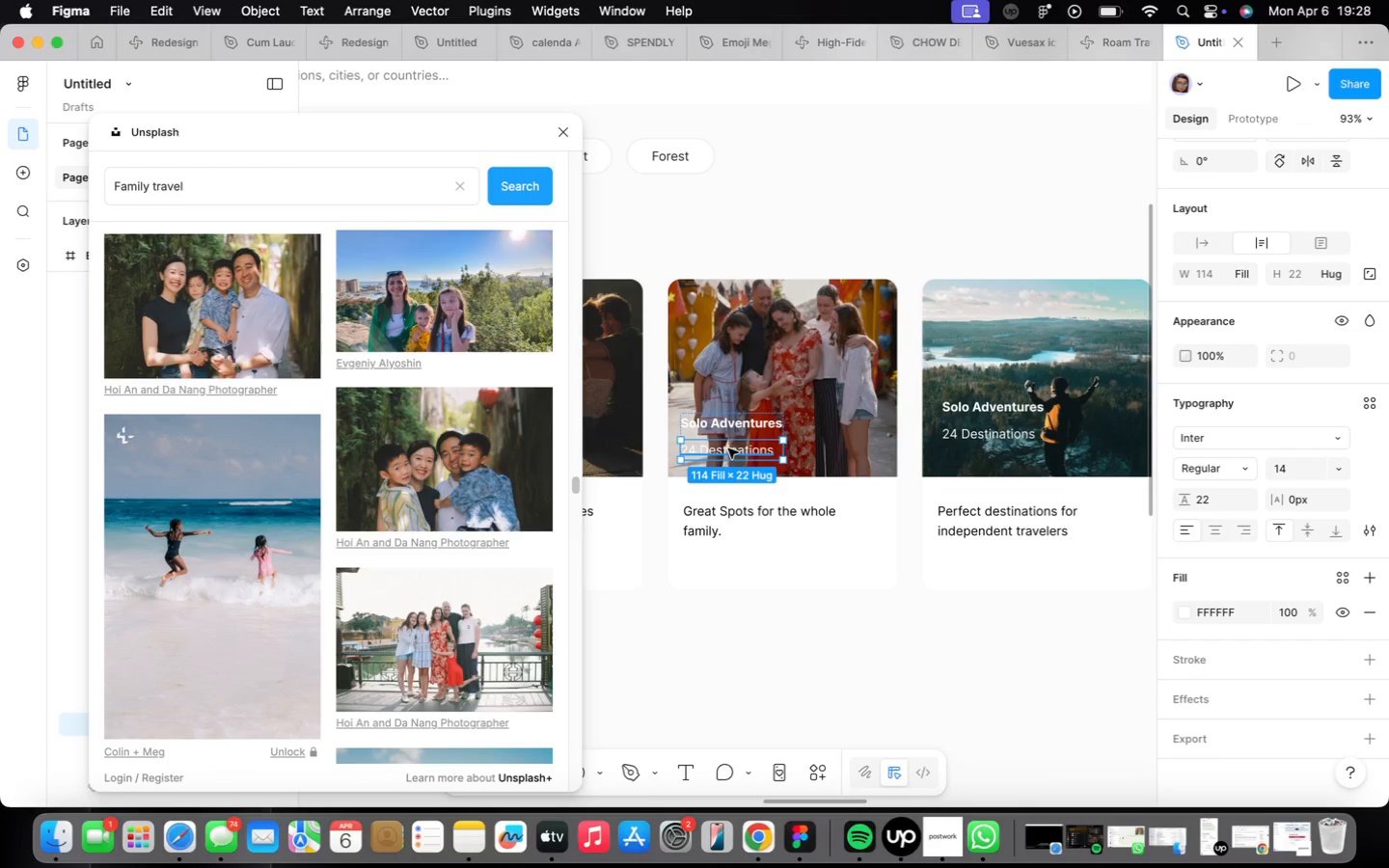 
triple_click([728, 448])
 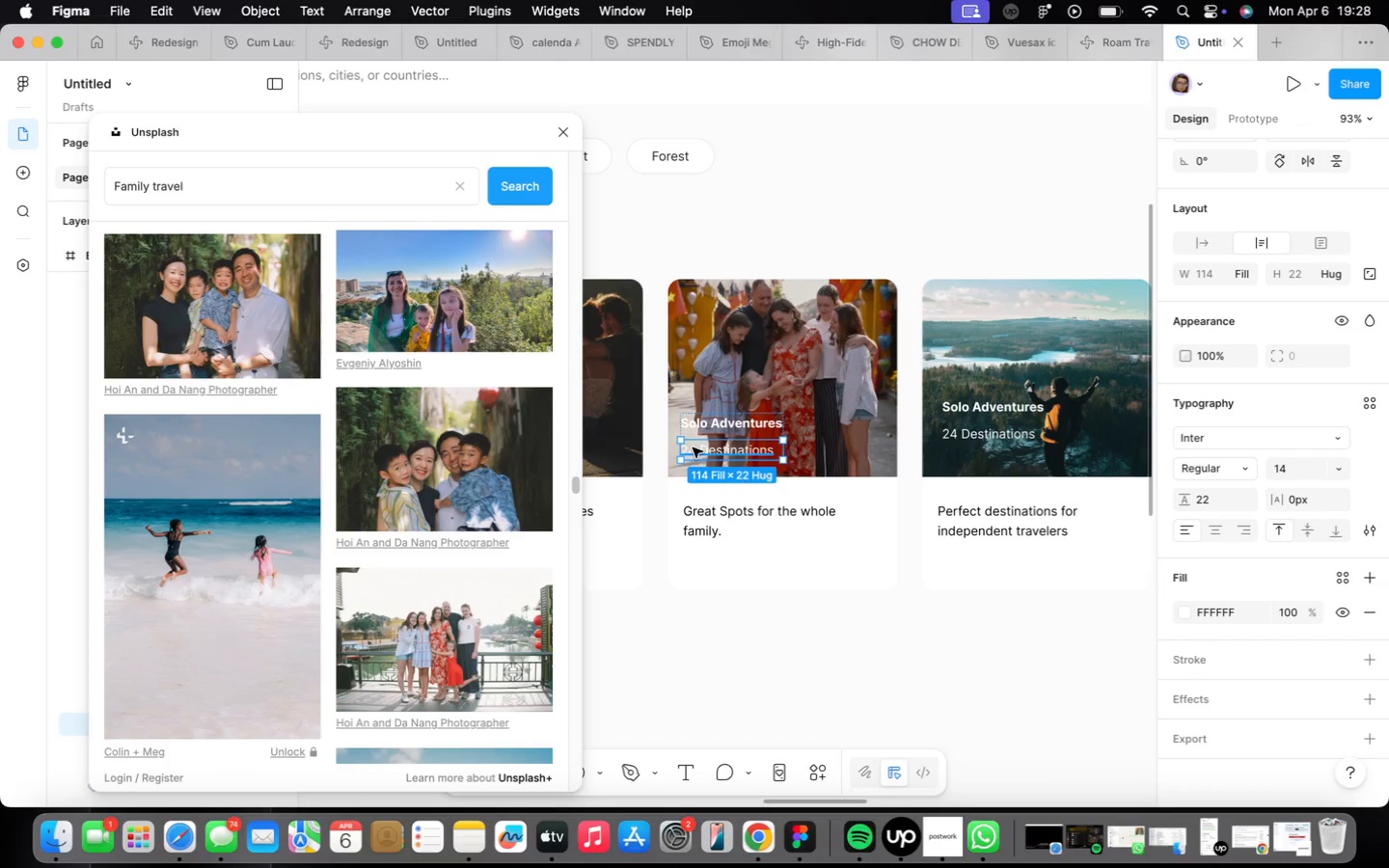 
triple_click([692, 448])
 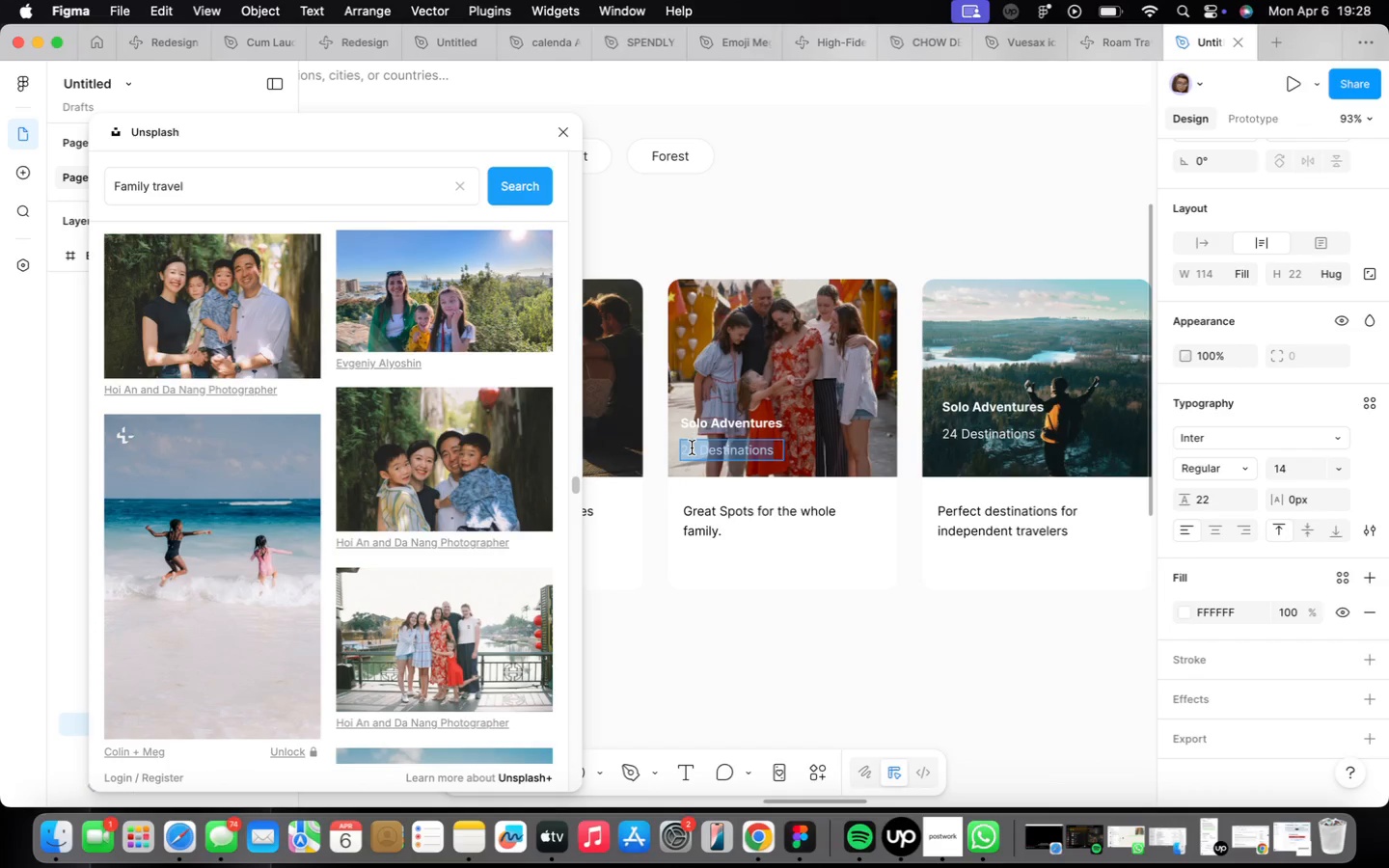 
triple_click([692, 448])
 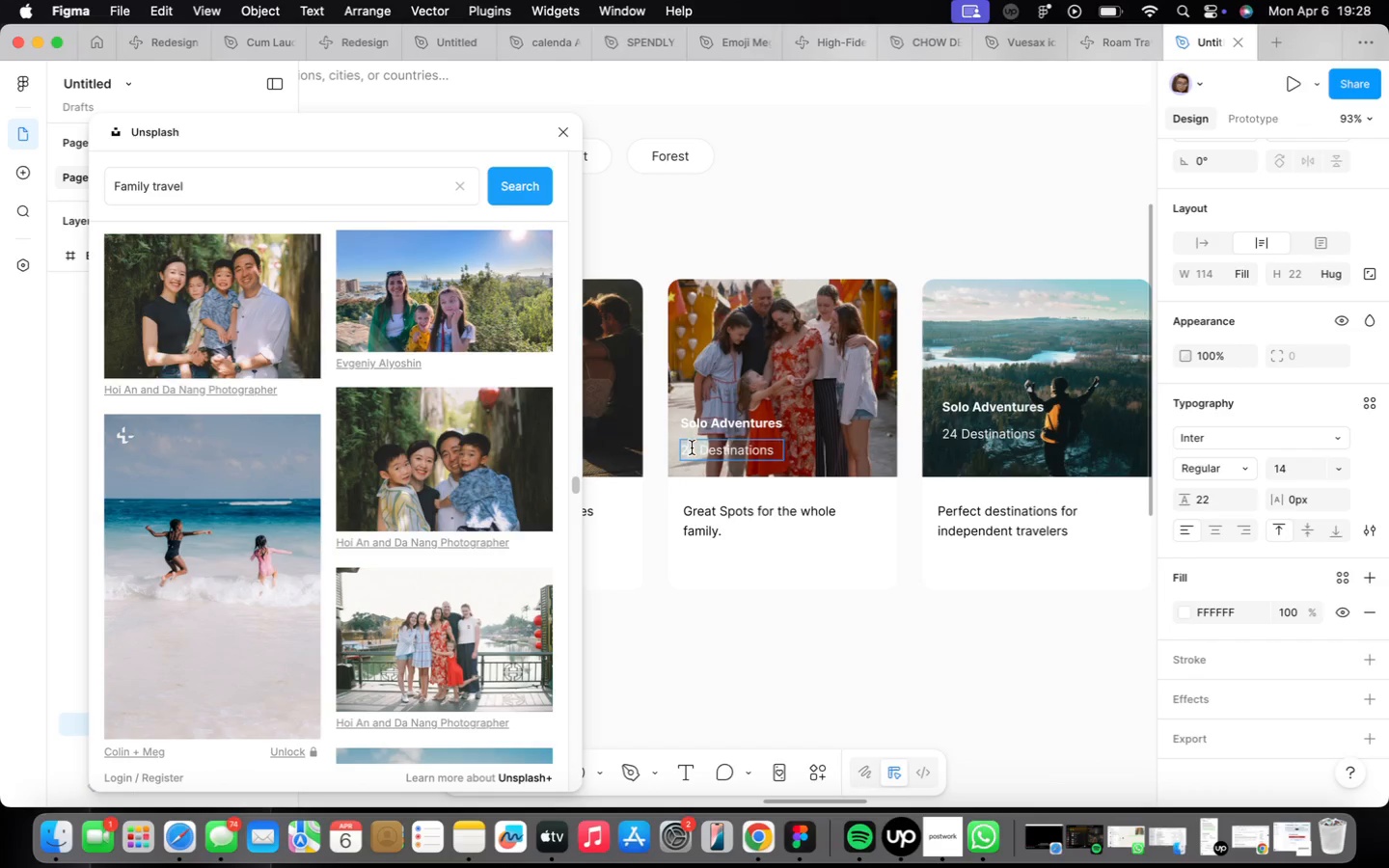 
triple_click([692, 448])
 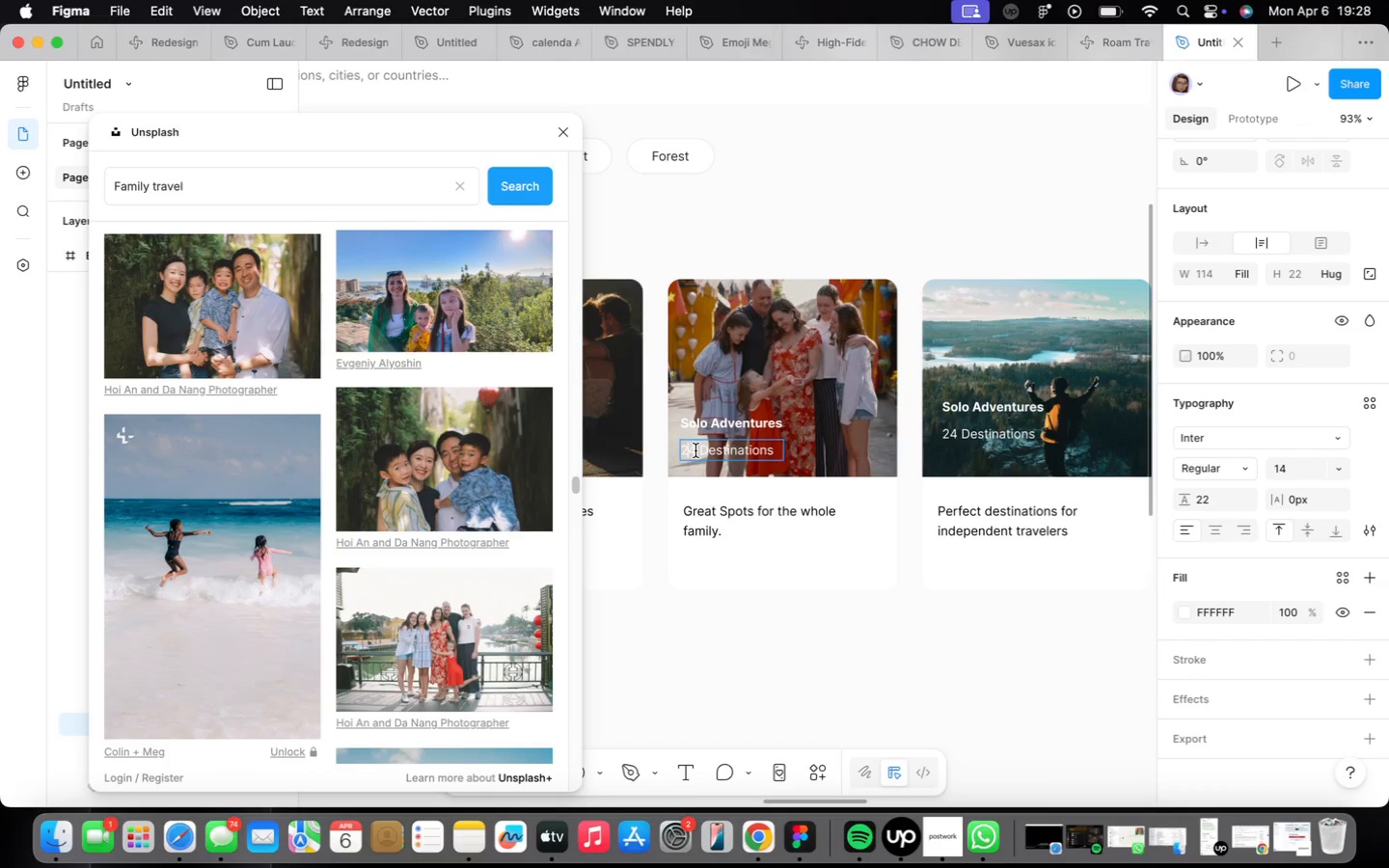 
left_click([695, 451])
 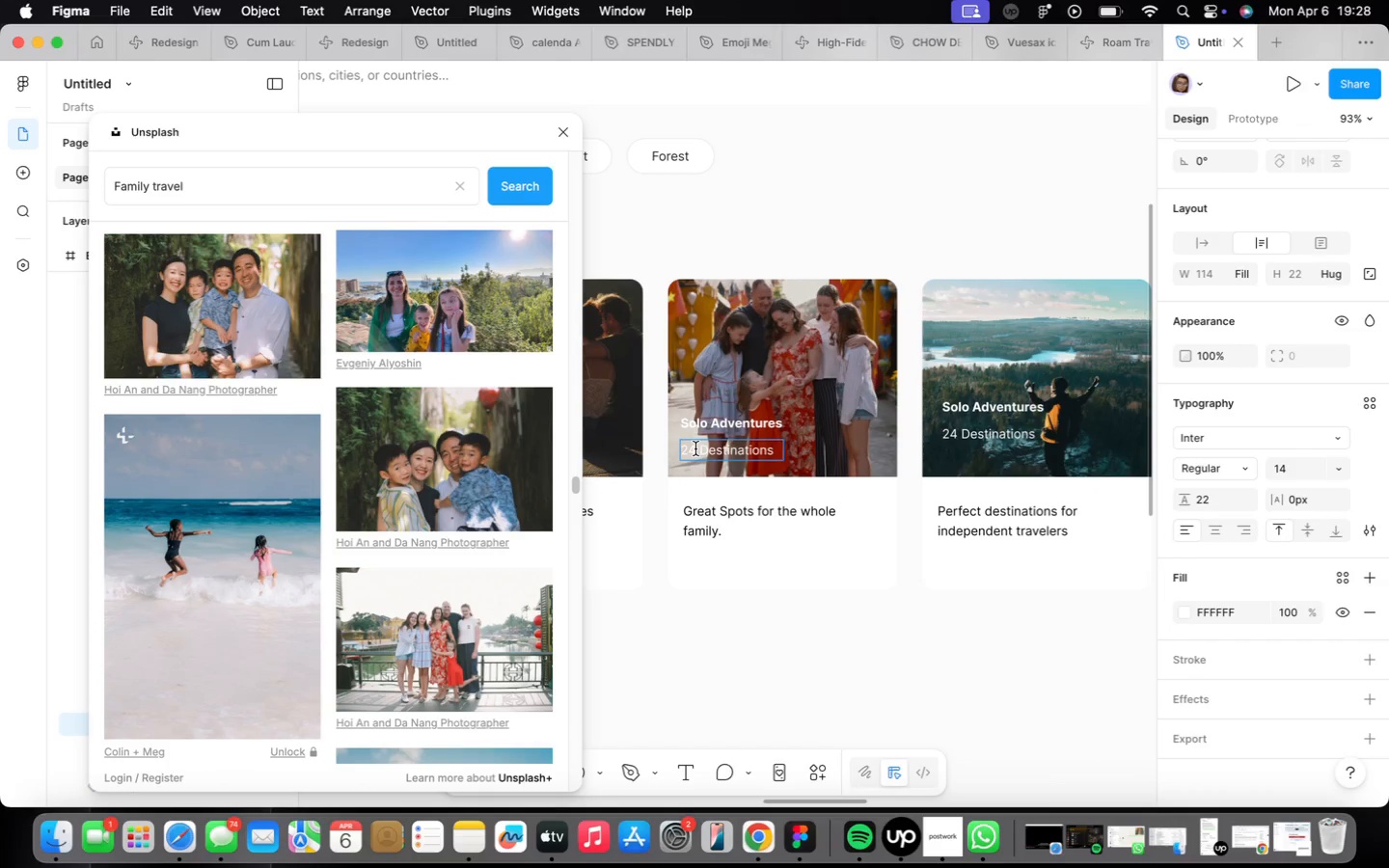 
key(Backspace)
key(Backspace)
type(32)
 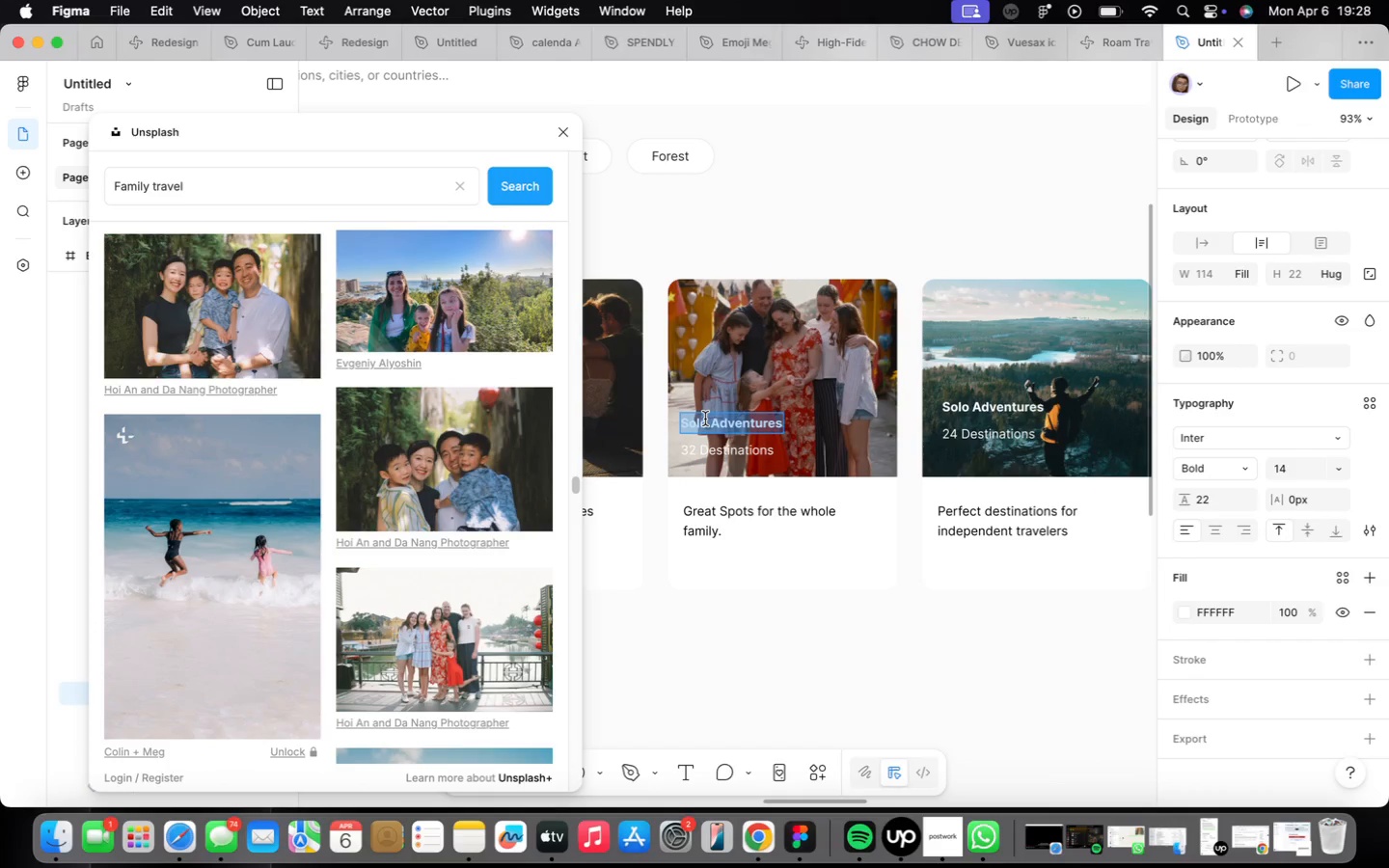 
type(Family Friendly)
 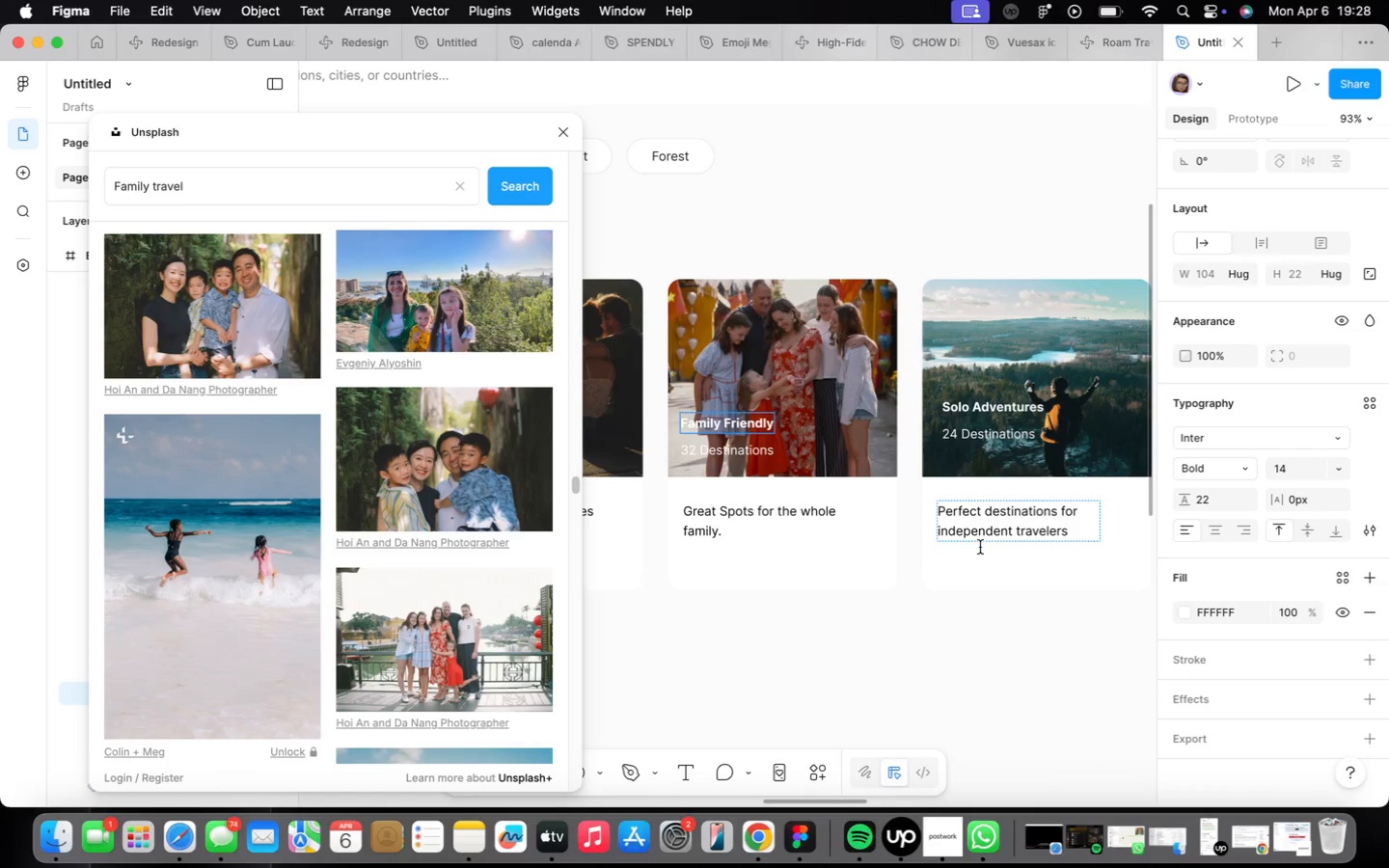 
left_click([933, 630])
 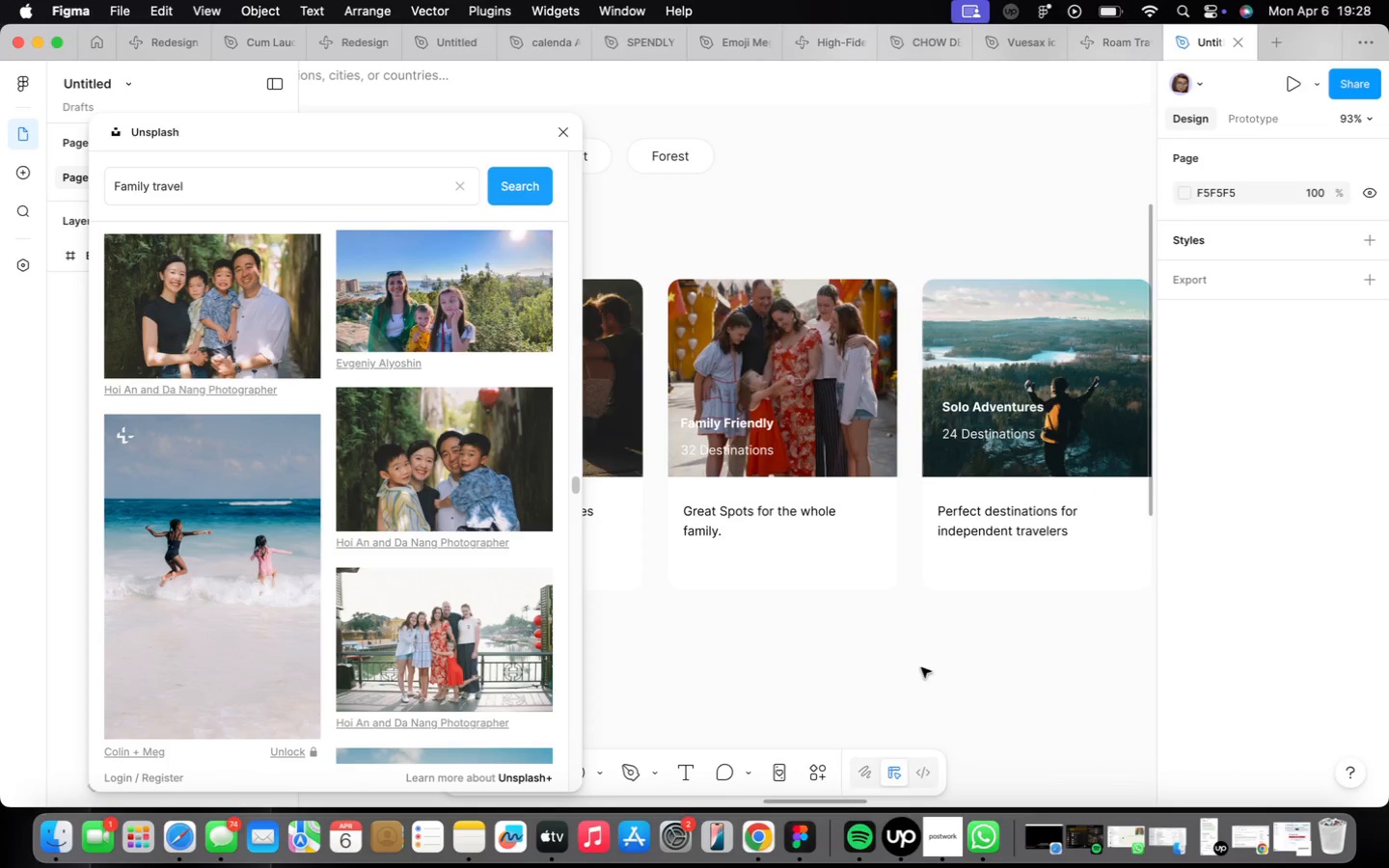 
scroll: coordinate [856, 615], scroll_direction: down, amount: 3.0
 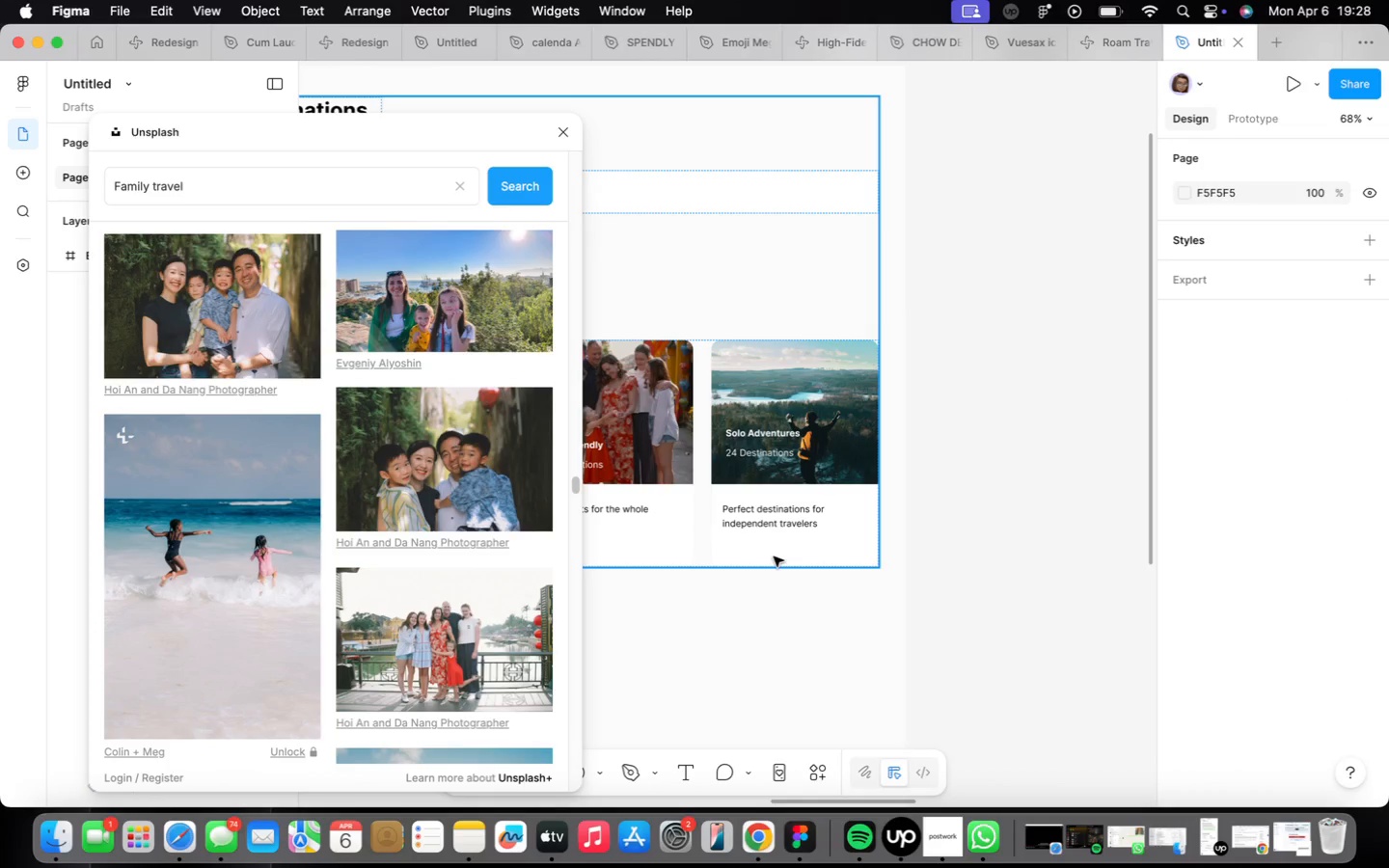 
scroll: coordinate [761, 424], scroll_direction: up, amount: 9.0
 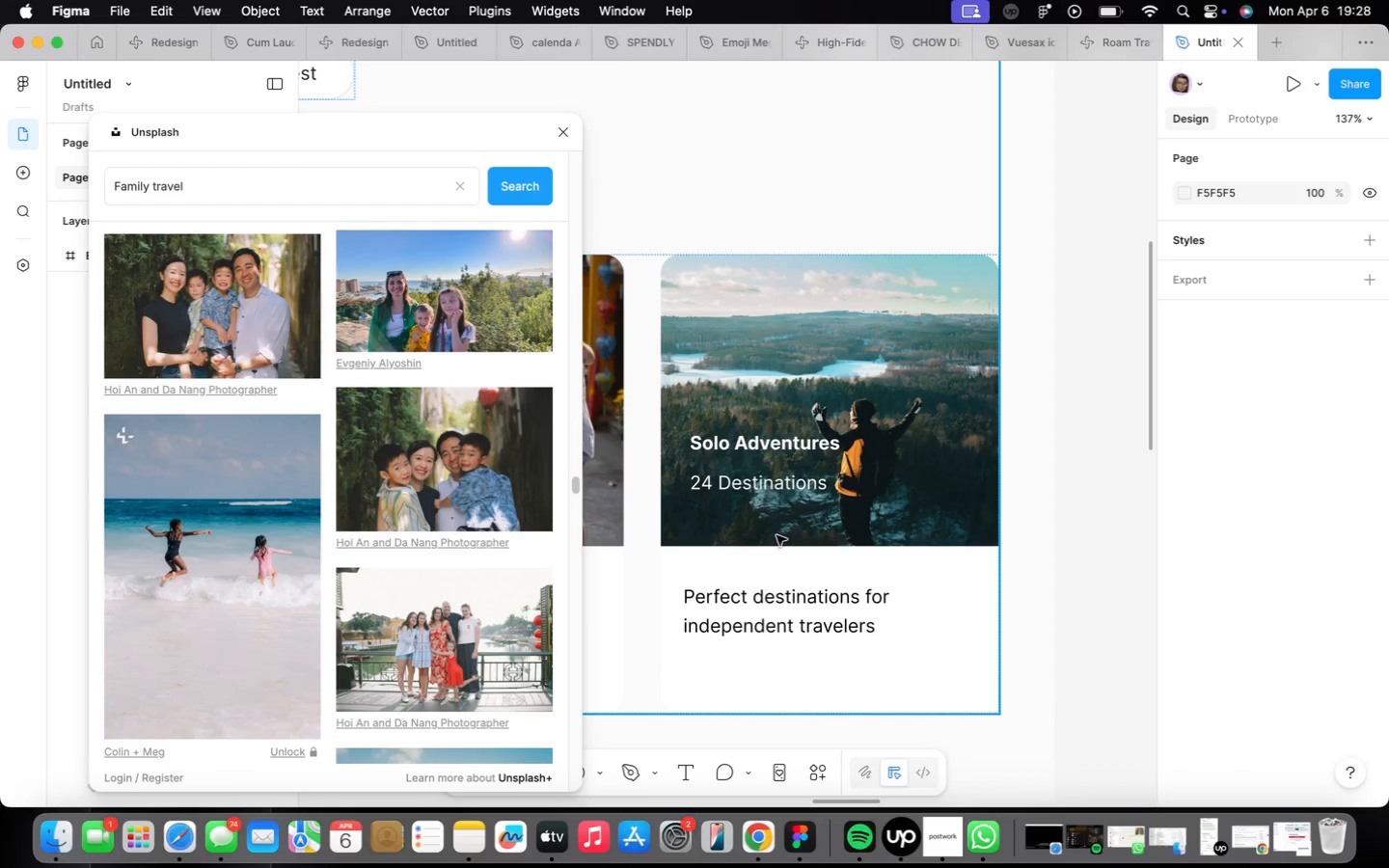 
scroll: coordinate [774, 598], scroll_direction: down, amount: 22.0
 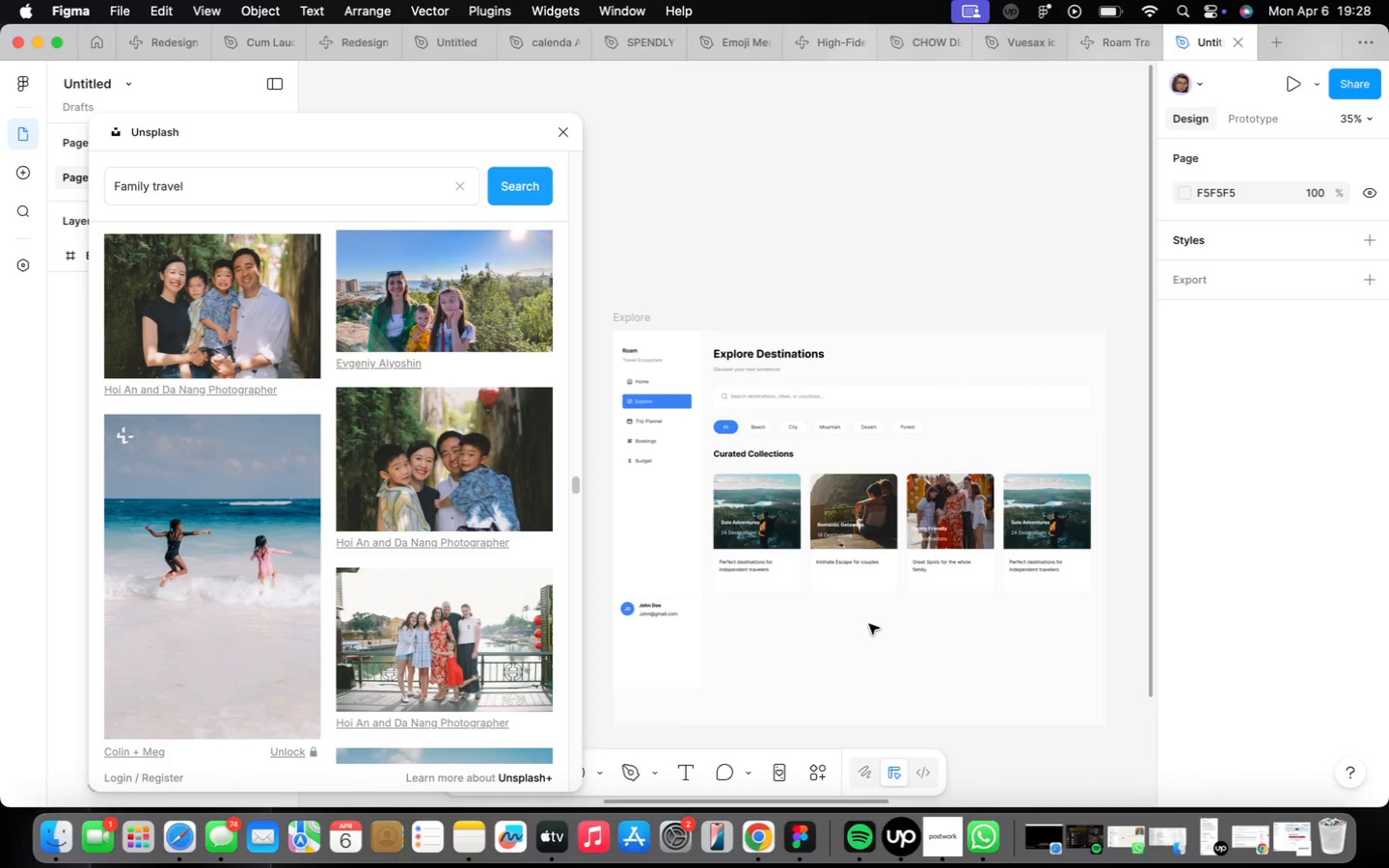 
wait(9.25)
 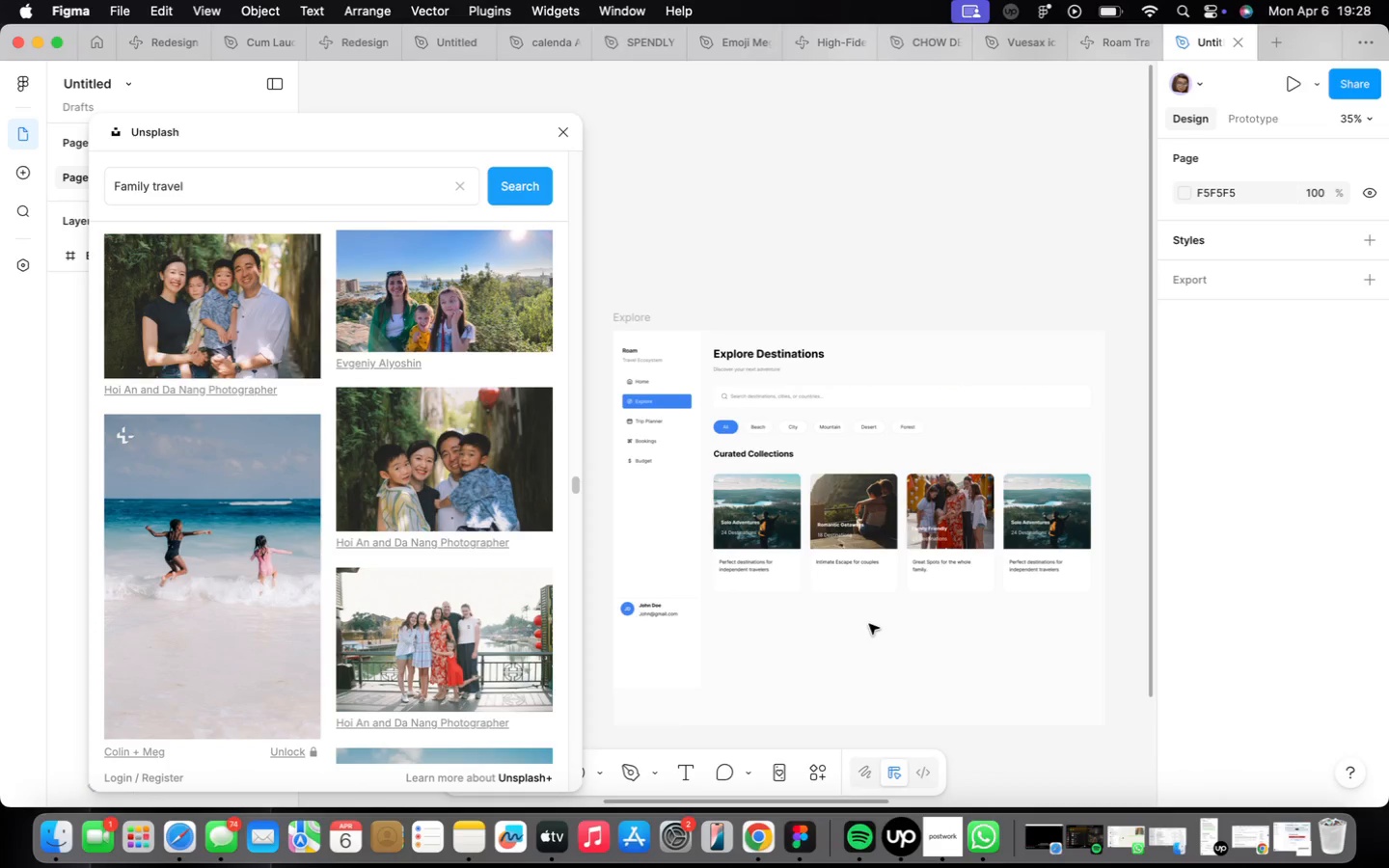 
double_click([758, 447])
 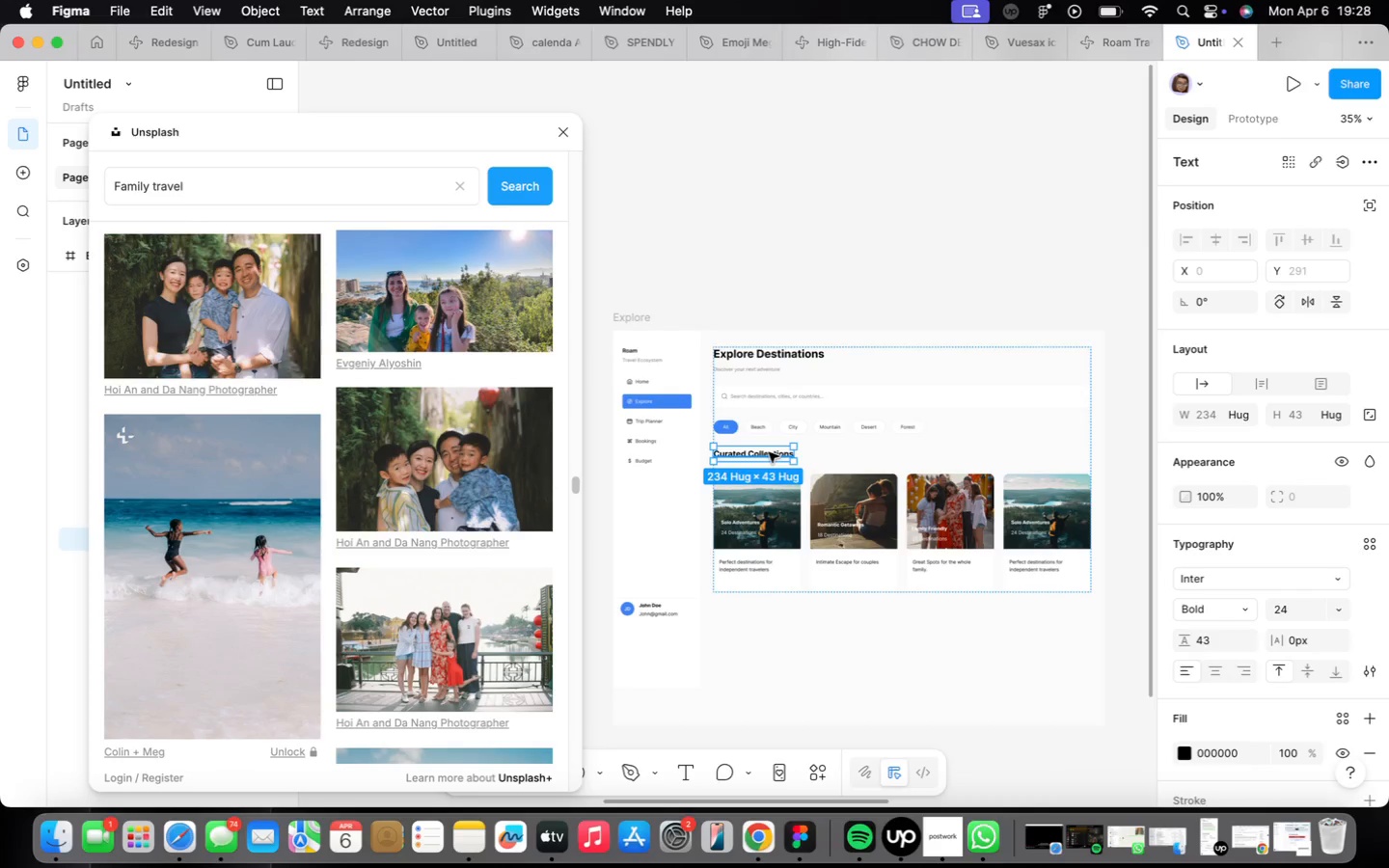 
key(Meta+CommandLeft)
 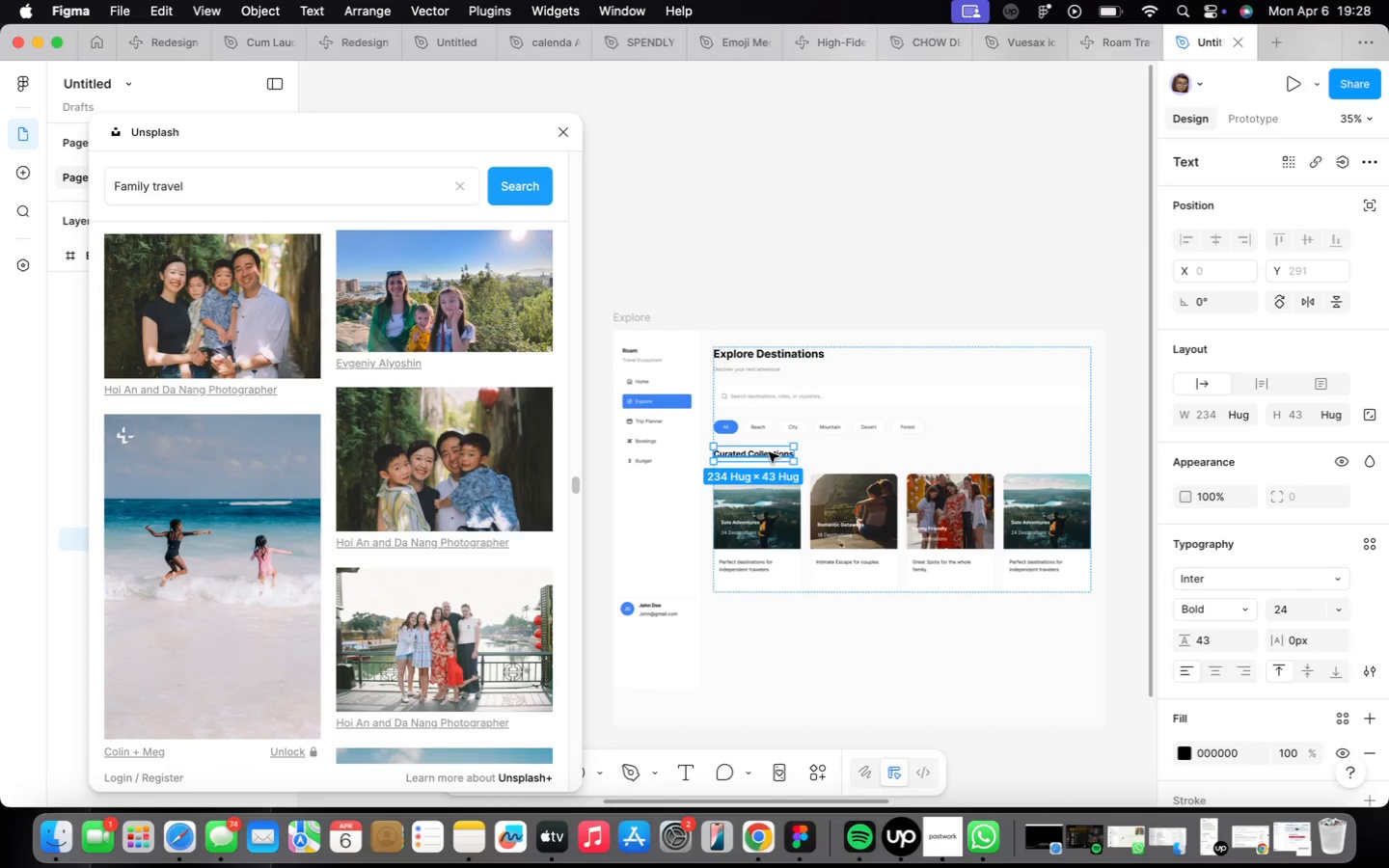 
key(Meta+D)
 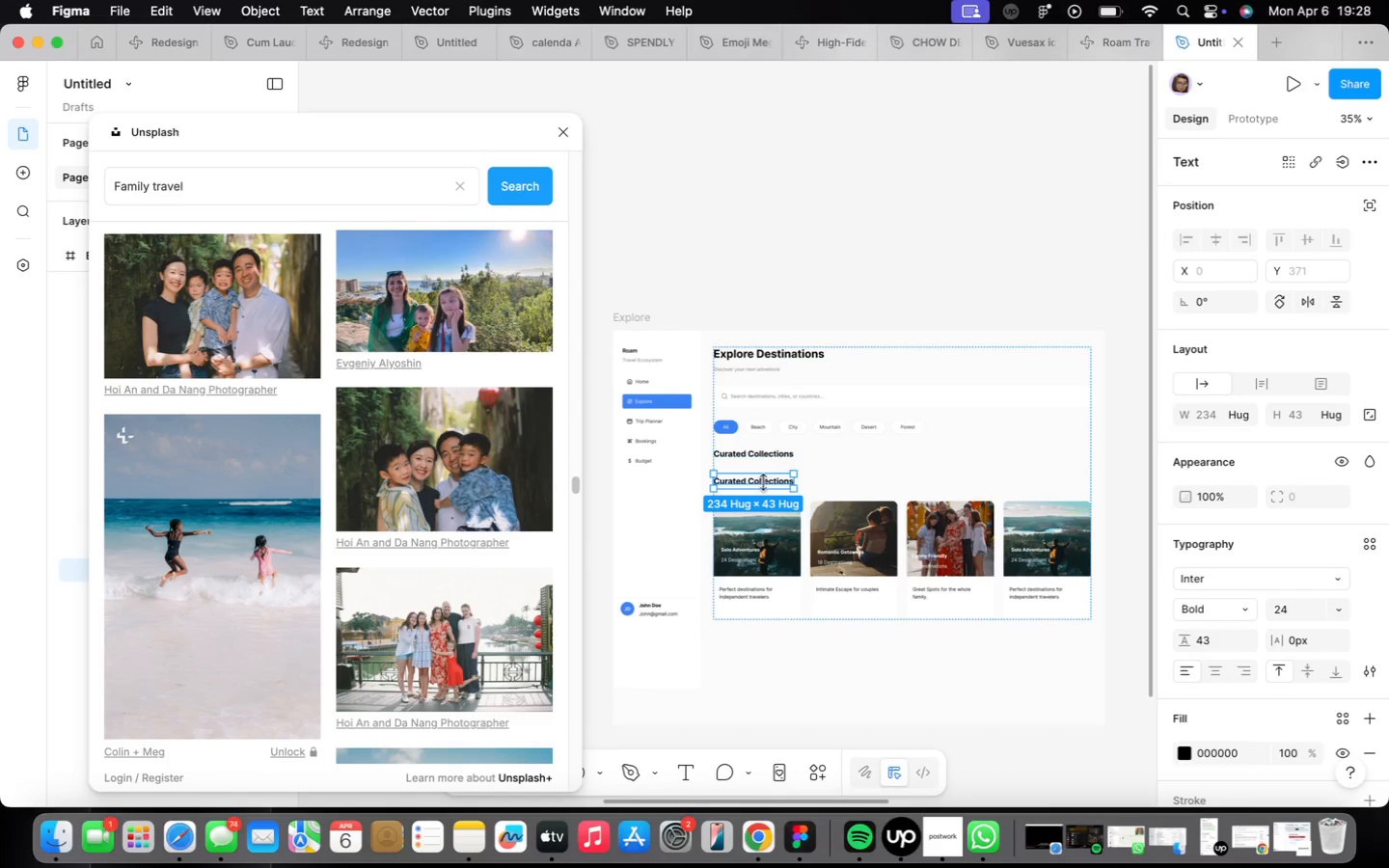 
left_click_drag(start_coordinate=[758, 486], to_coordinate=[769, 593])
 